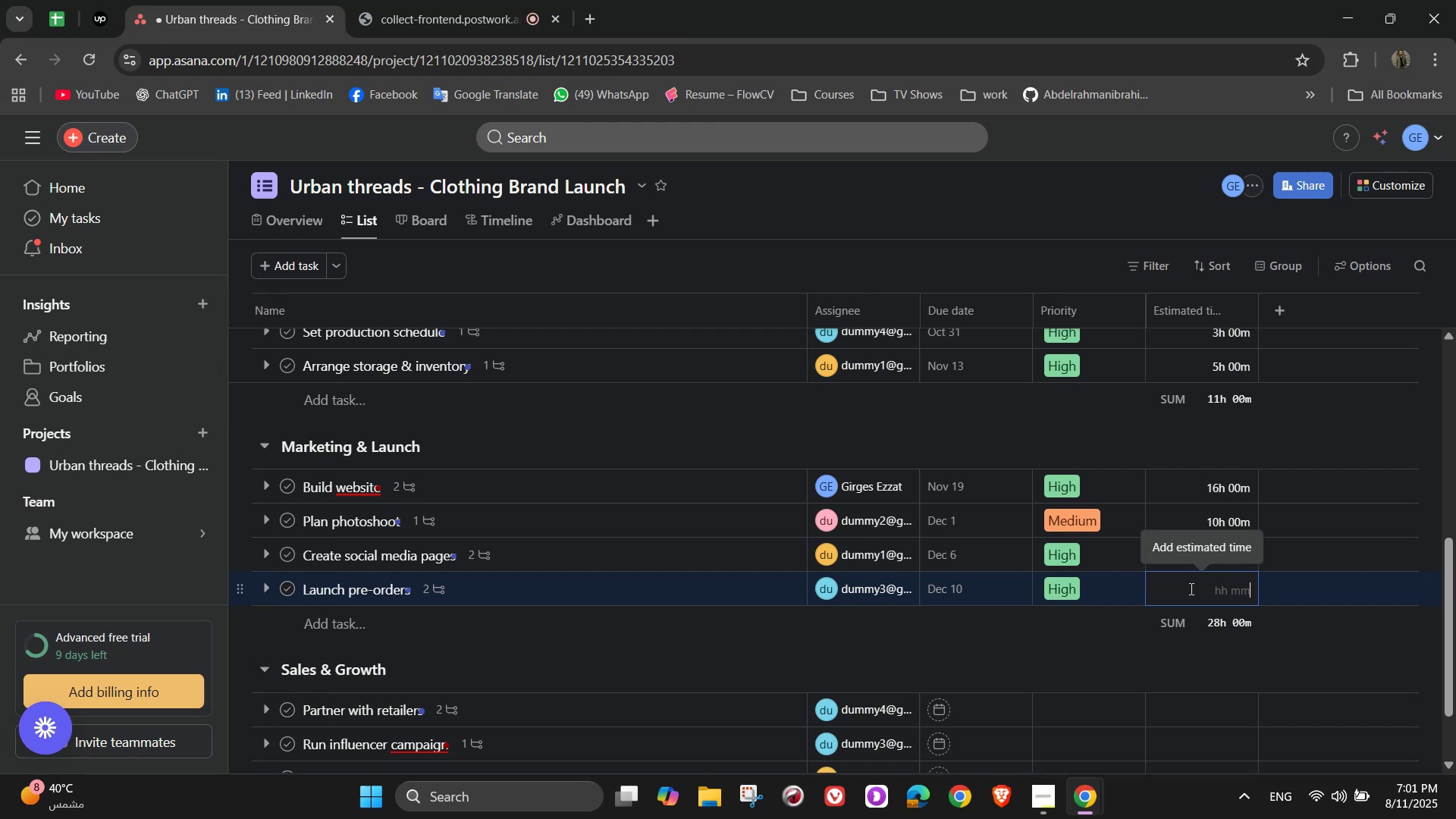 
wait(8.28)
 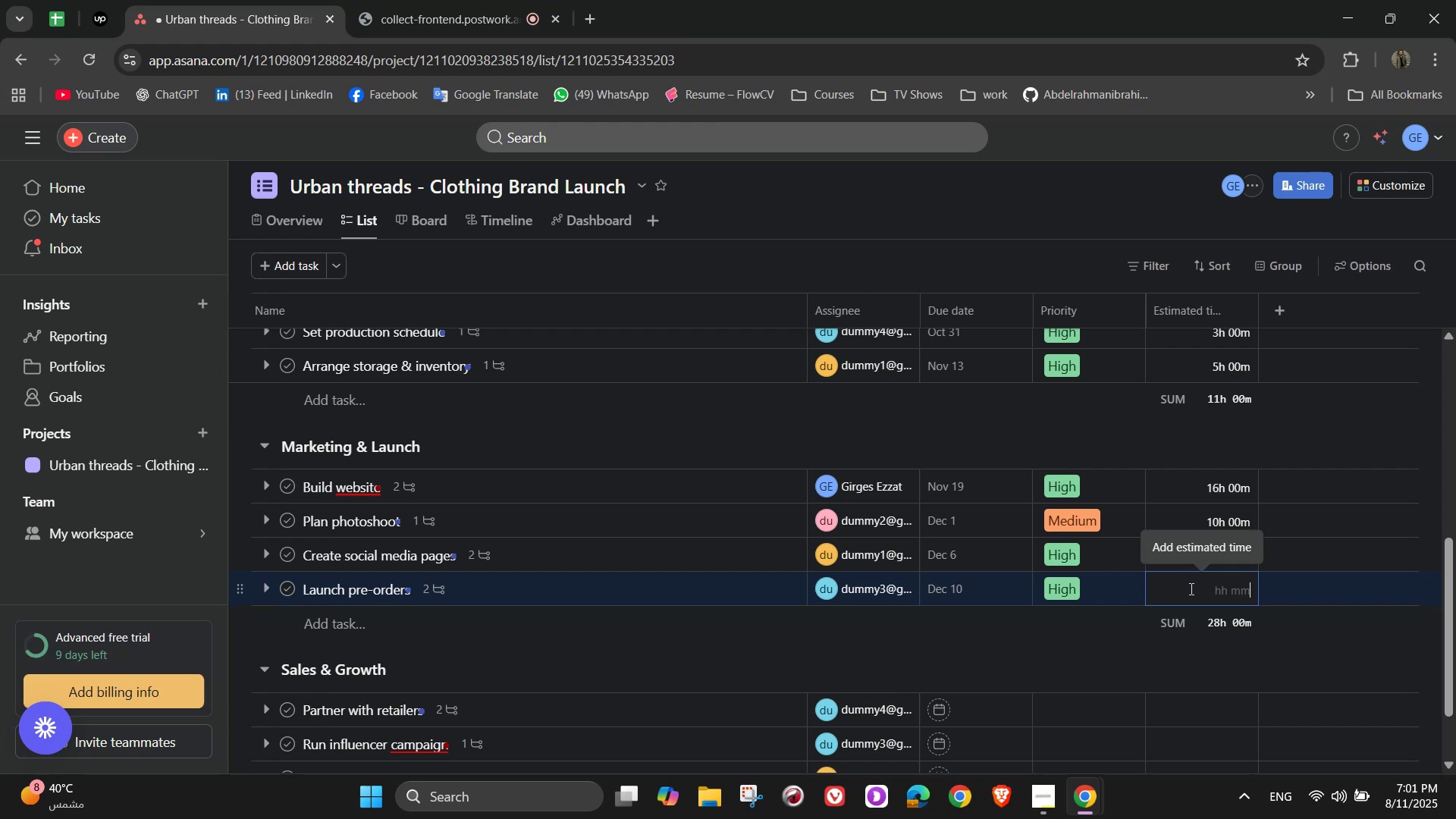 
key(Numpad4)
 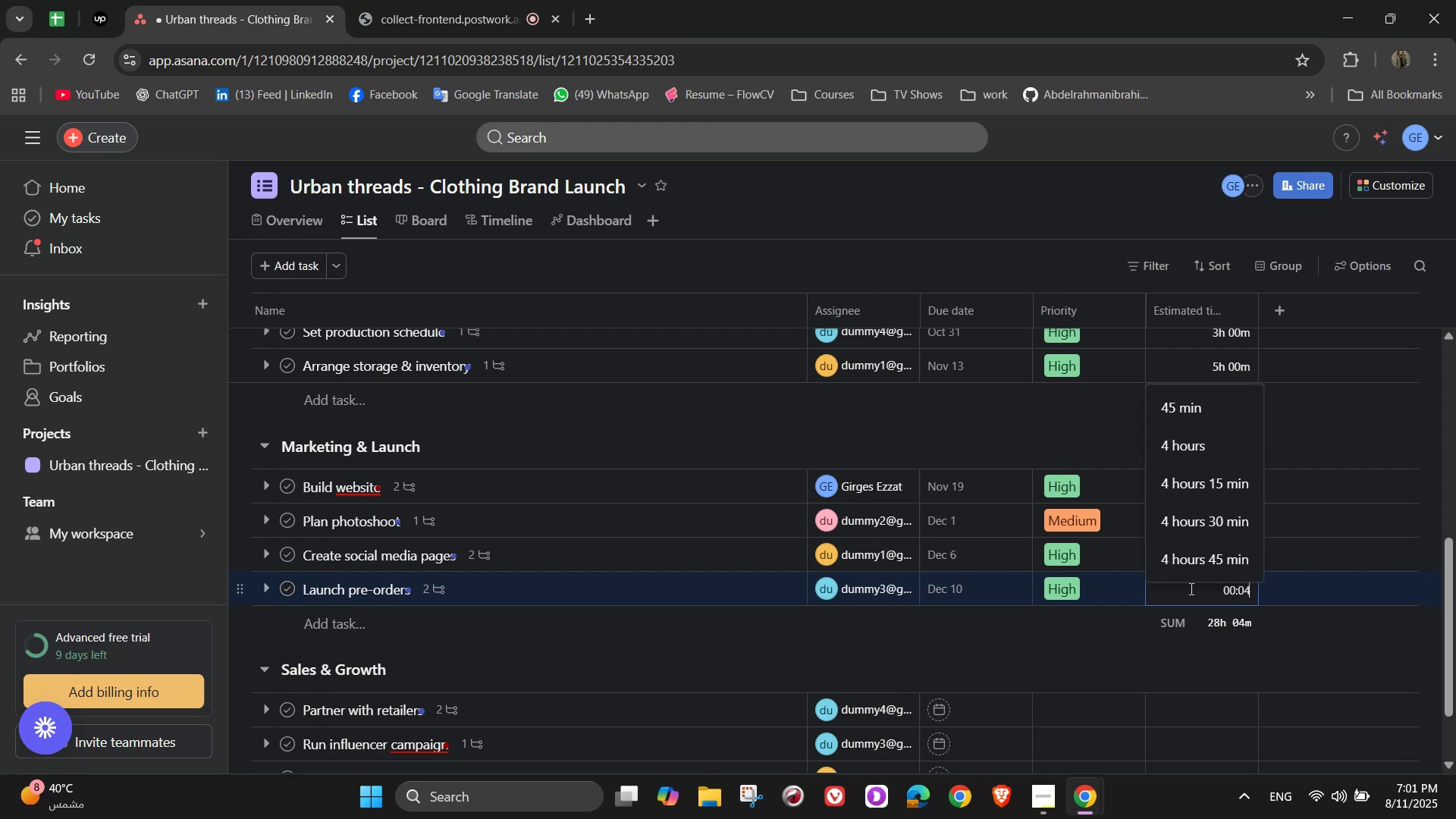 
key(Numpad0)
 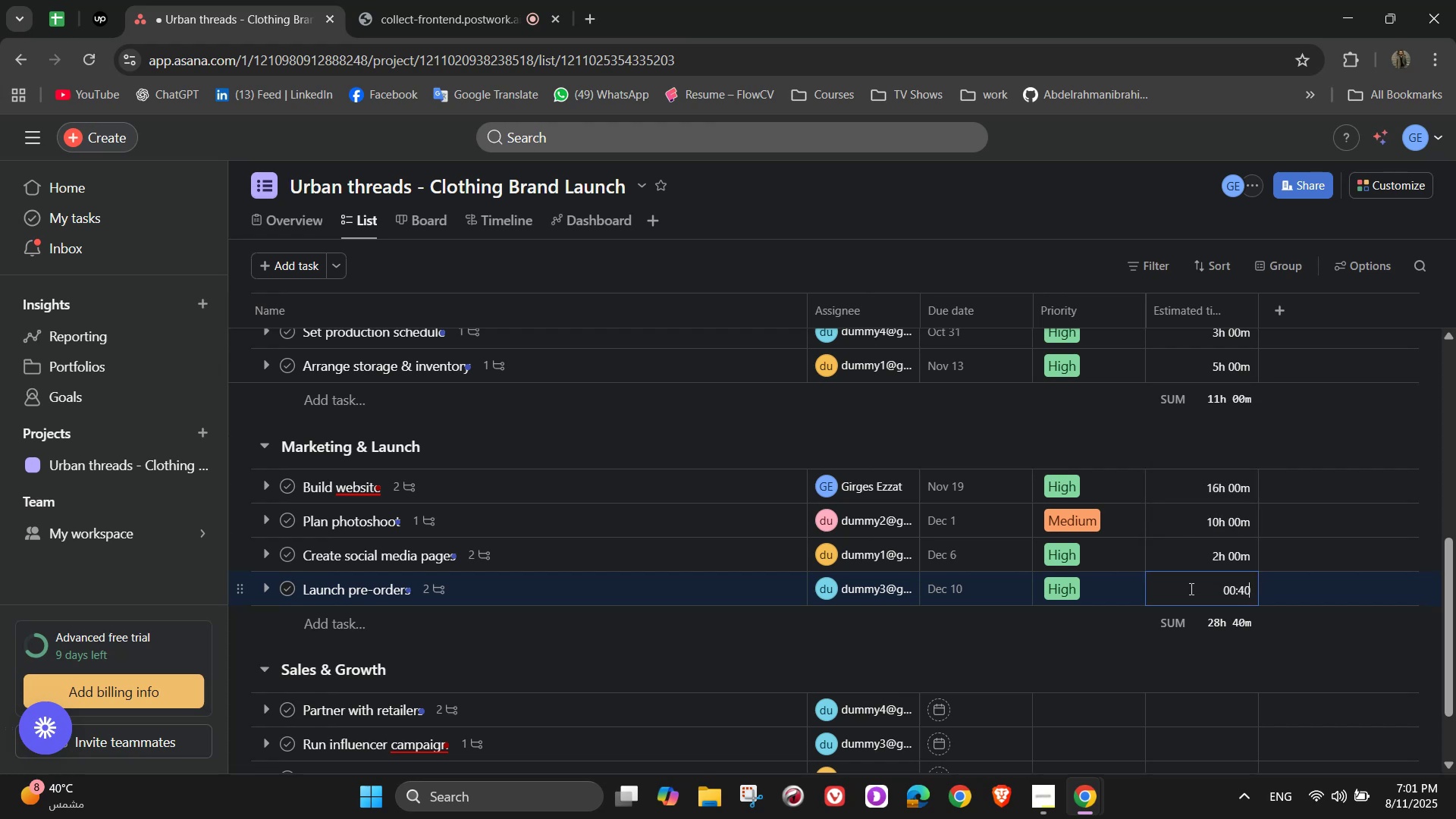 
key(Numpad0)
 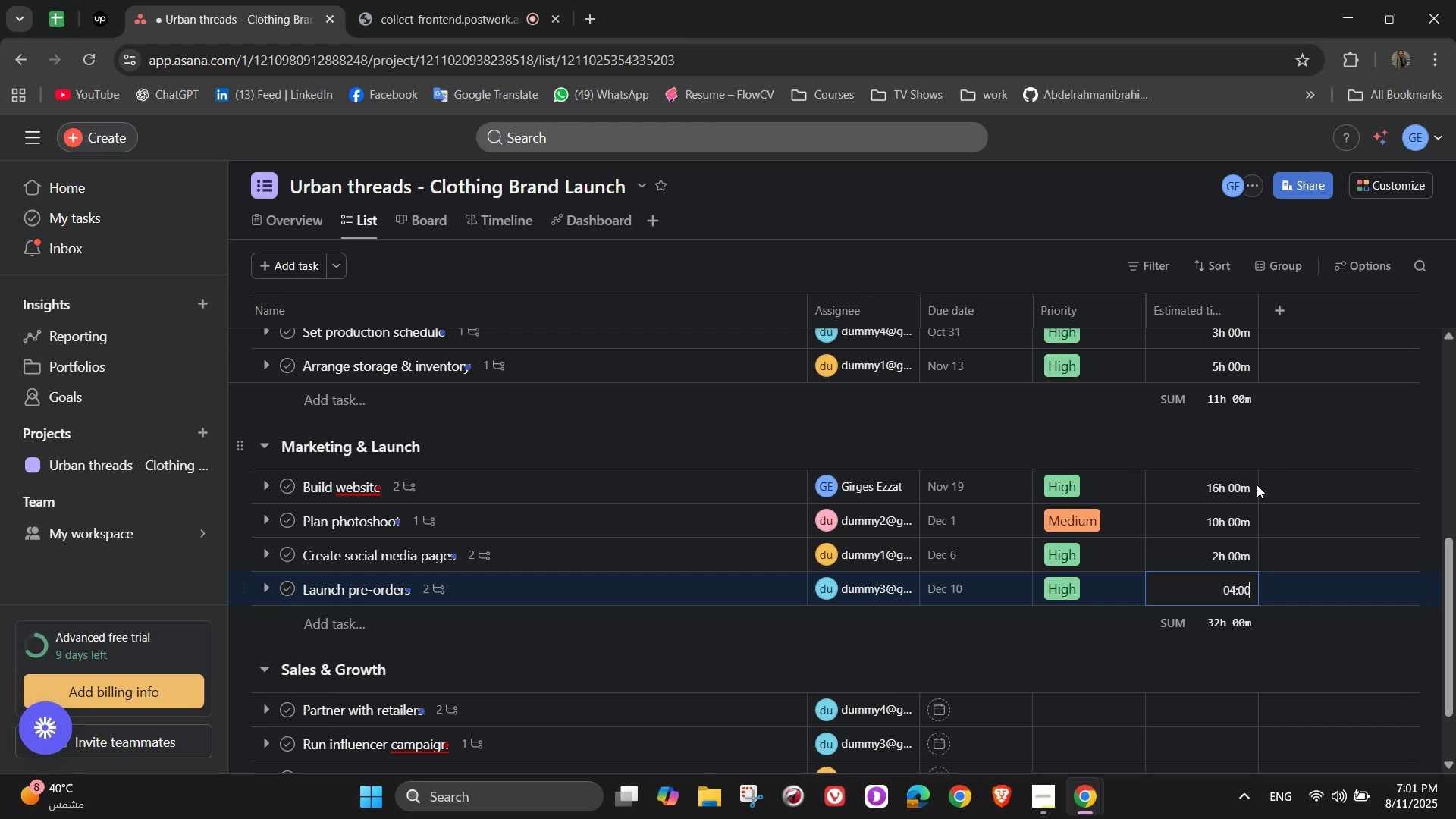 
left_click([1270, 667])
 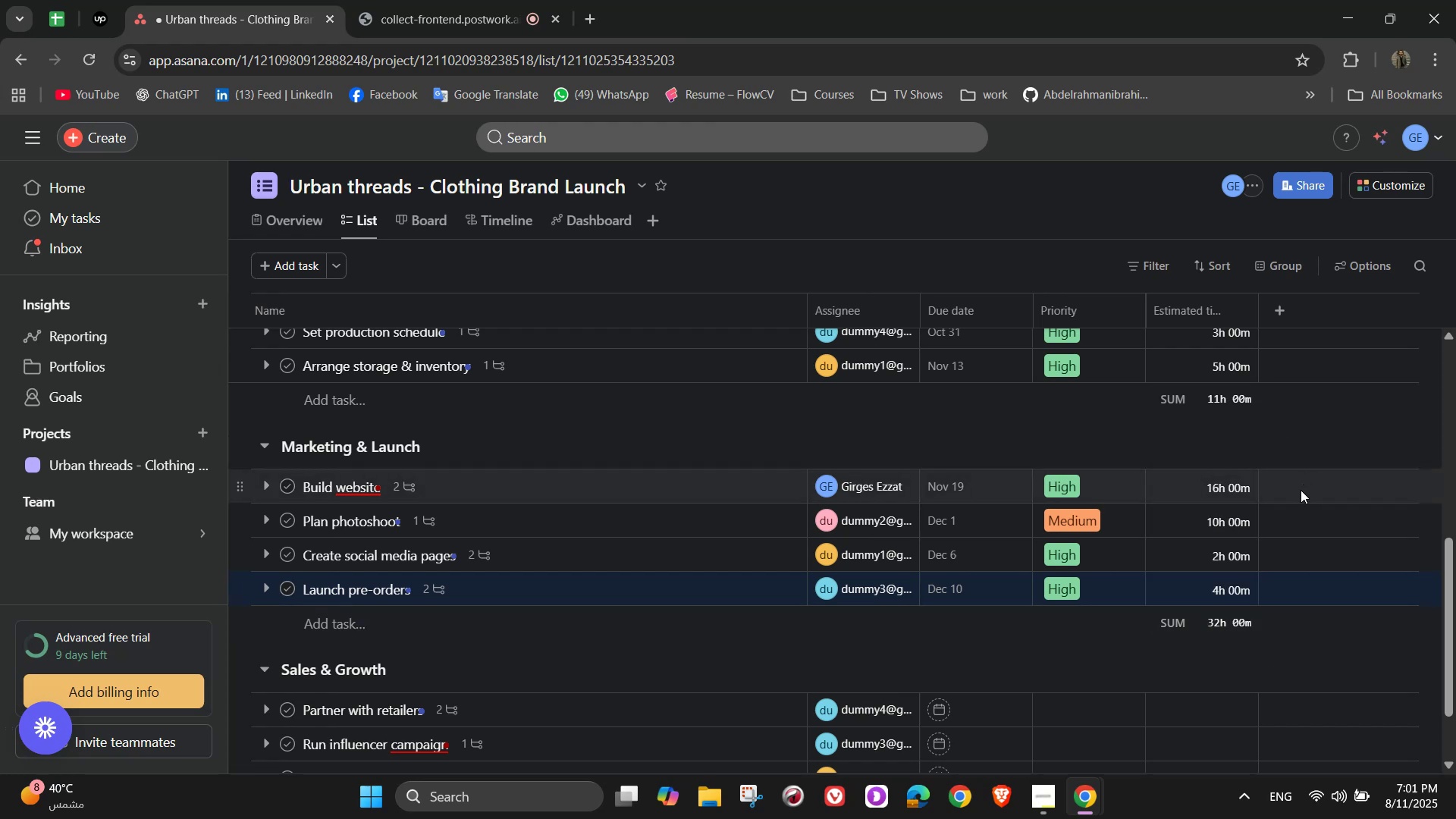 
left_click([1301, 490])
 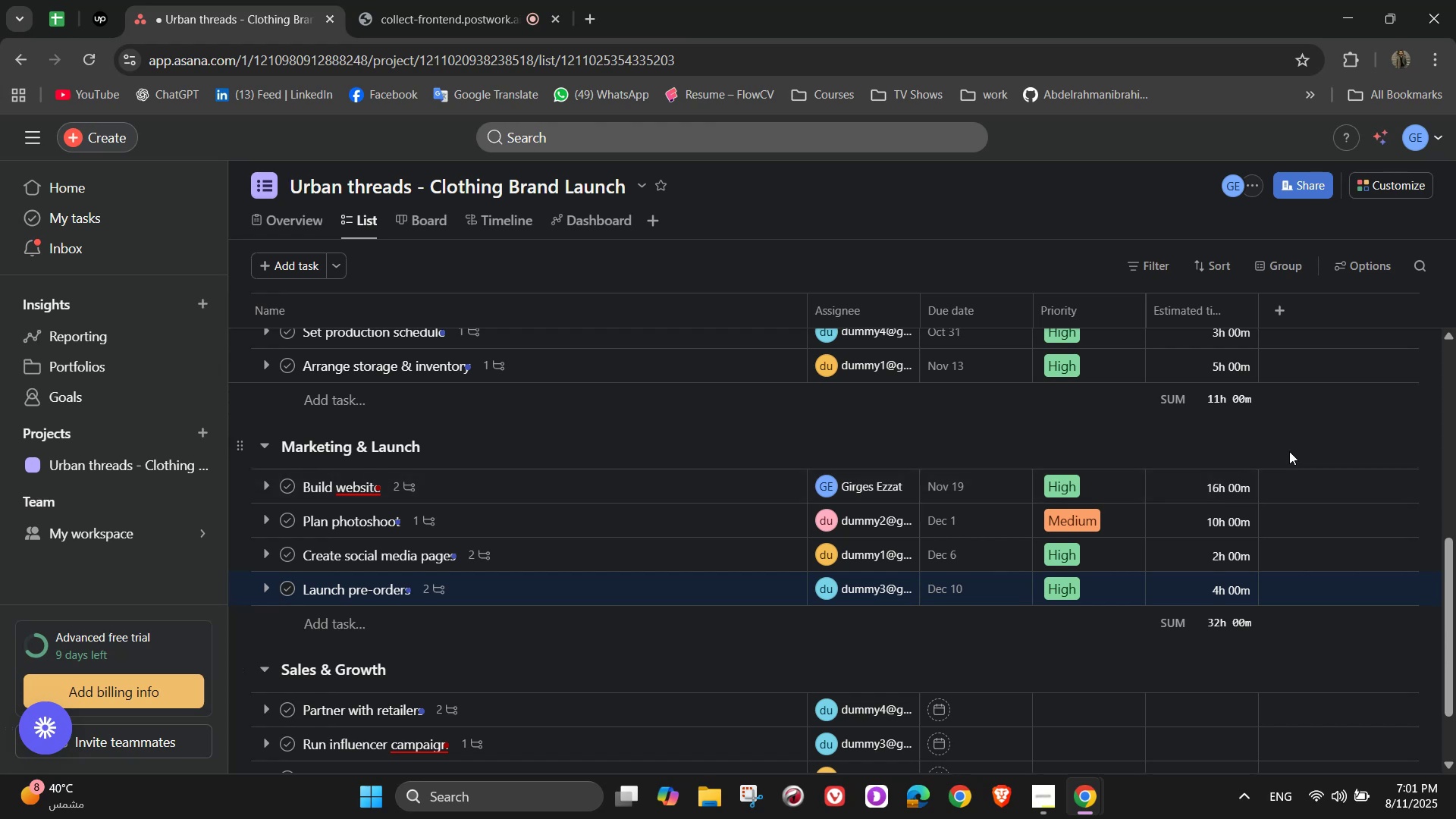 
left_click([1289, 451])
 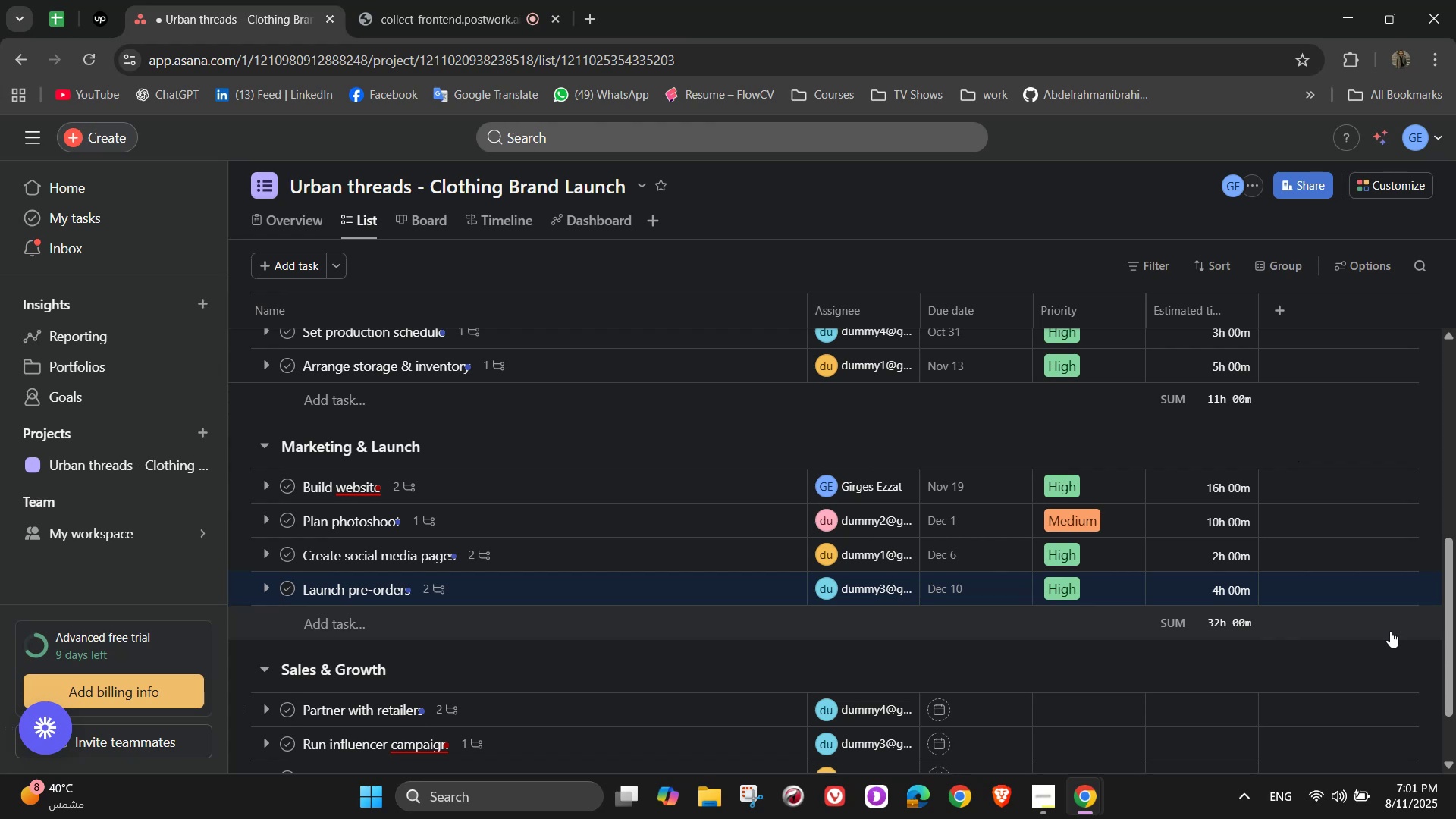 
wait(14.77)
 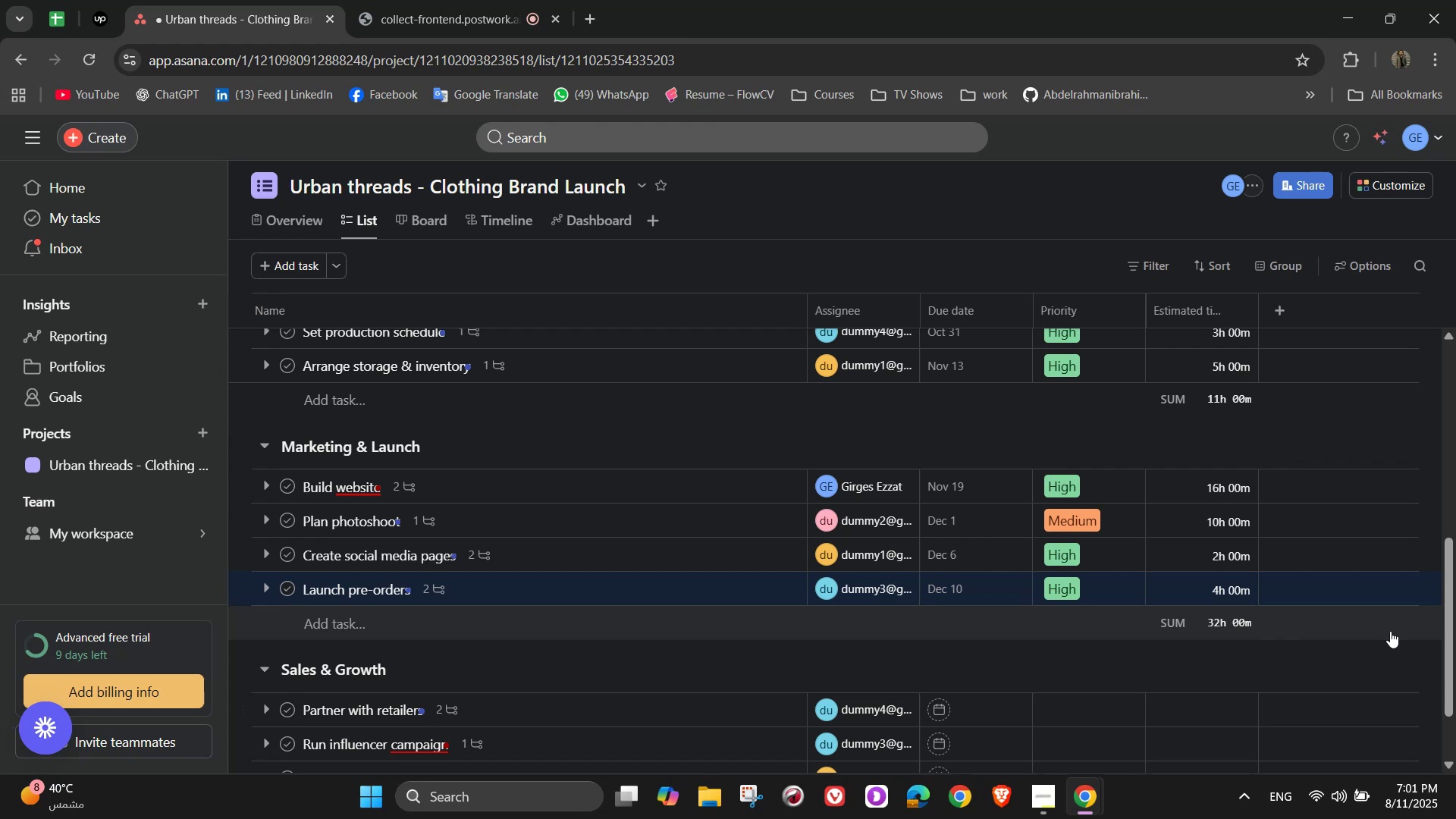 
scroll: coordinate [1391, 631], scroll_direction: down, amount: 1.0
 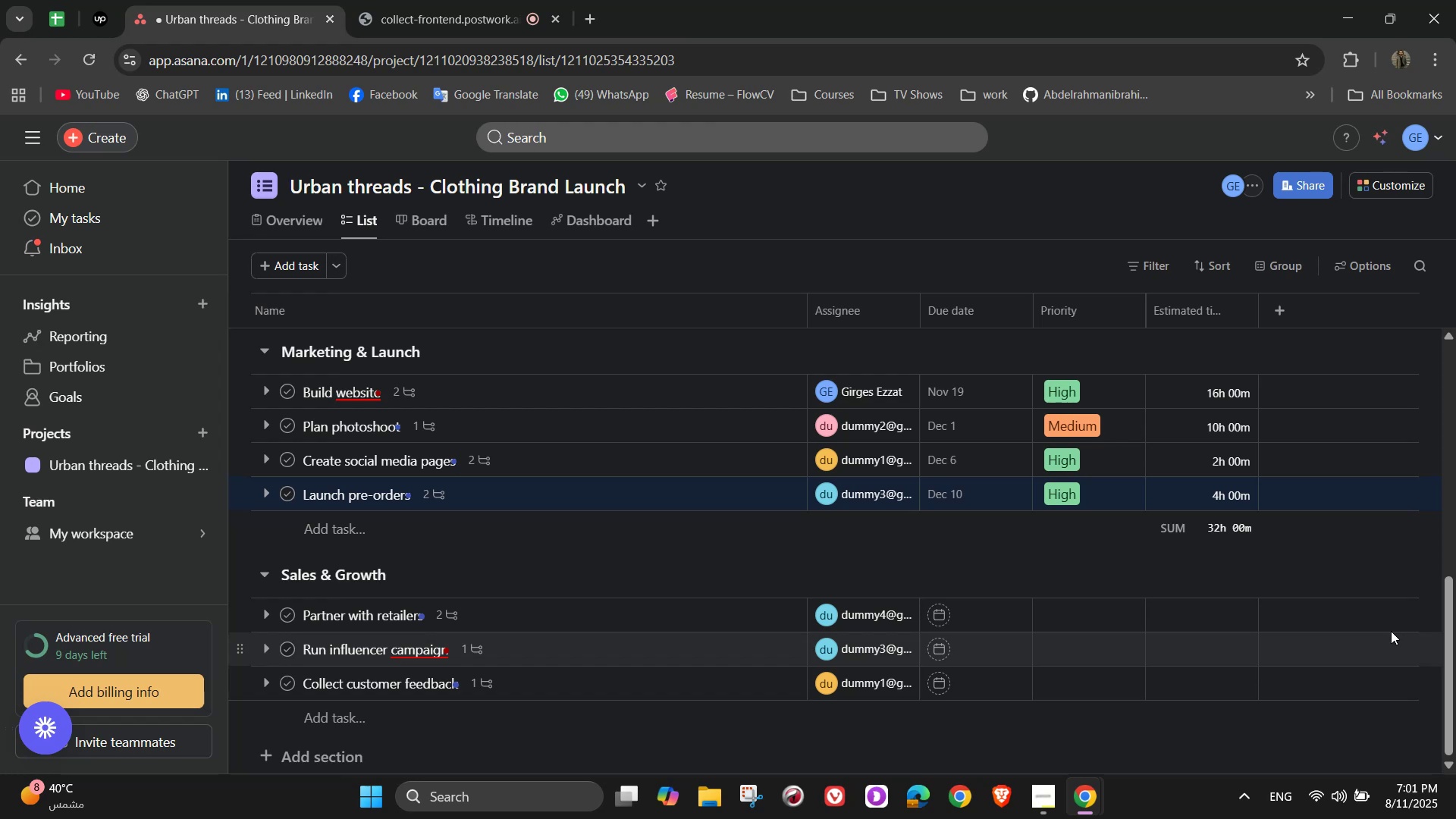 
wait(9.75)
 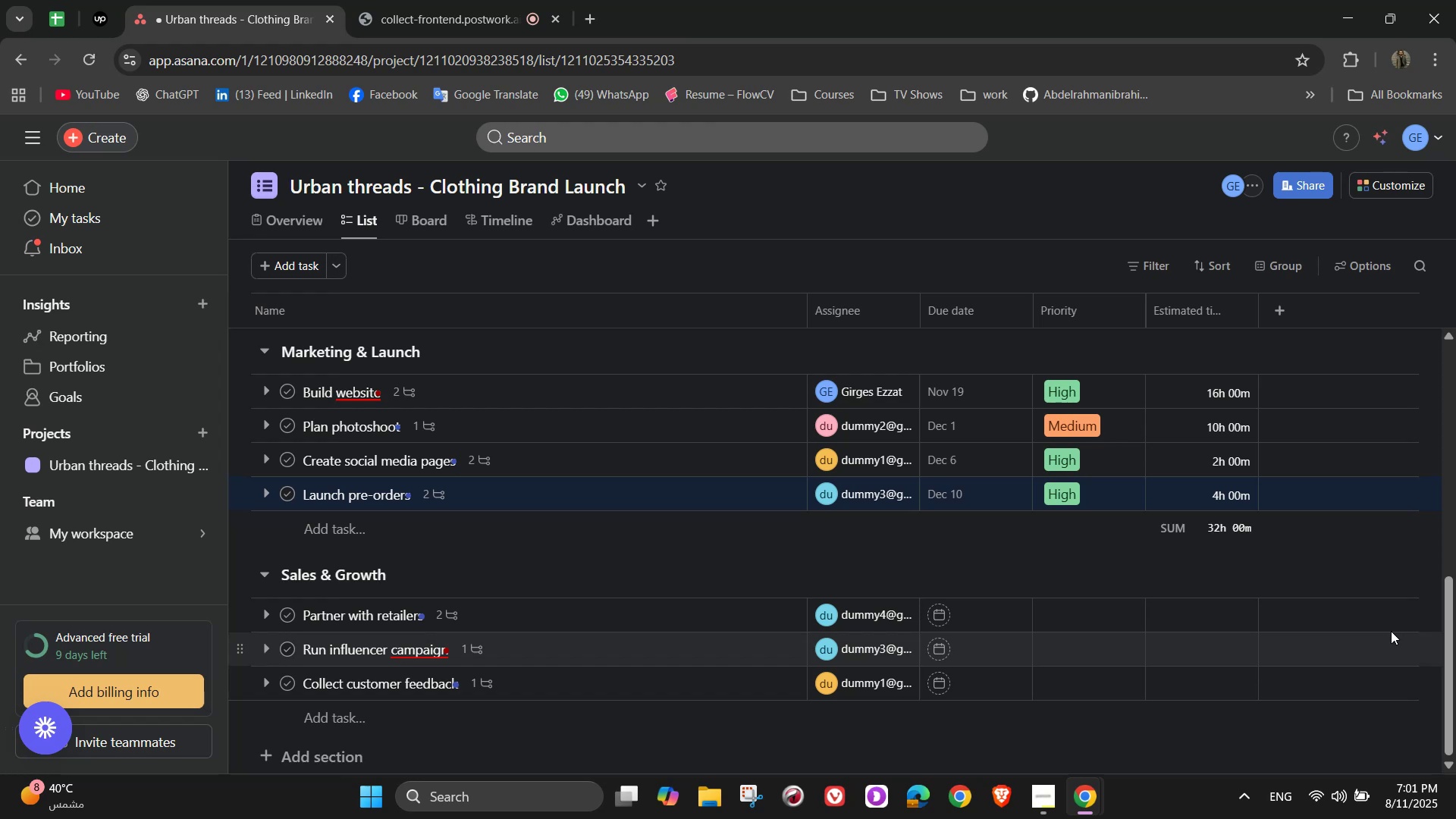 
left_click([1055, 614])
 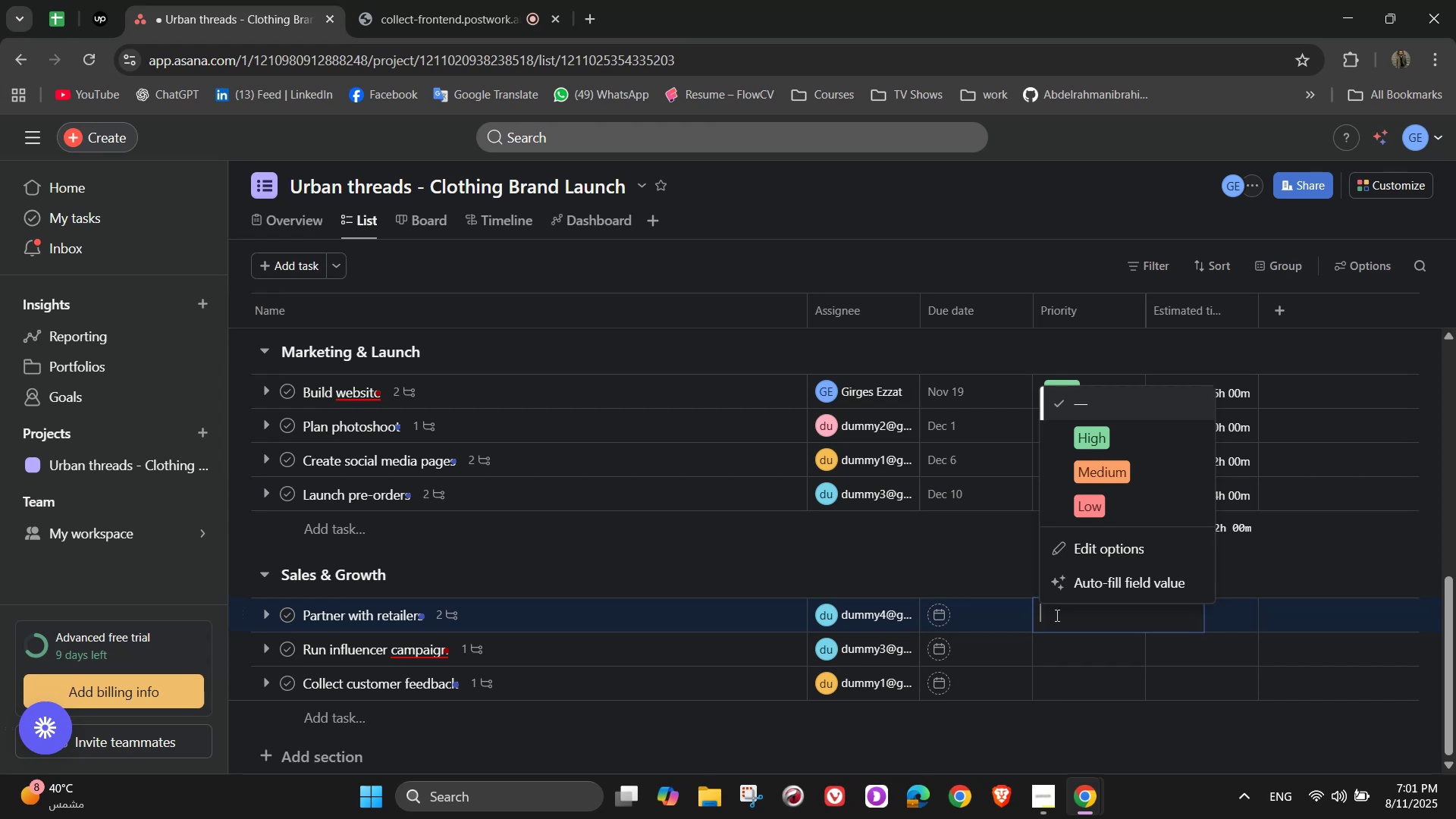 
wait(10.49)
 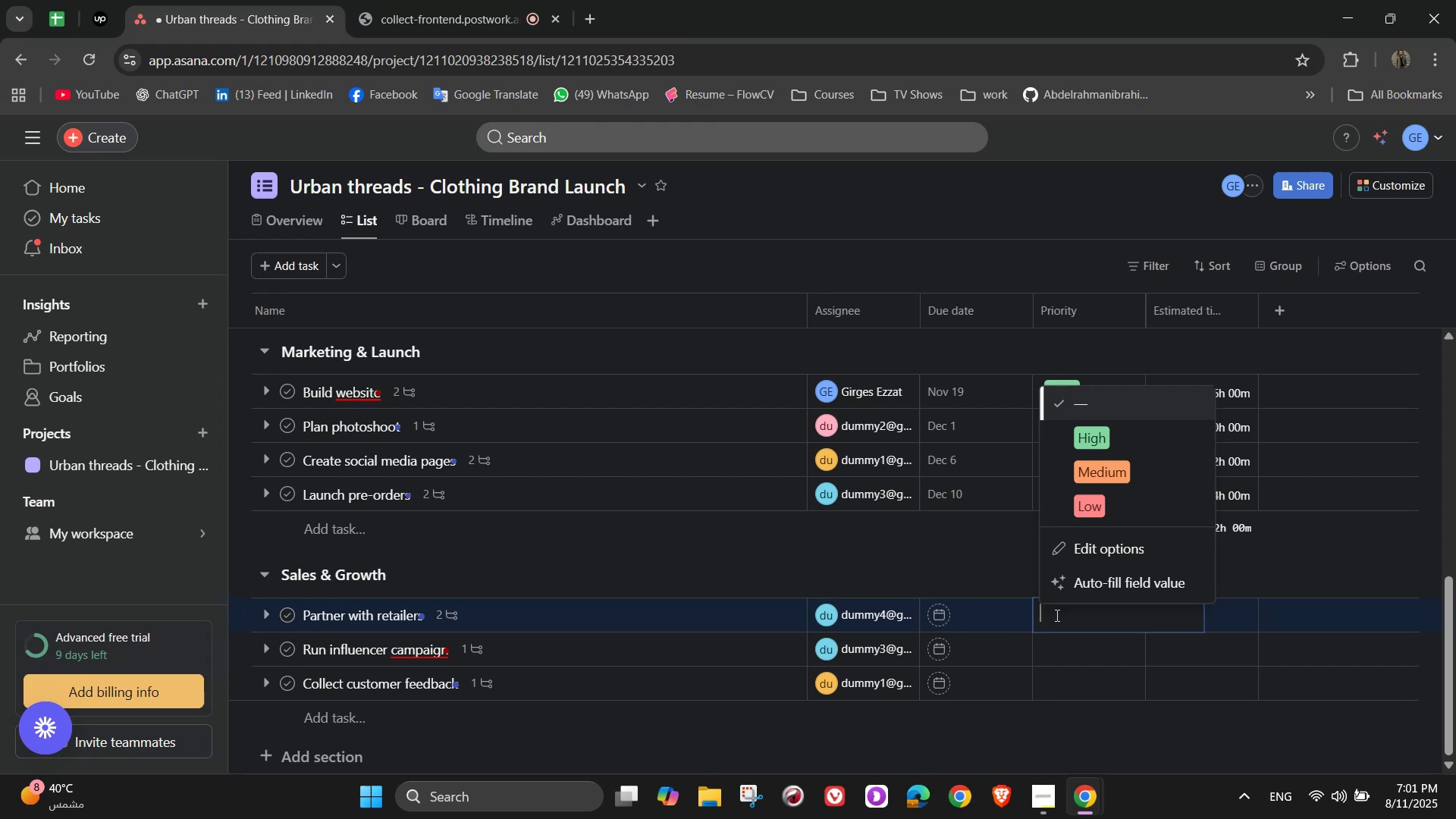 
left_click([1122, 480])
 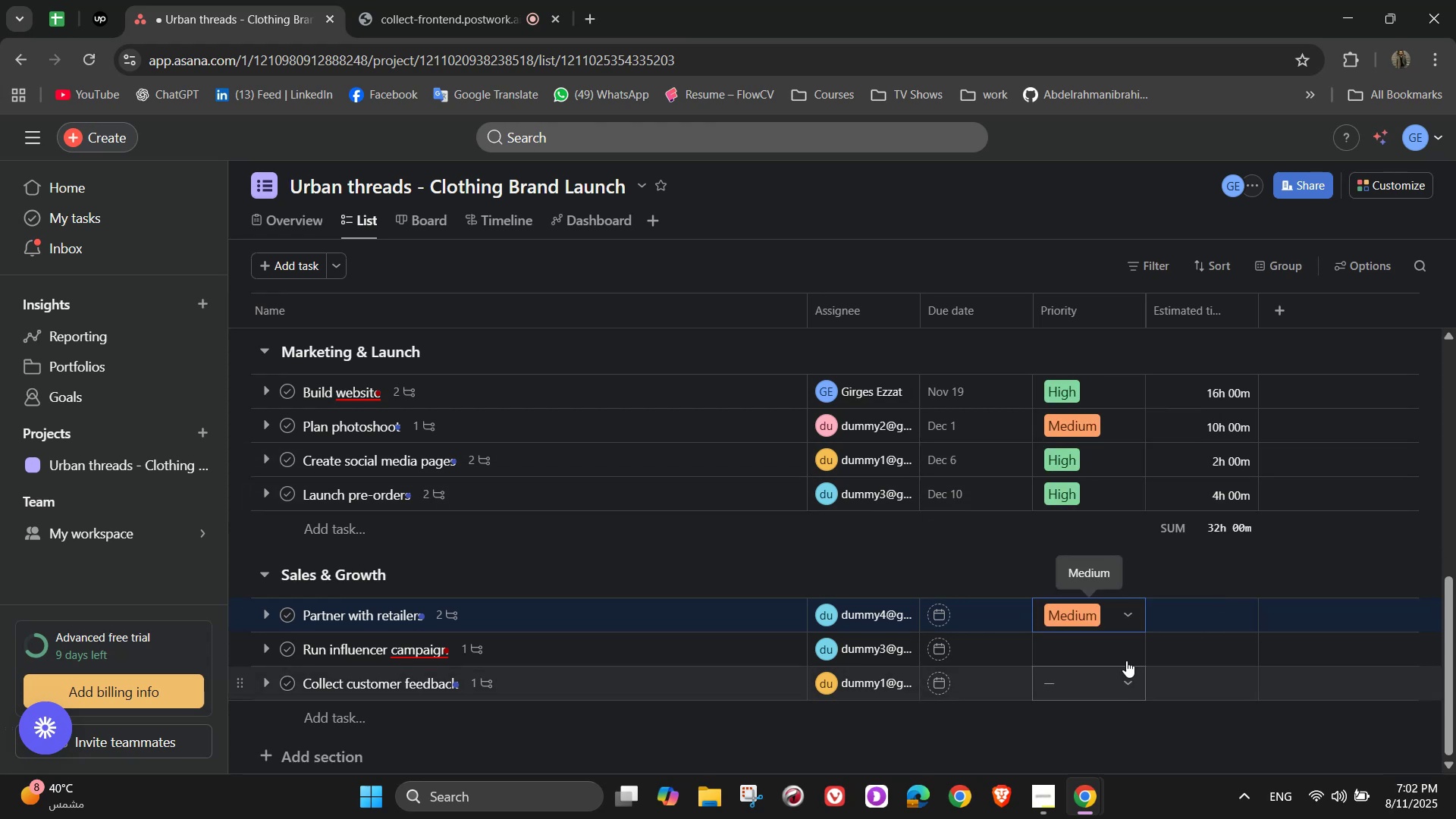 
left_click([1122, 653])
 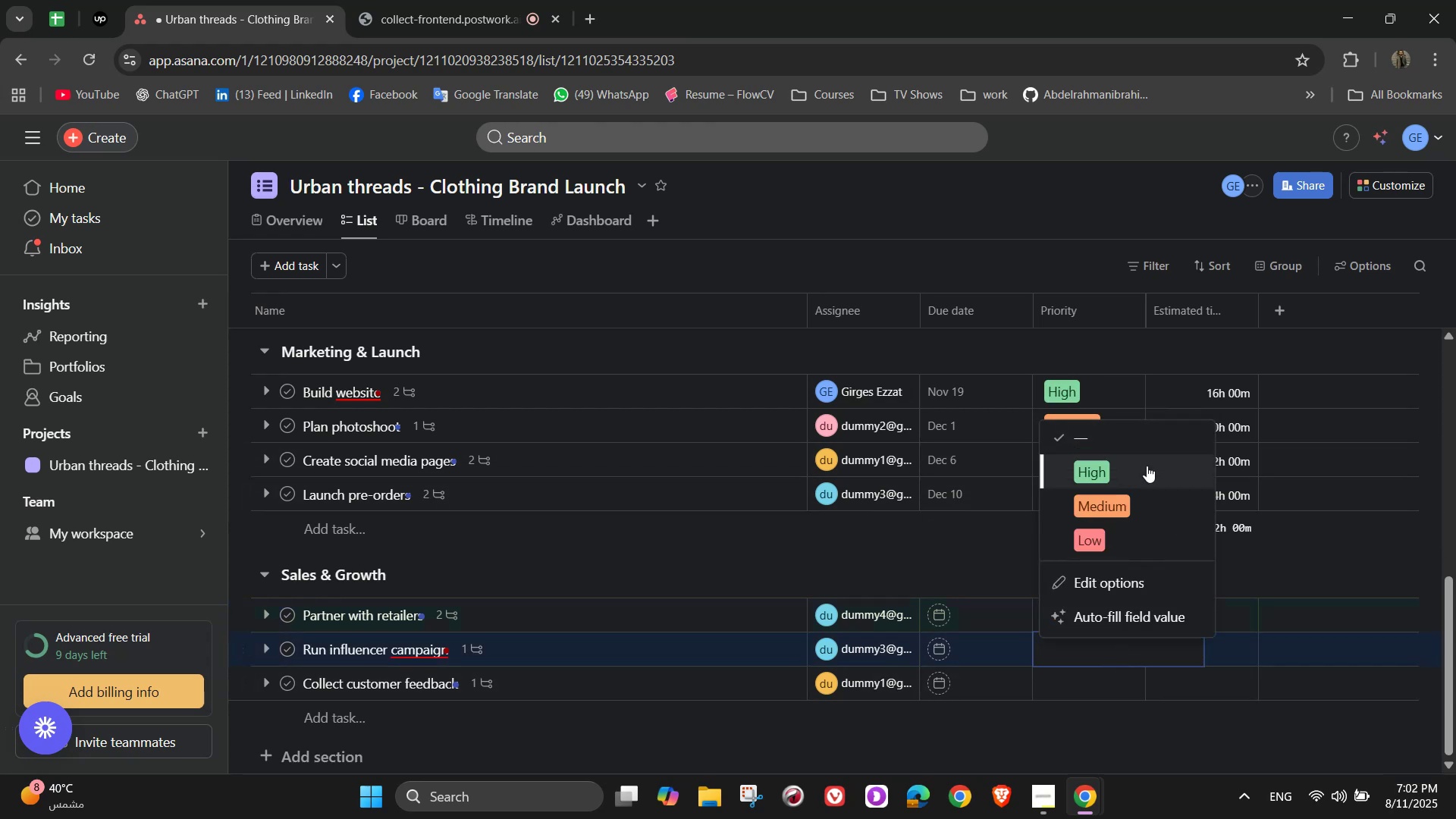 
left_click([1147, 466])
 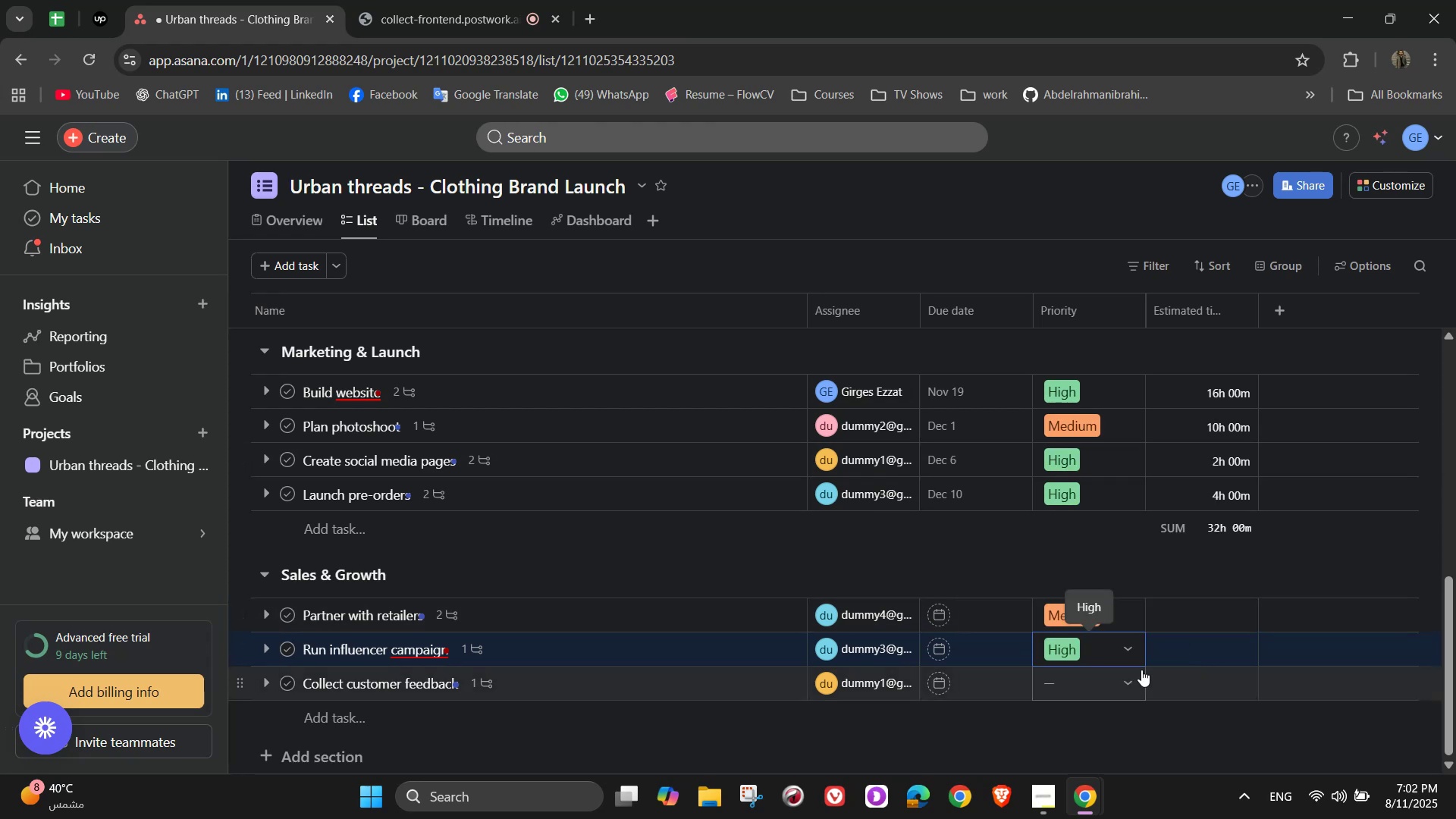 
left_click([1141, 670])
 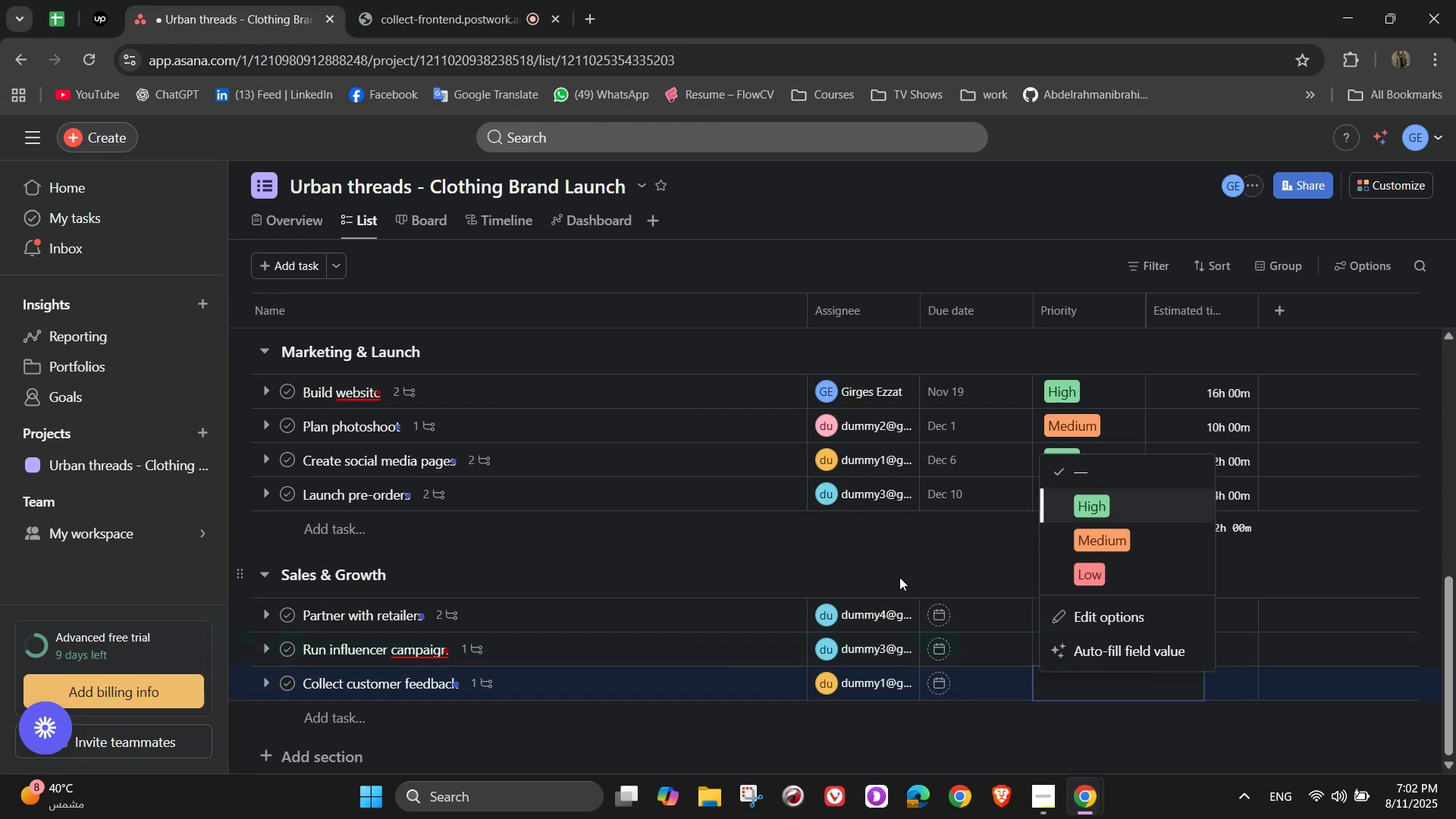 
left_click([899, 577])
 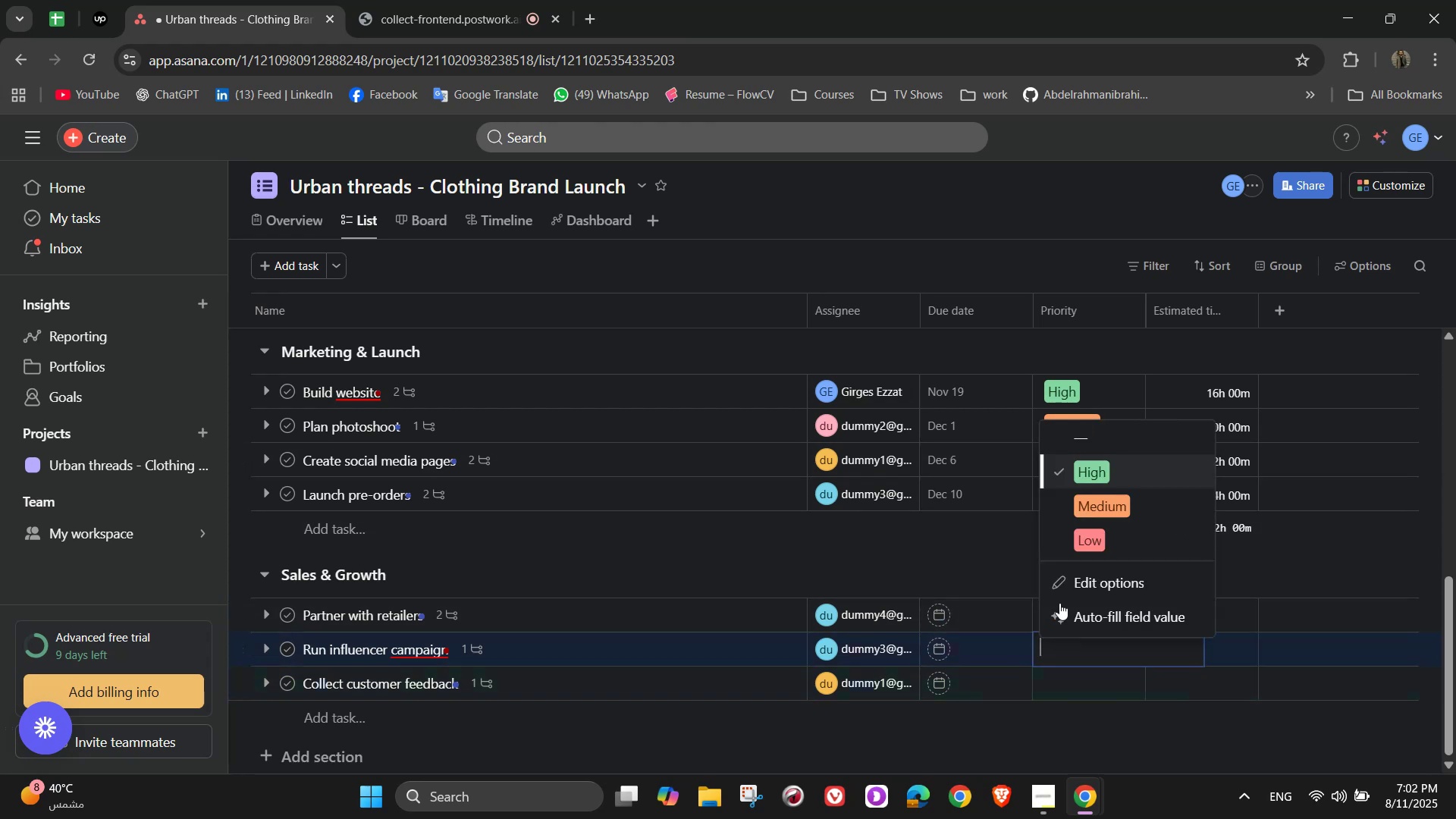 
left_click([1048, 504])
 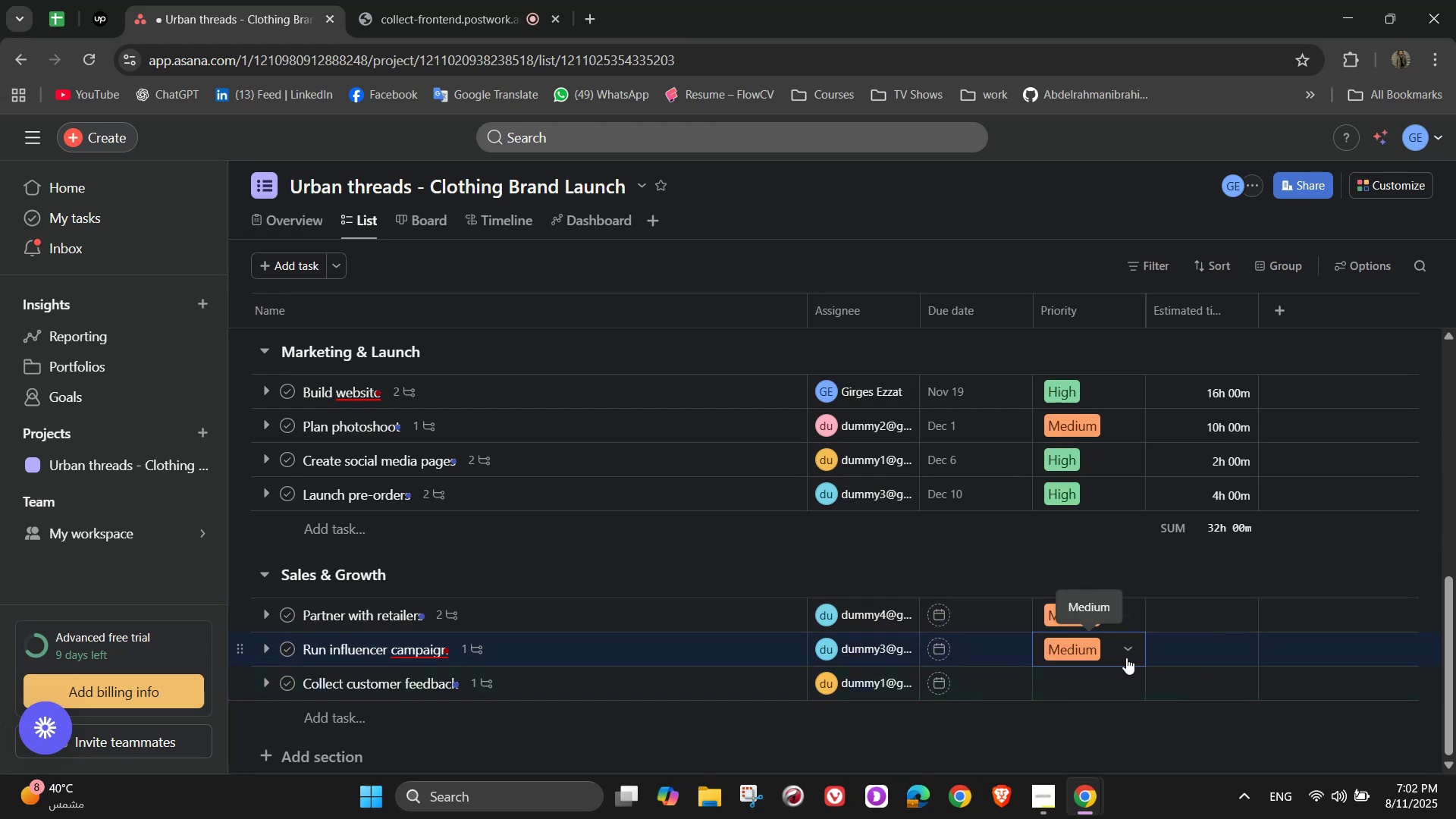 
left_click([997, 695])
 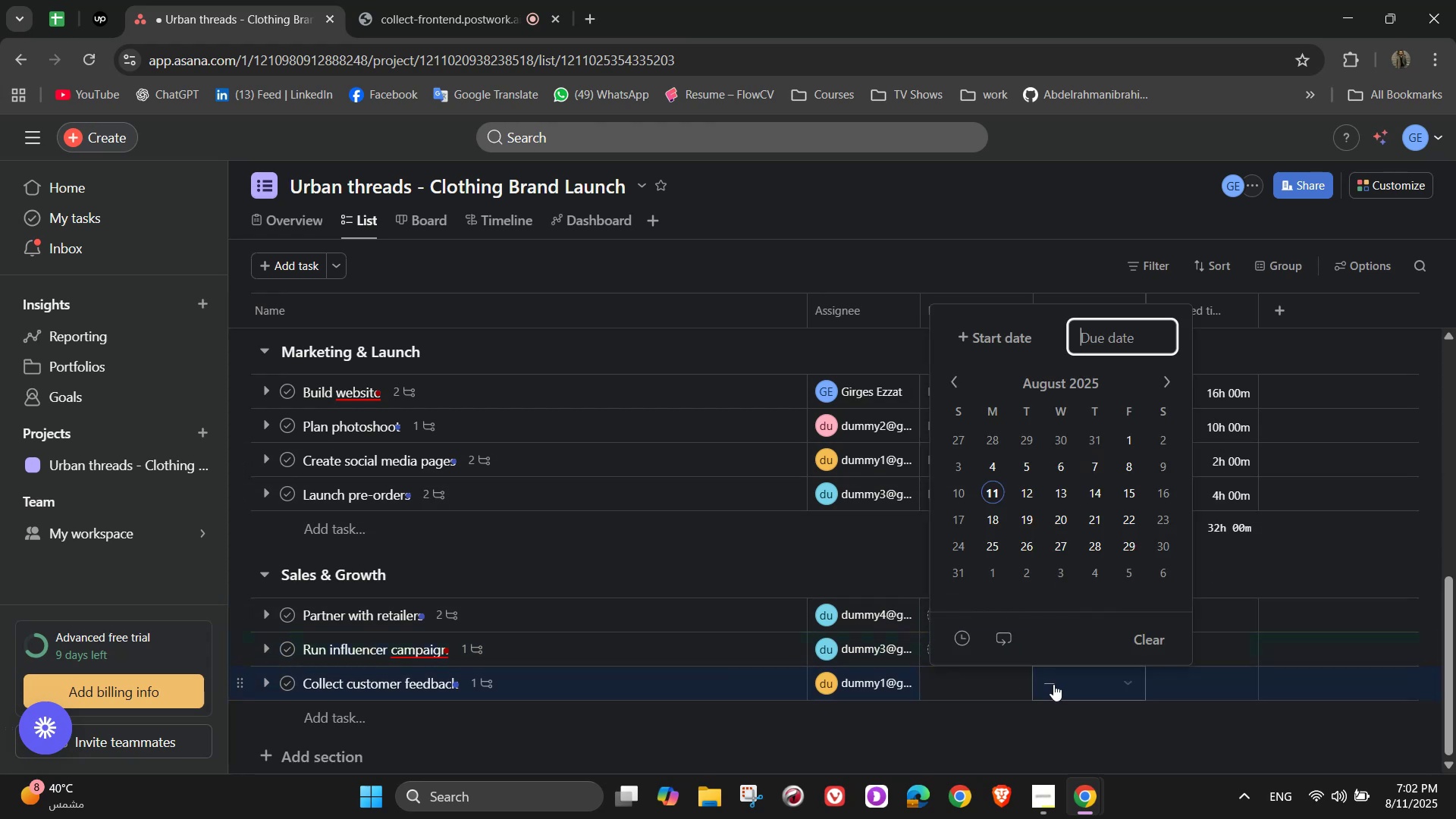 
left_click([1055, 684])
 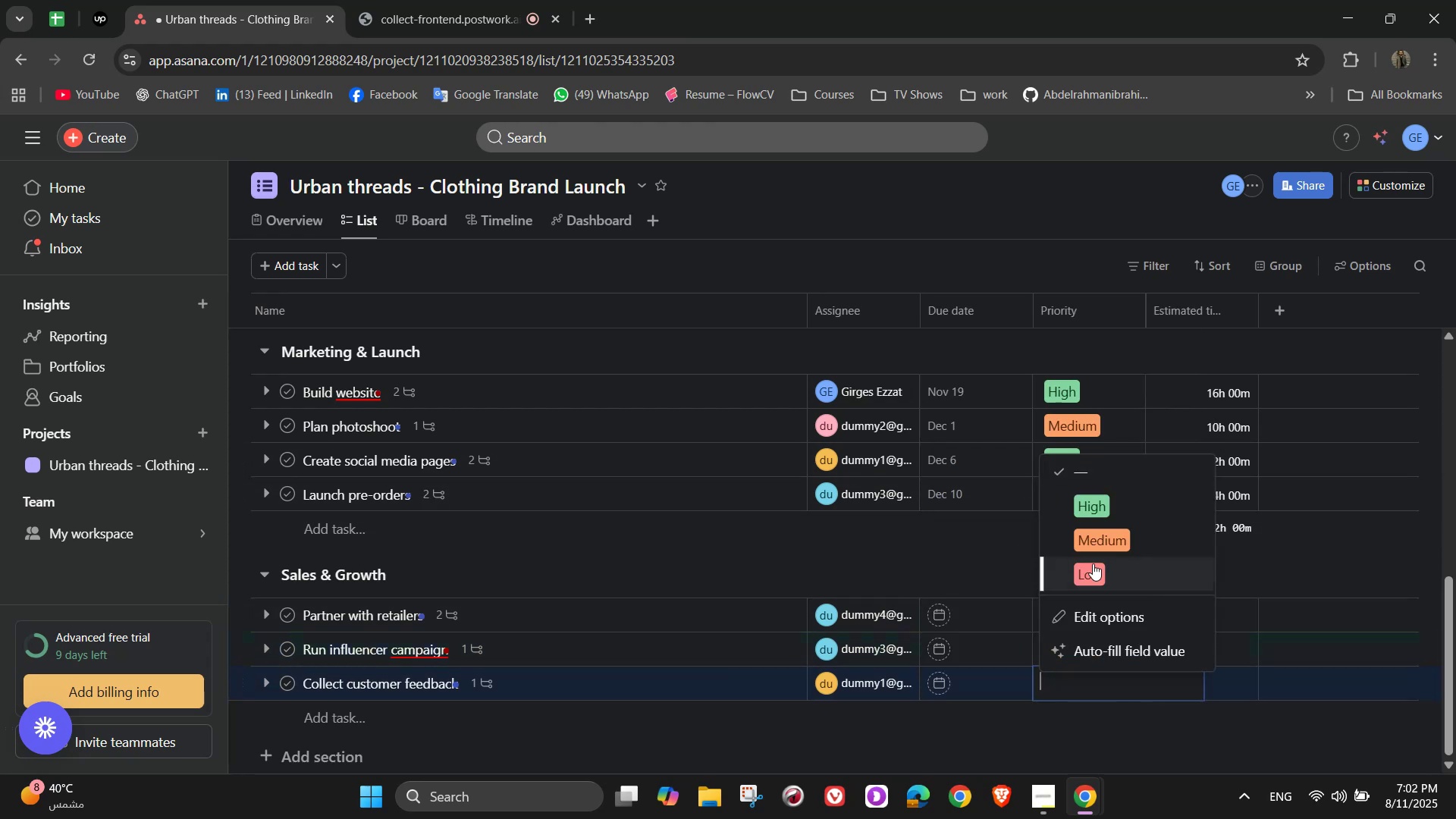 
left_click([1092, 538])
 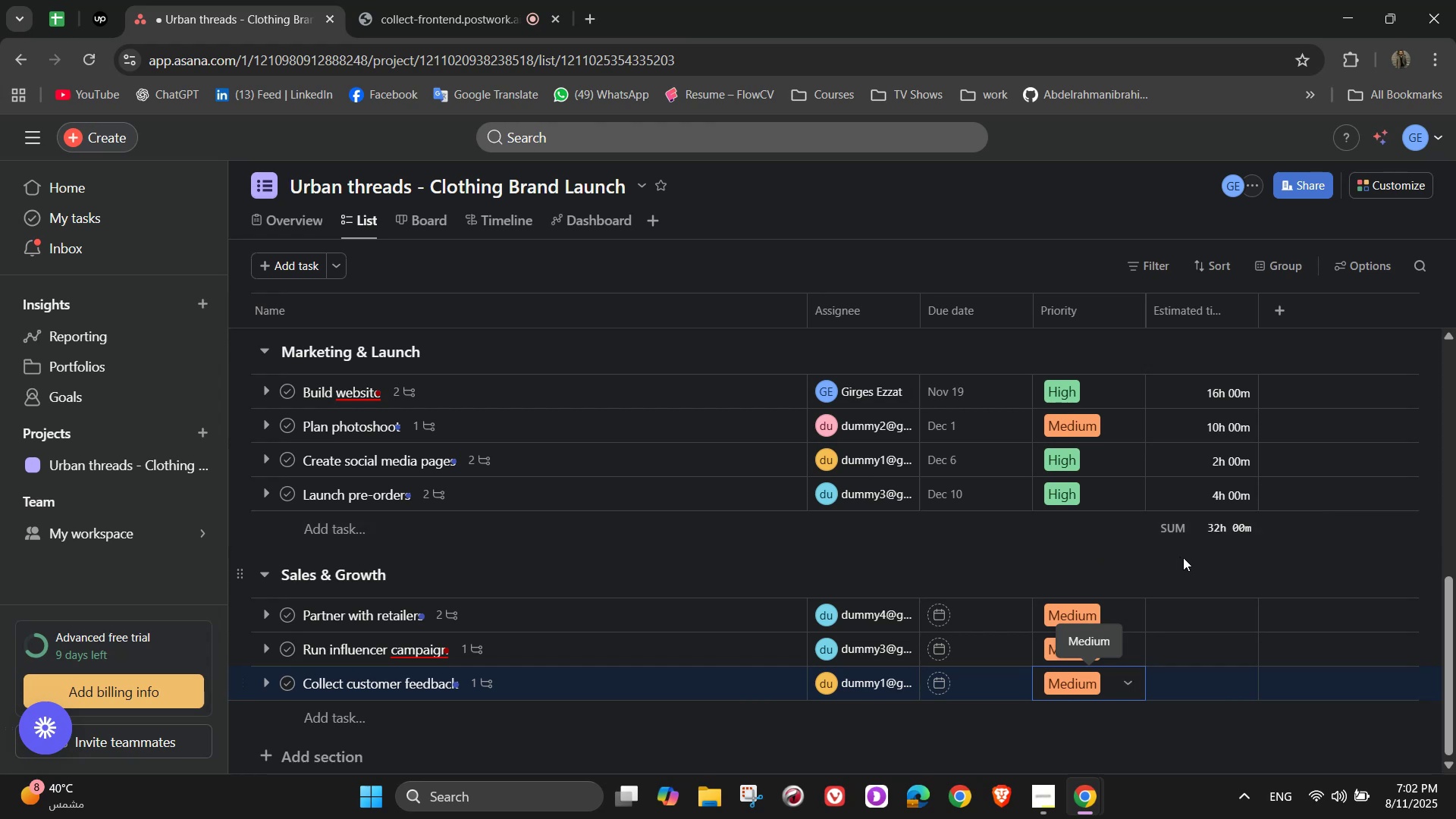 
left_click([1190, 560])
 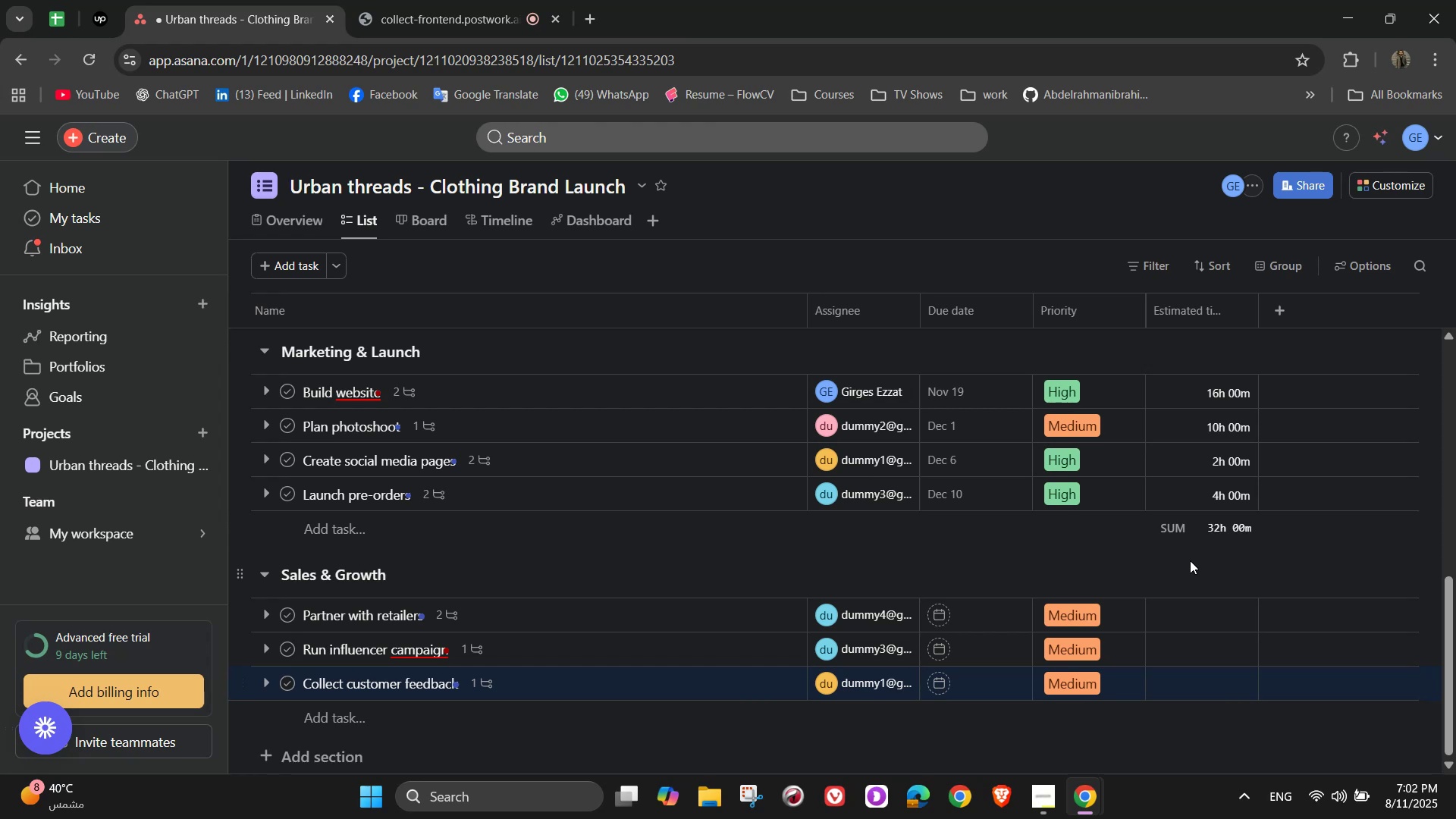 
wait(23.09)
 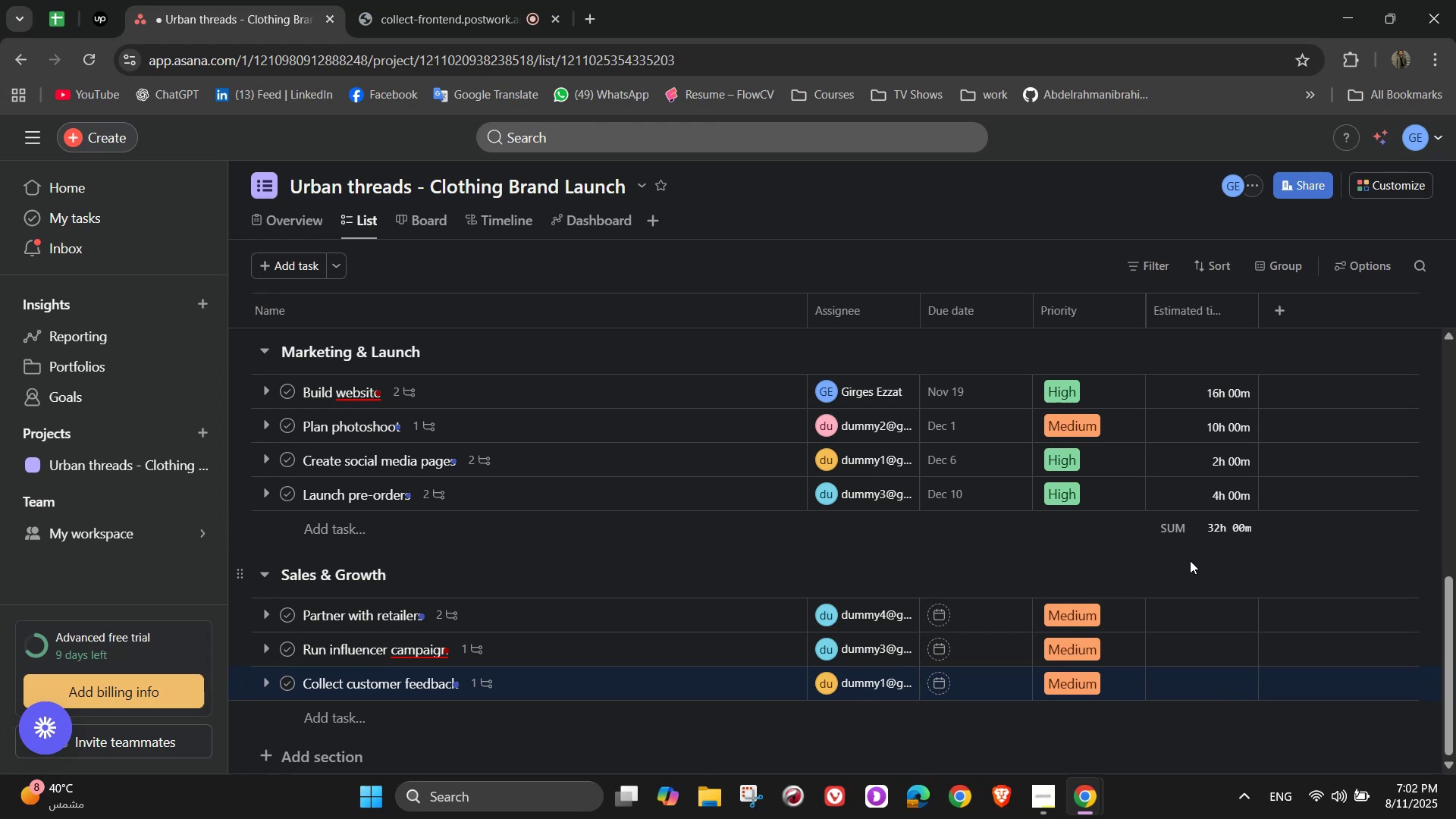 
left_click([960, 623])
 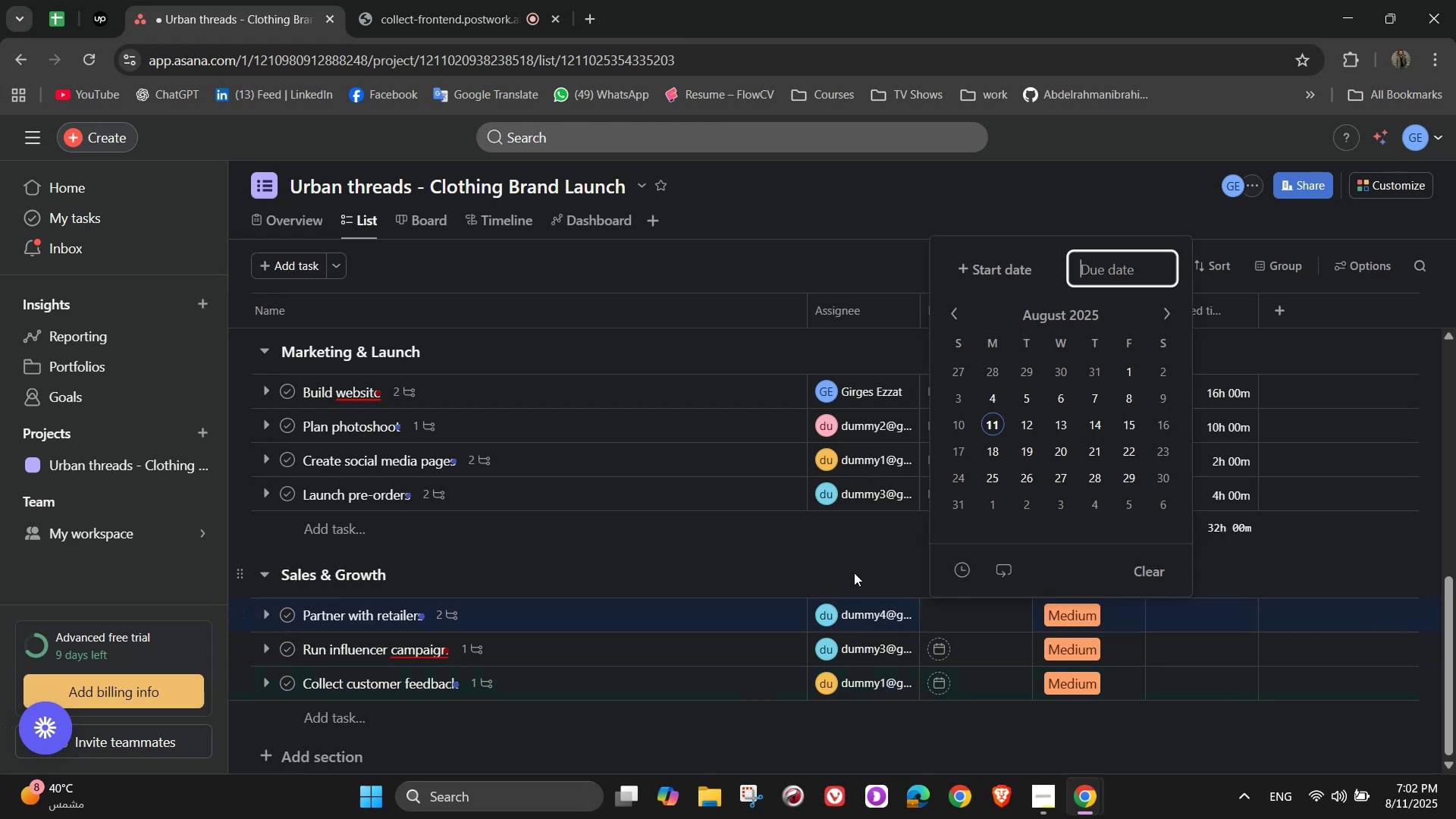 
left_click([851, 569])
 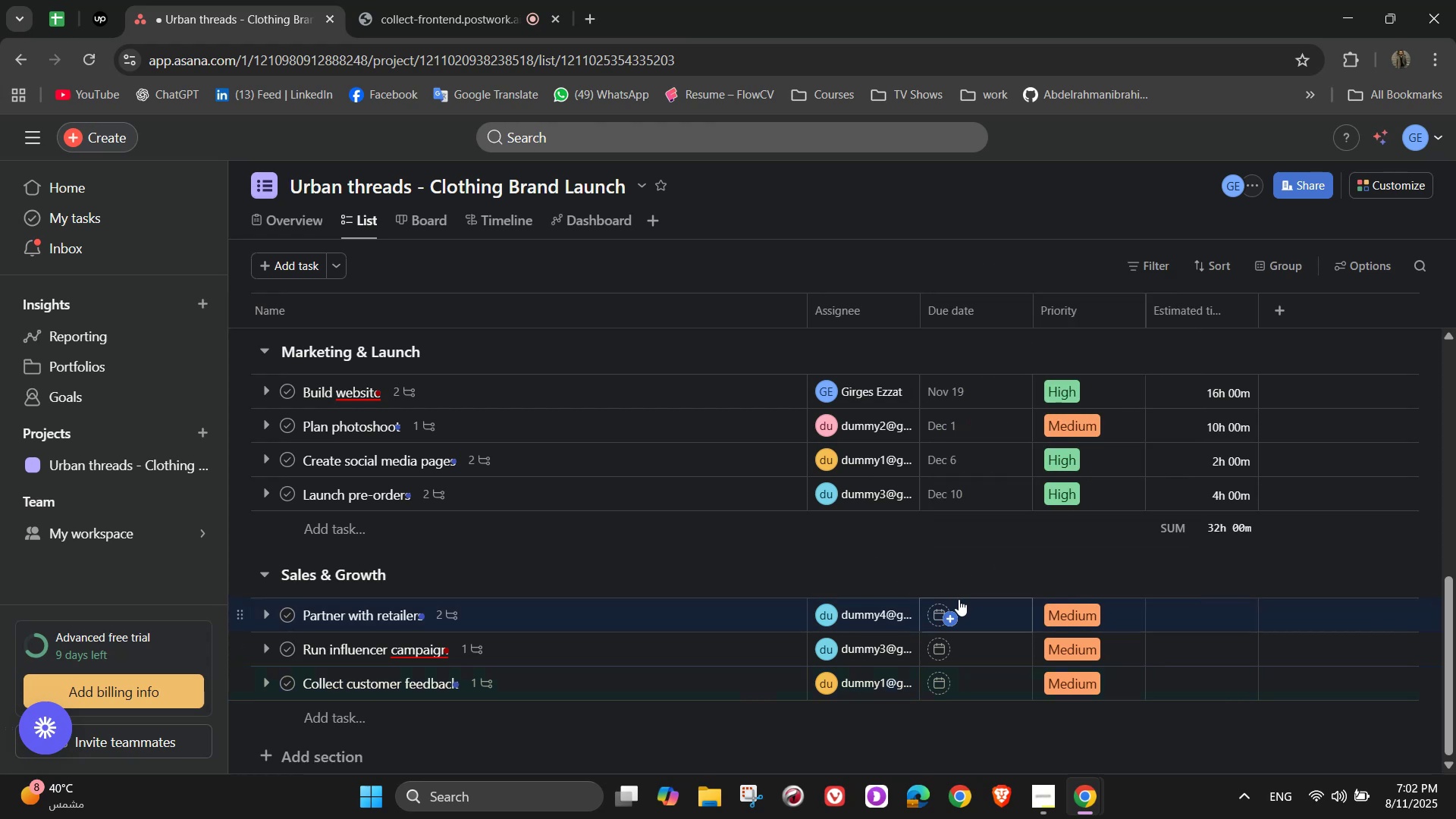 
left_click([959, 599])
 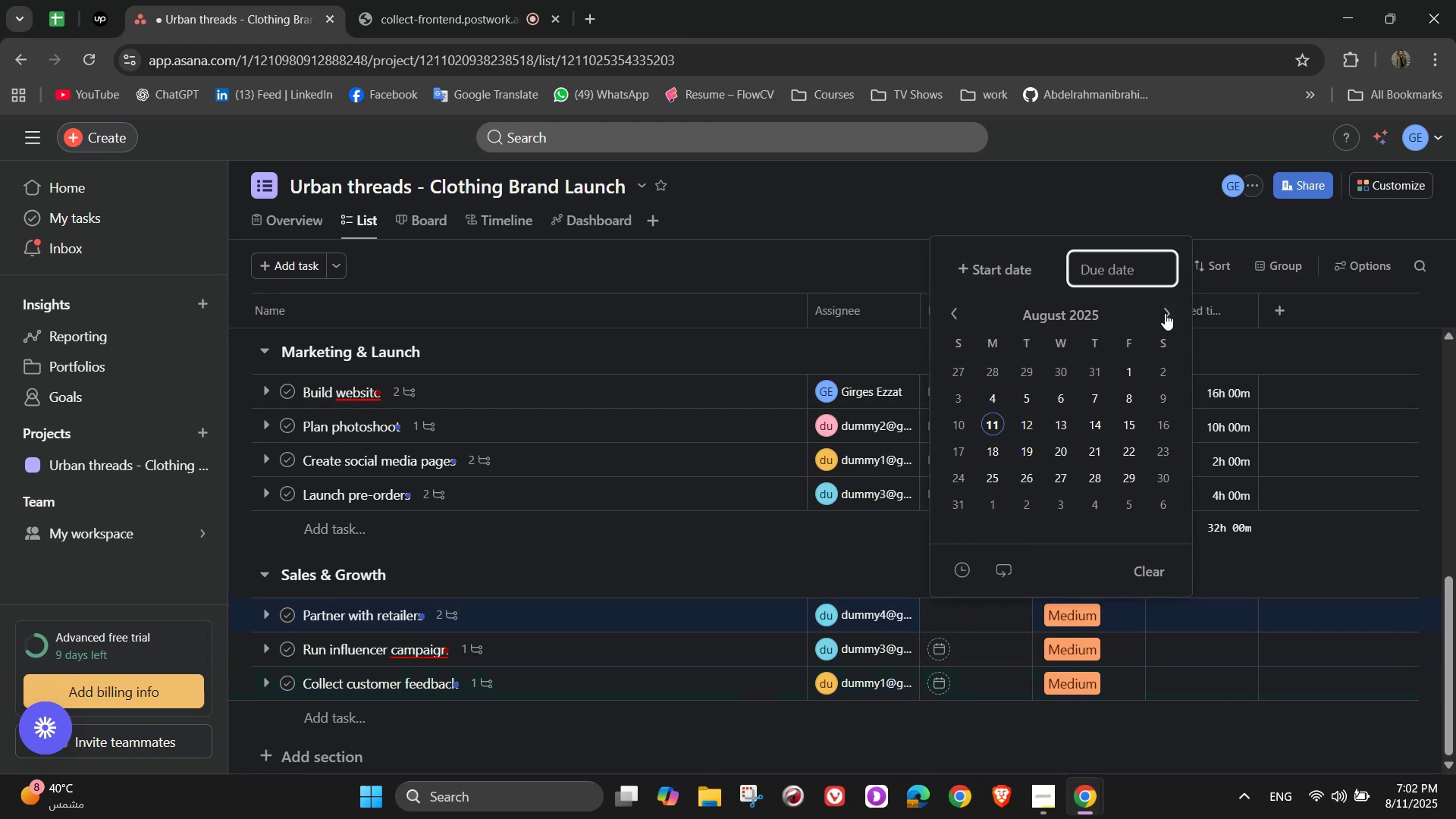 
double_click([1170, 315])
 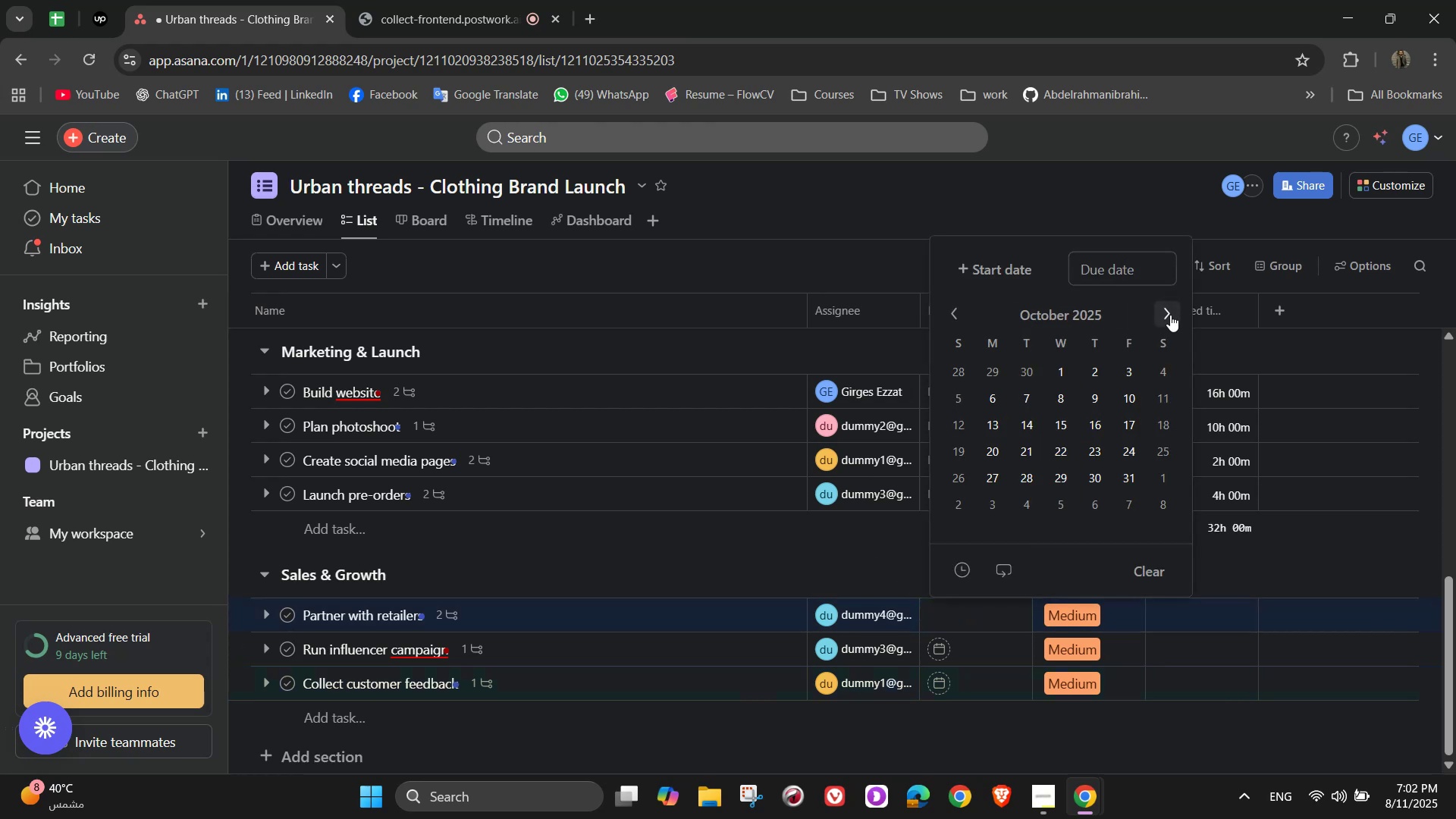 
left_click([1170, 315])
 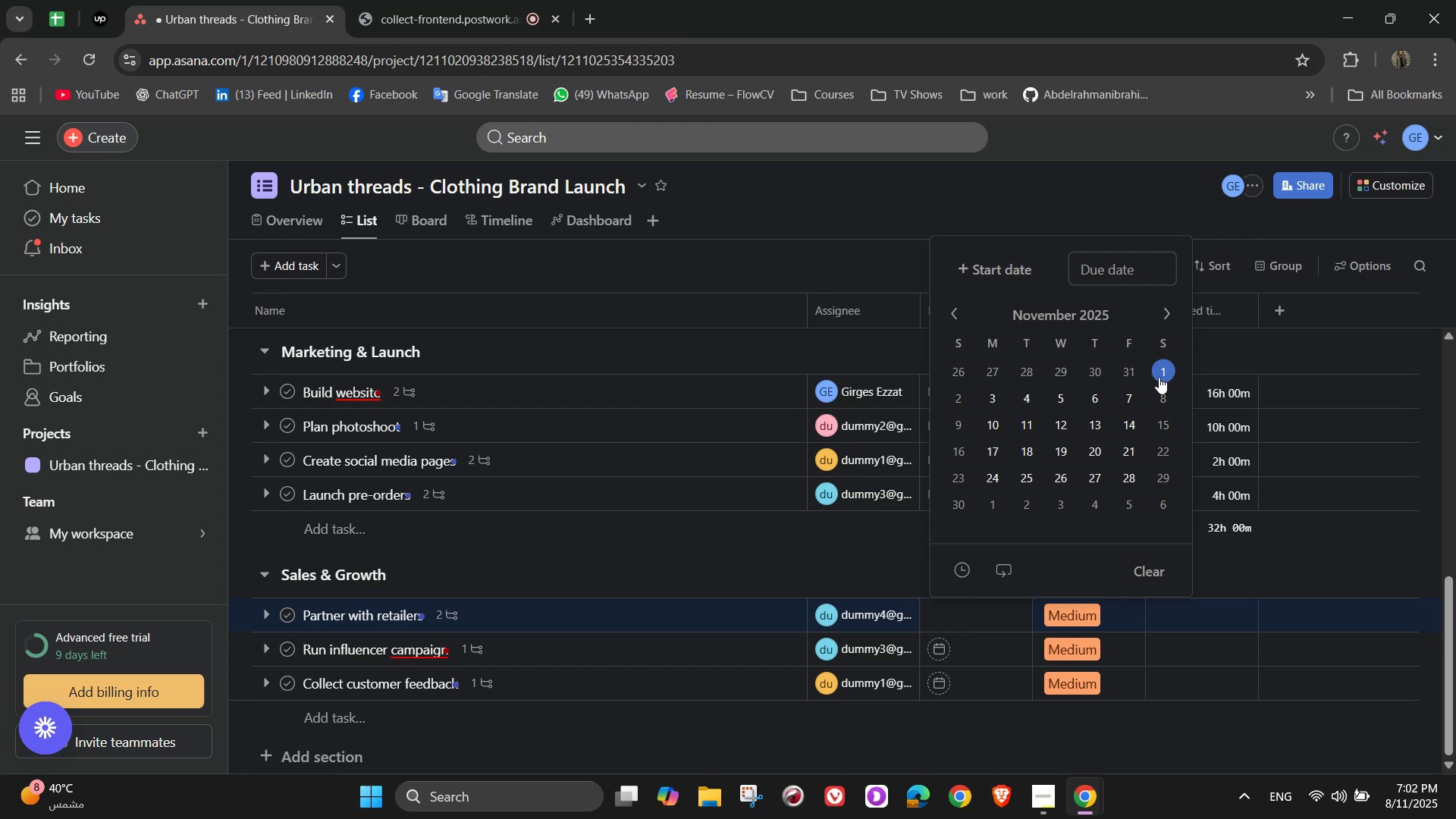 
left_click([1056, 410])
 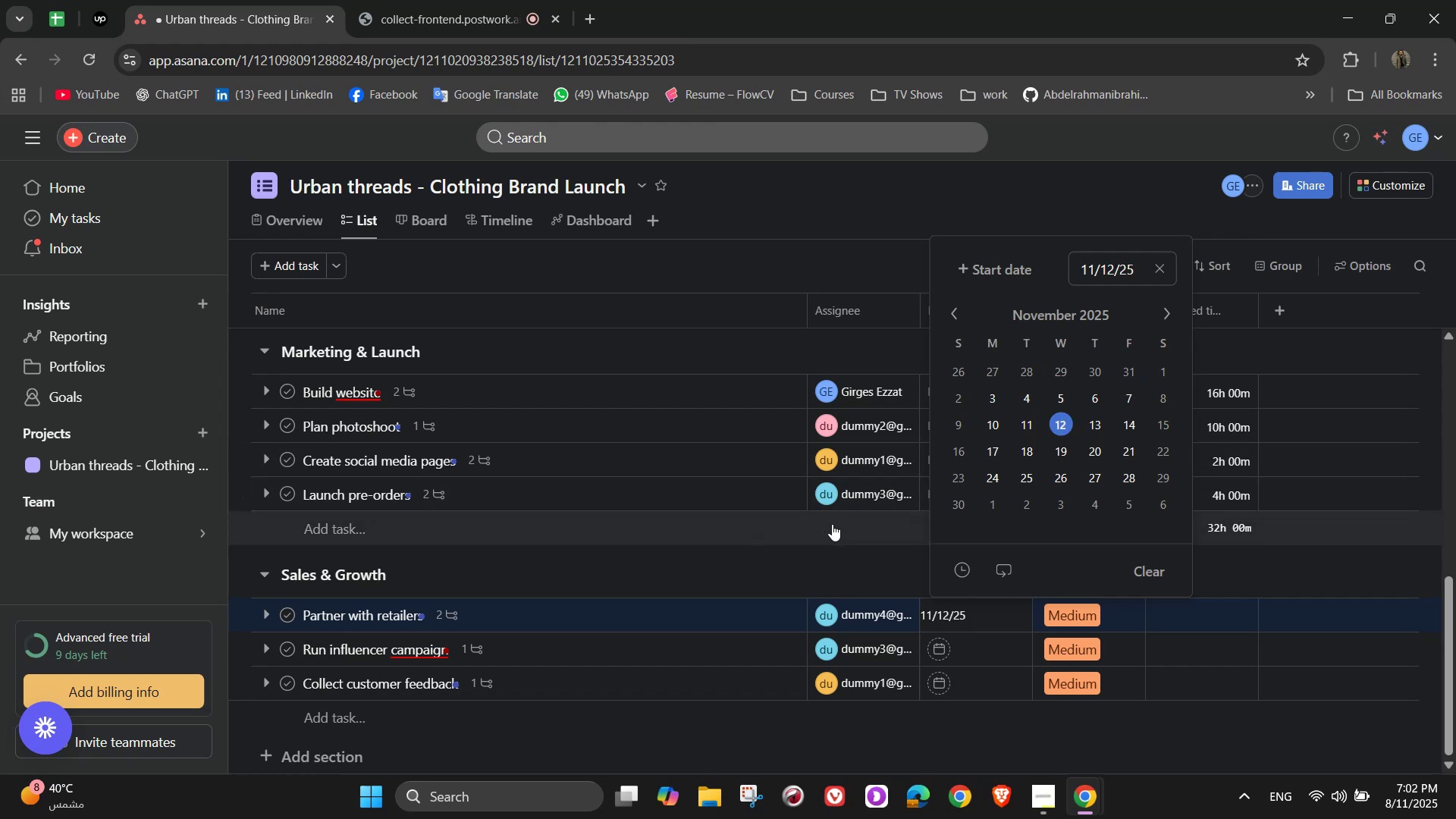 
left_click([879, 549])
 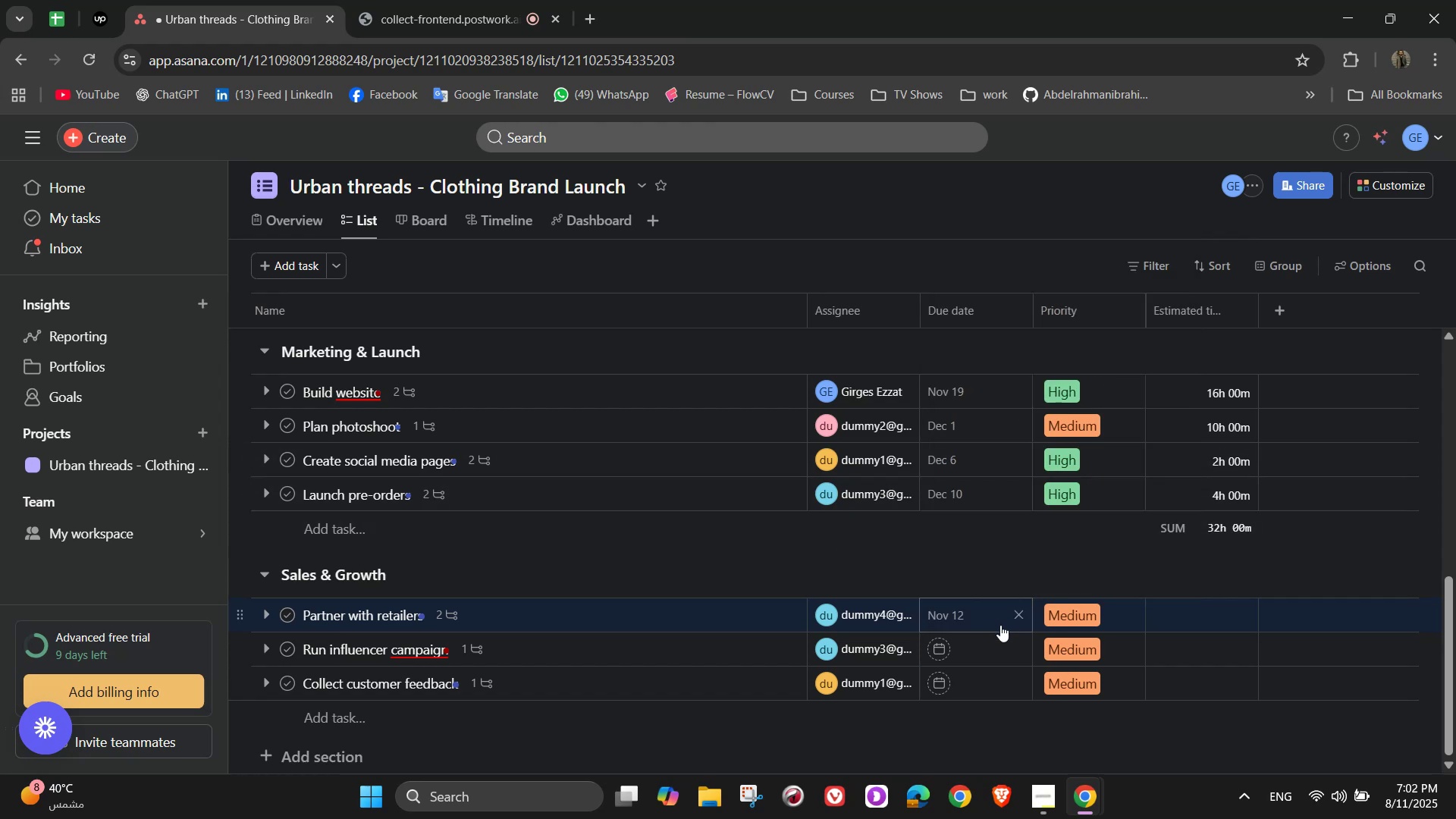 
left_click([1018, 651])
 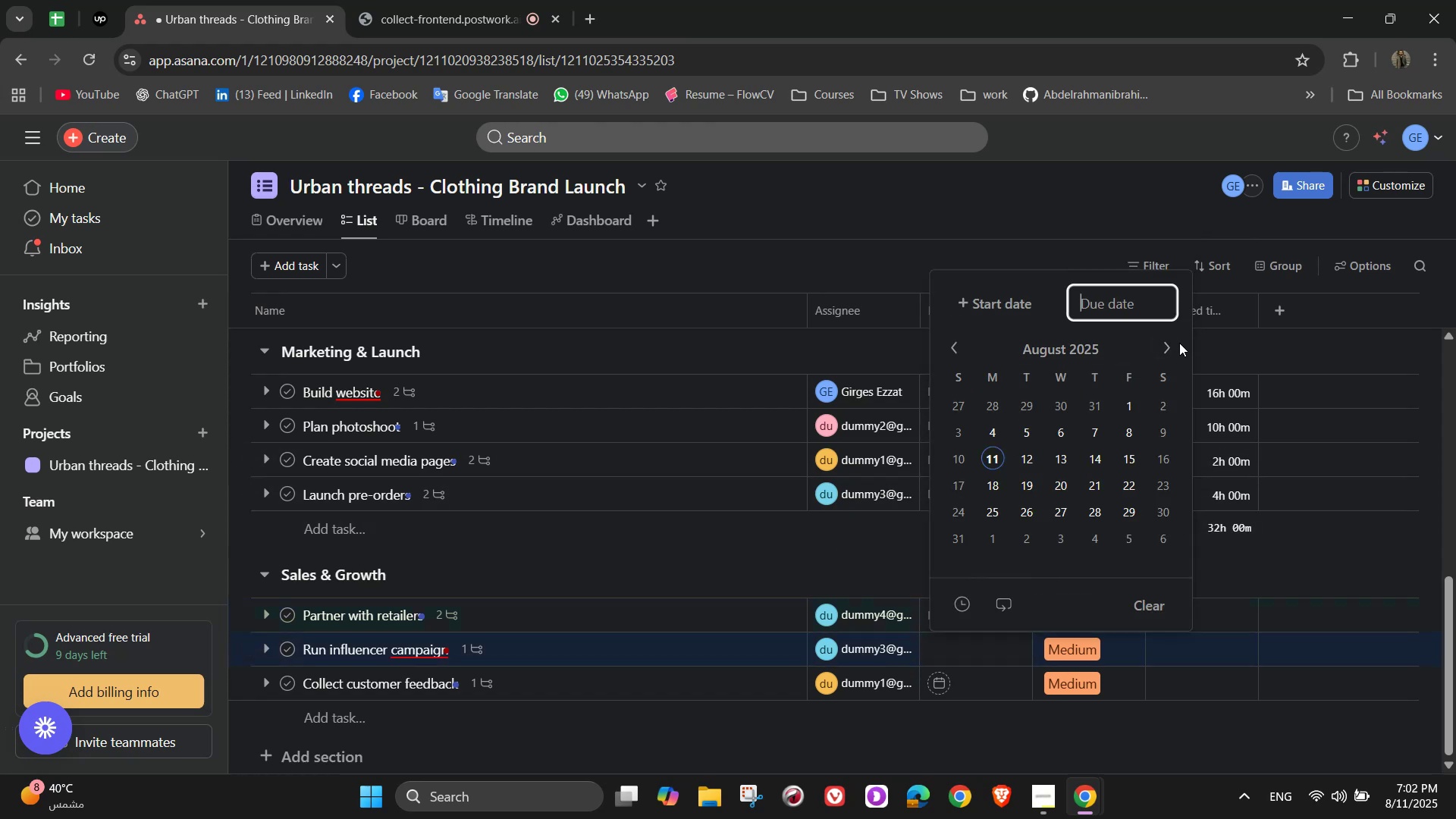 
double_click([1179, 343])
 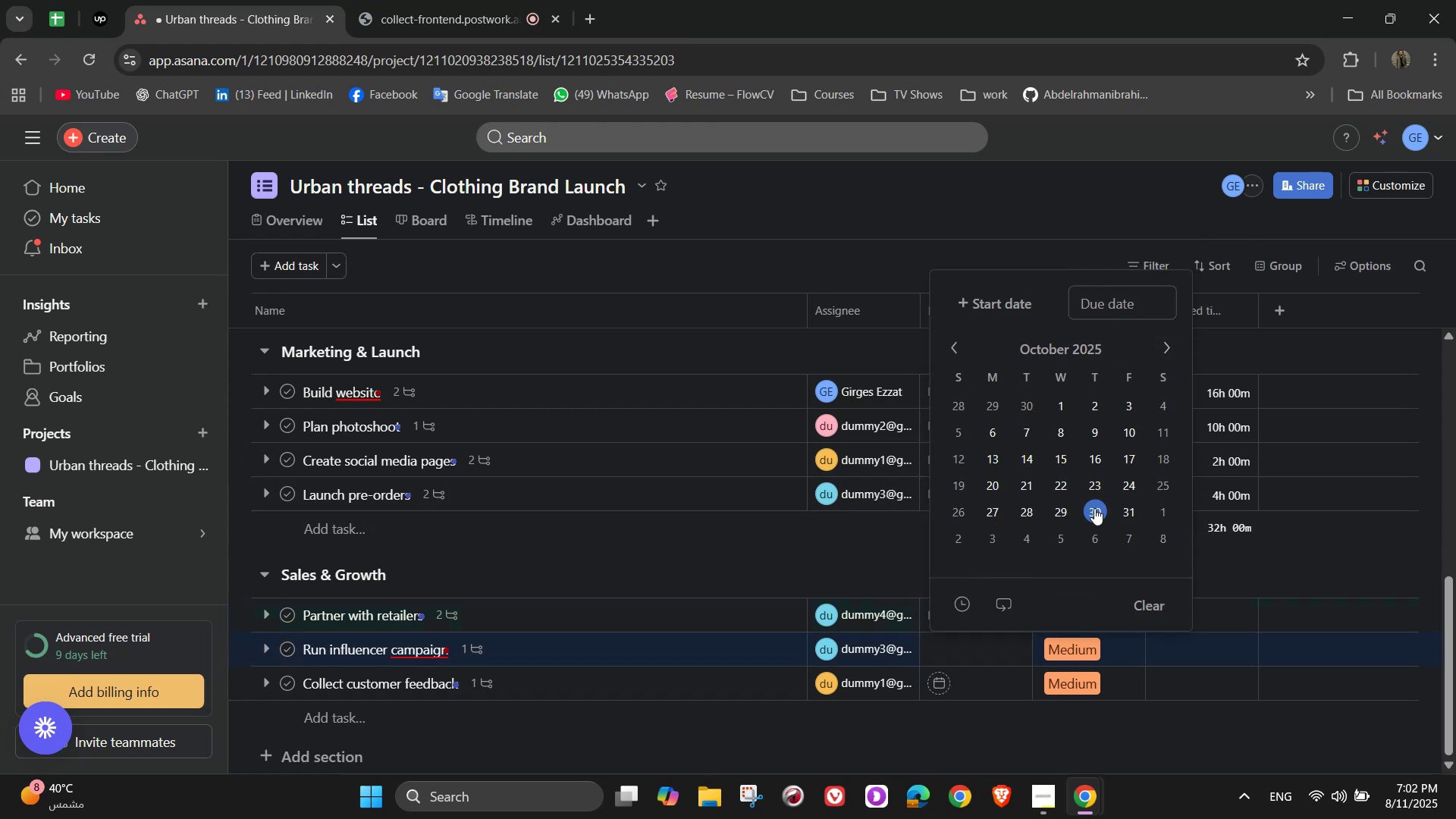 
left_click([1094, 508])
 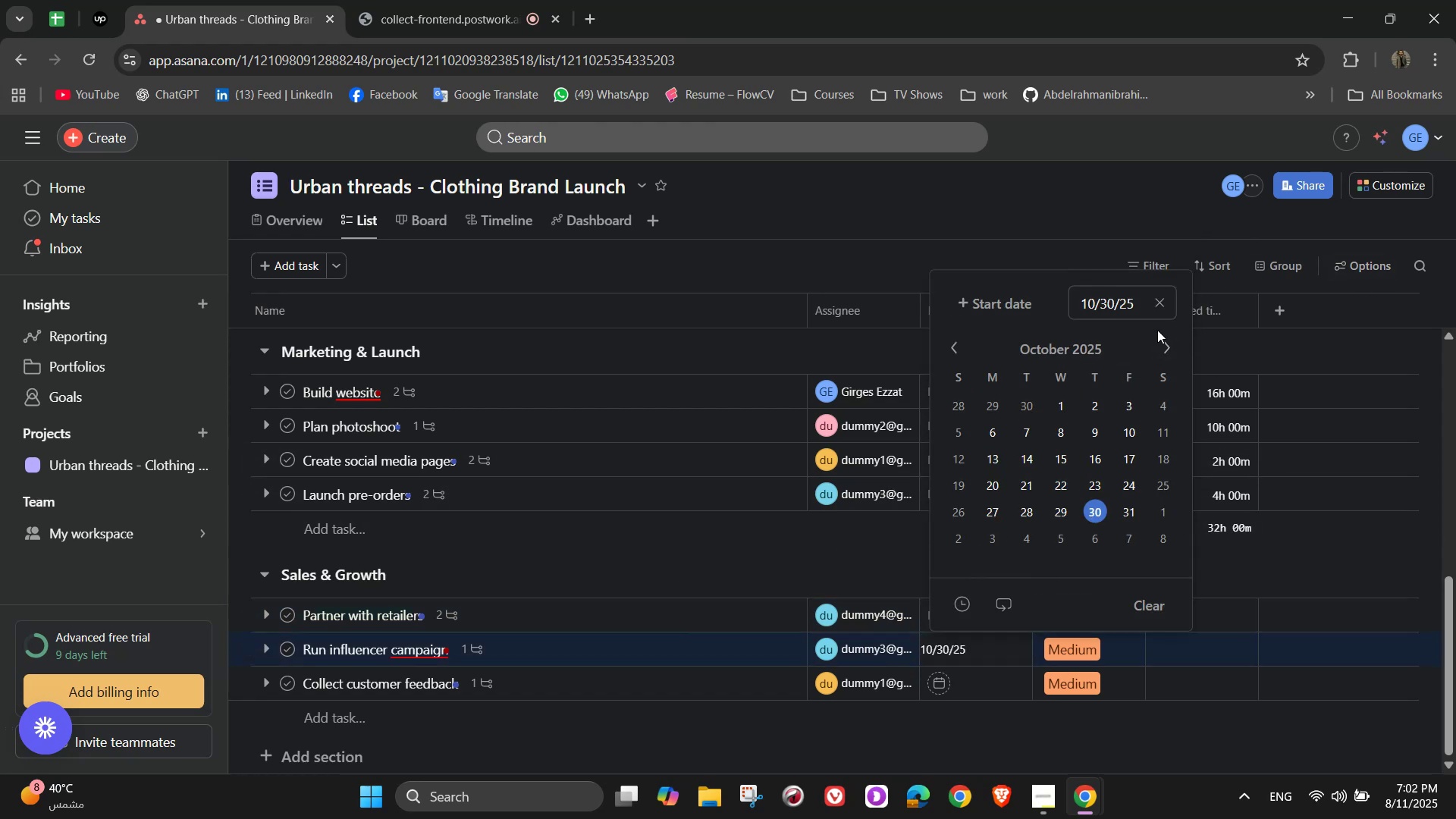 
left_click([1168, 350])
 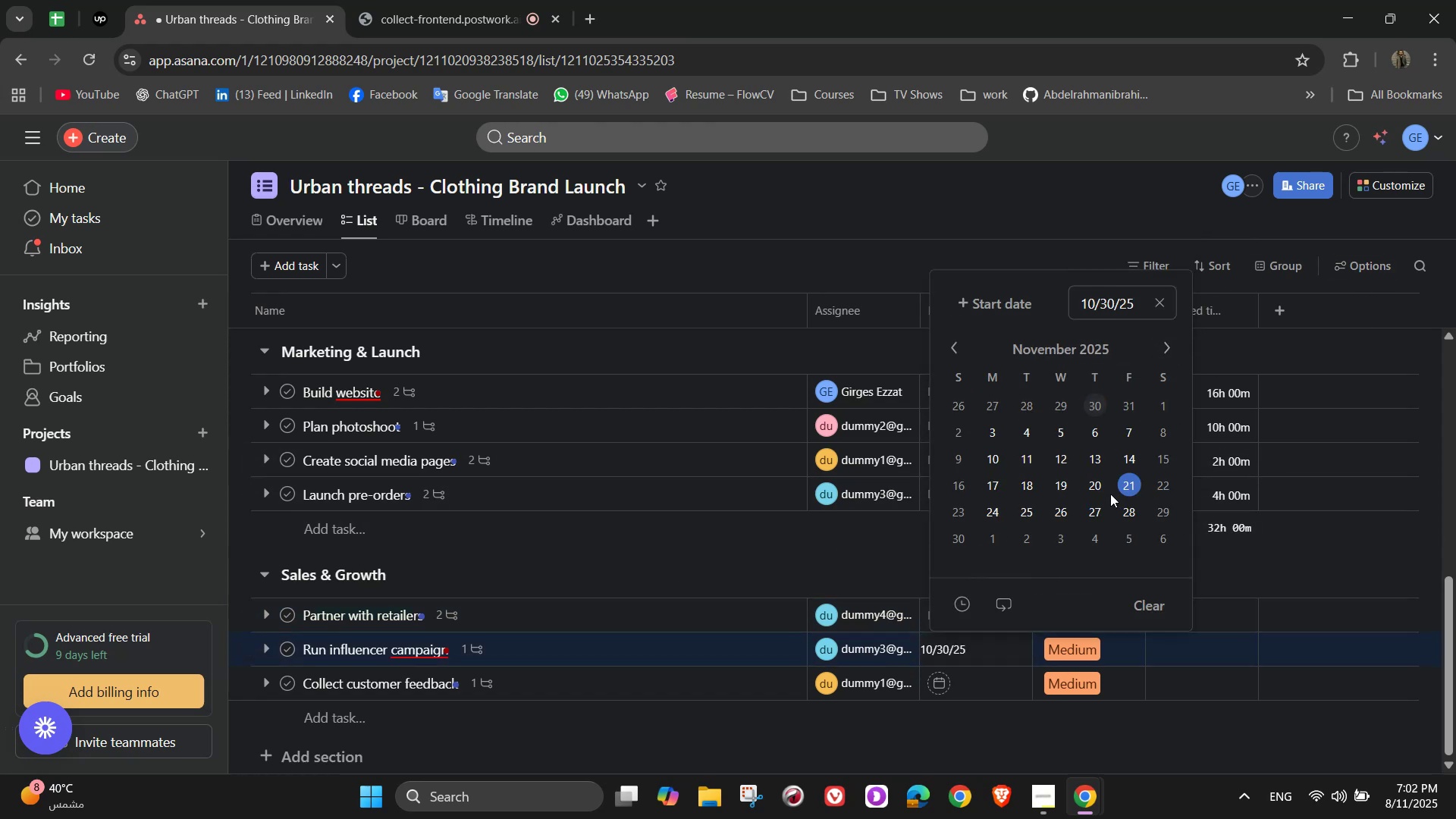 
left_click([1098, 488])
 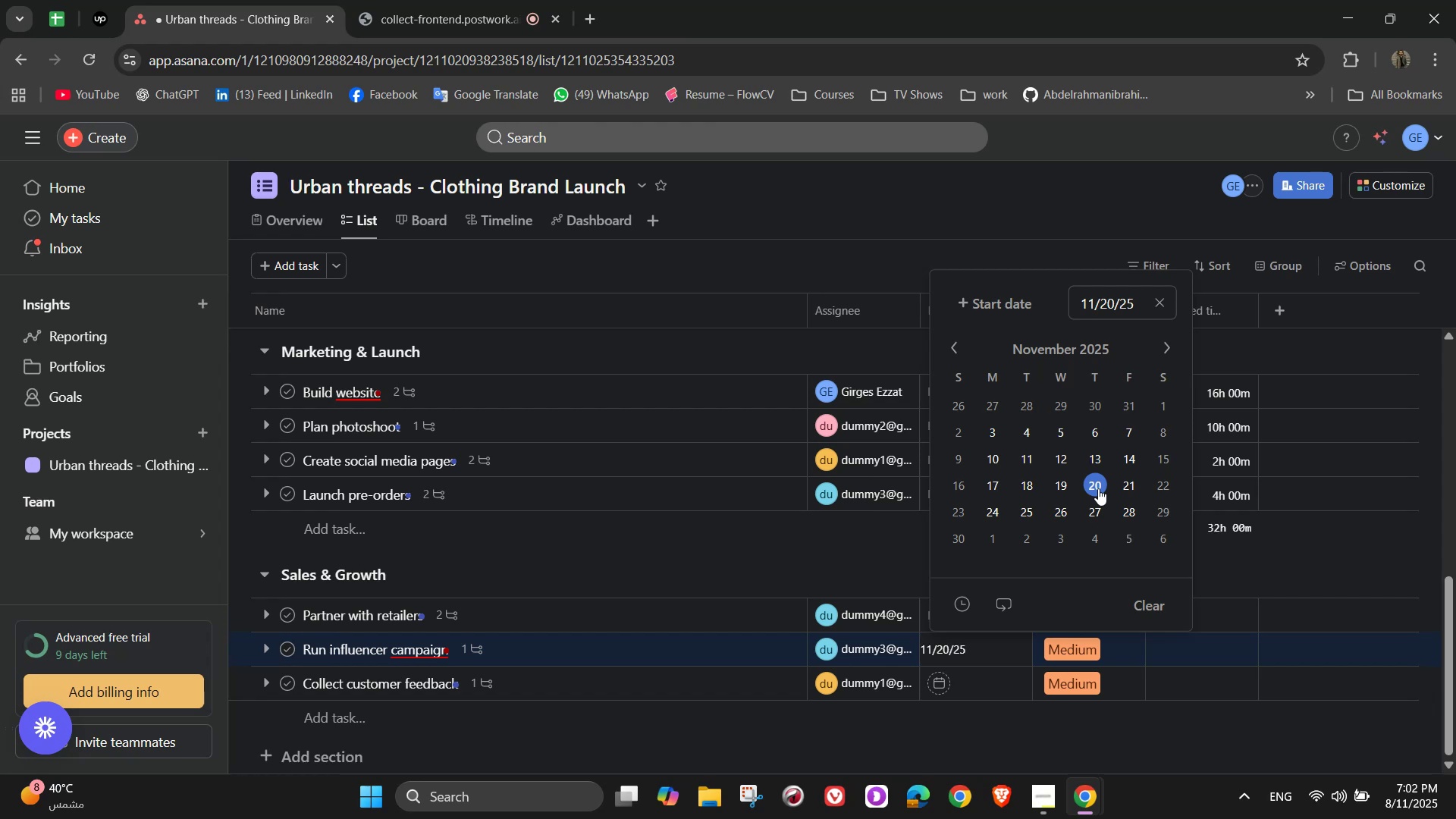 
scroll: coordinate [186, 0], scroll_direction: up, amount: 1.0
 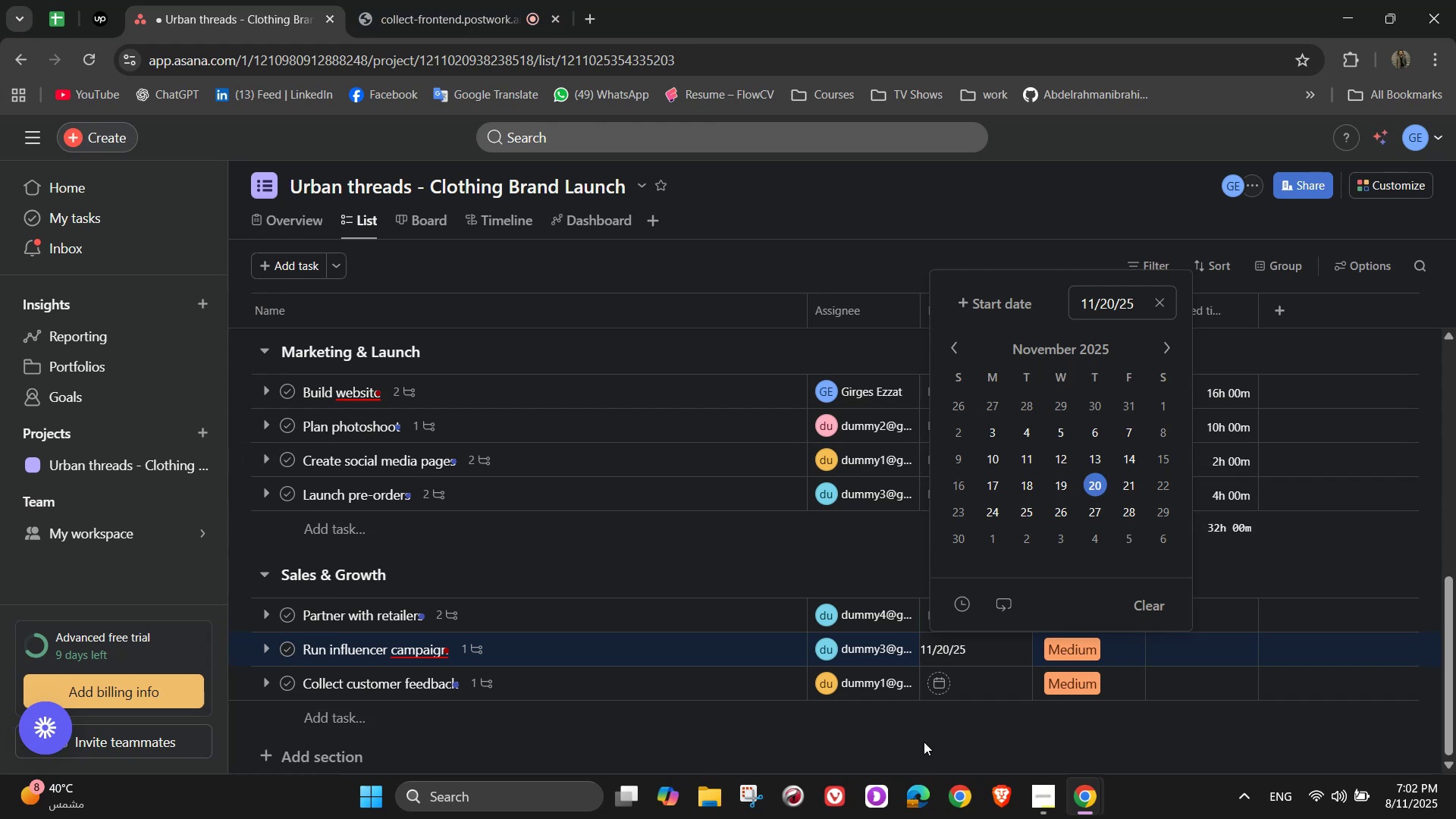 
left_click([927, 680])
 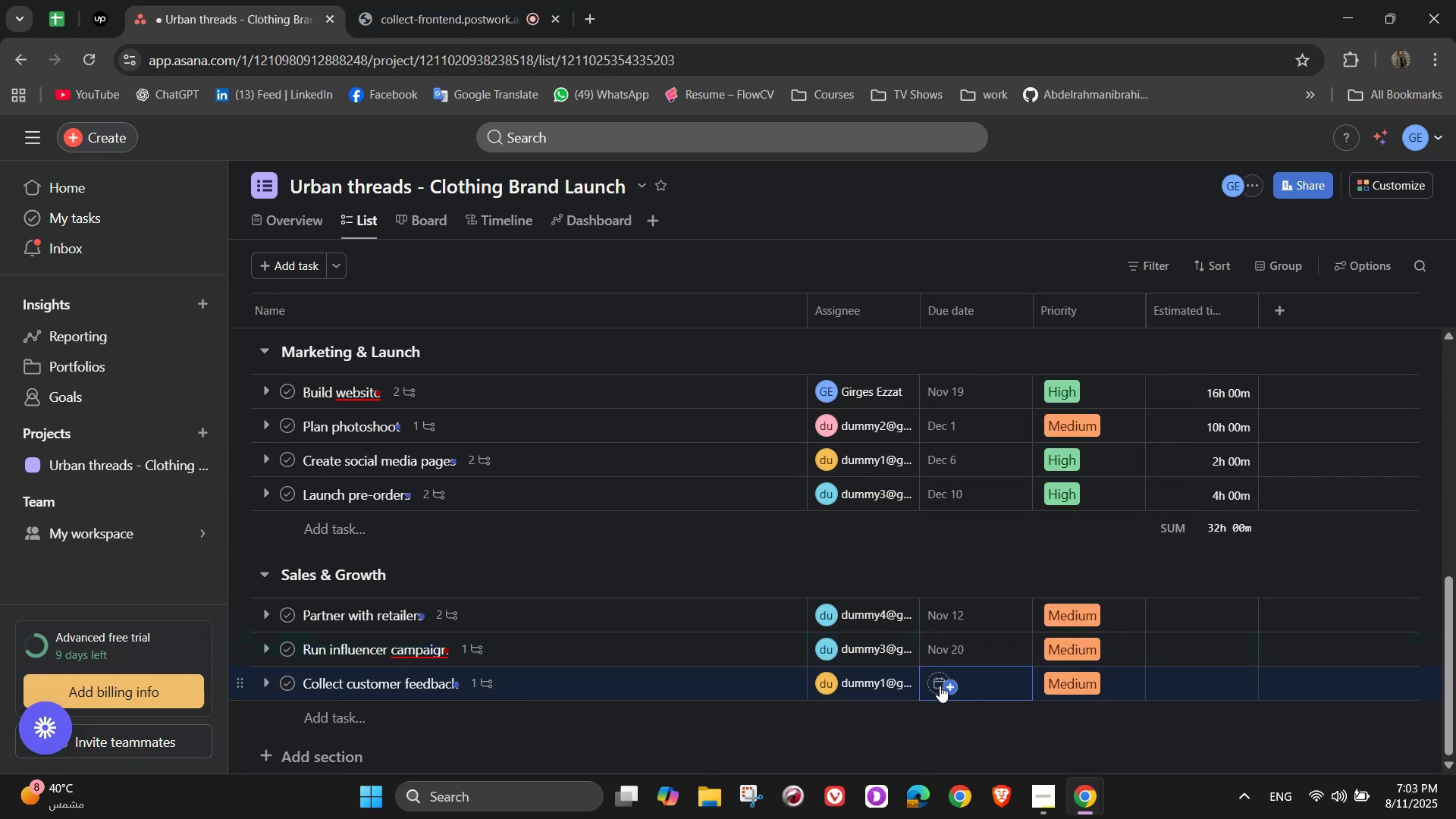 
left_click([947, 689])
 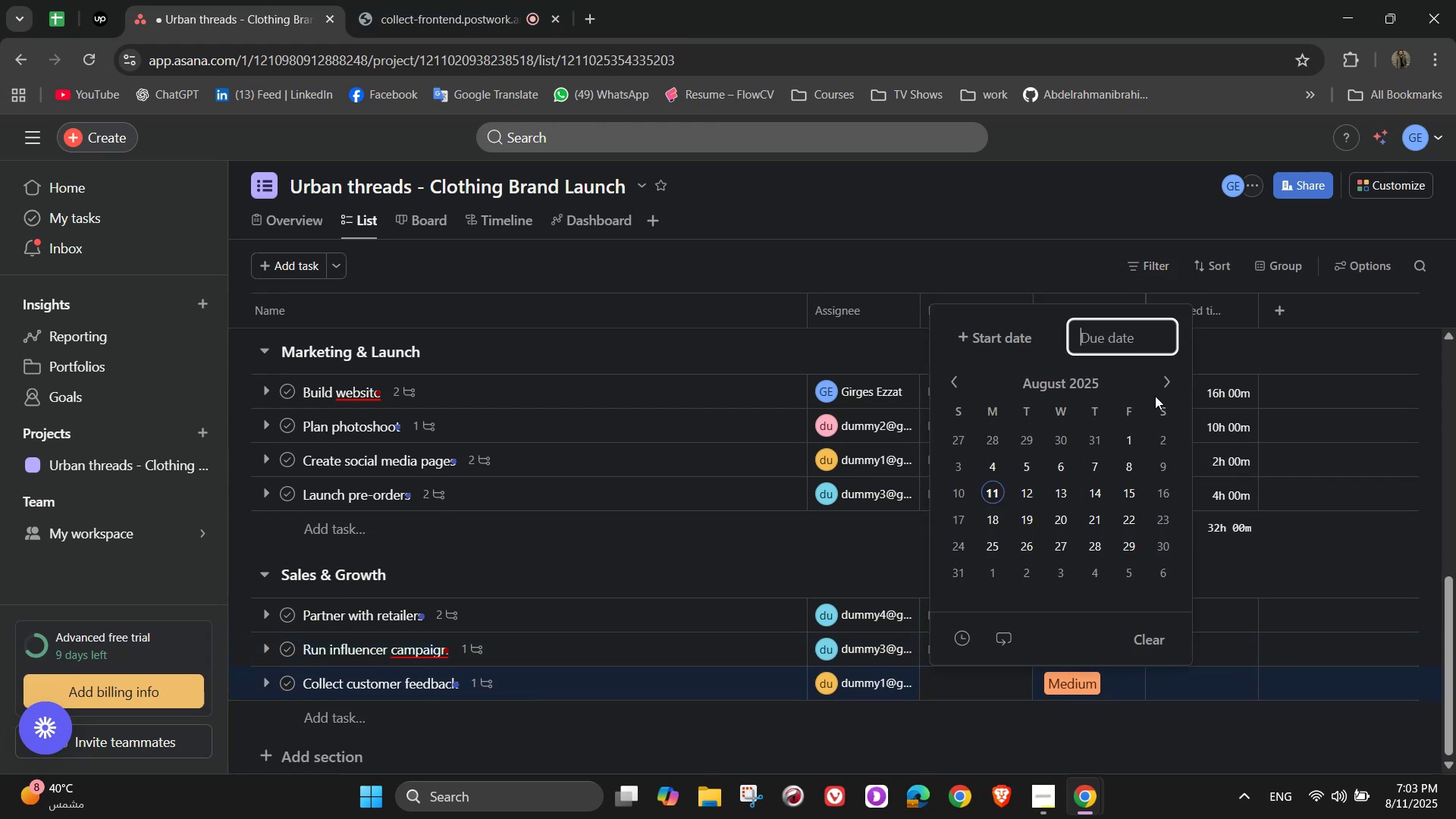 
double_click([1166, 384])
 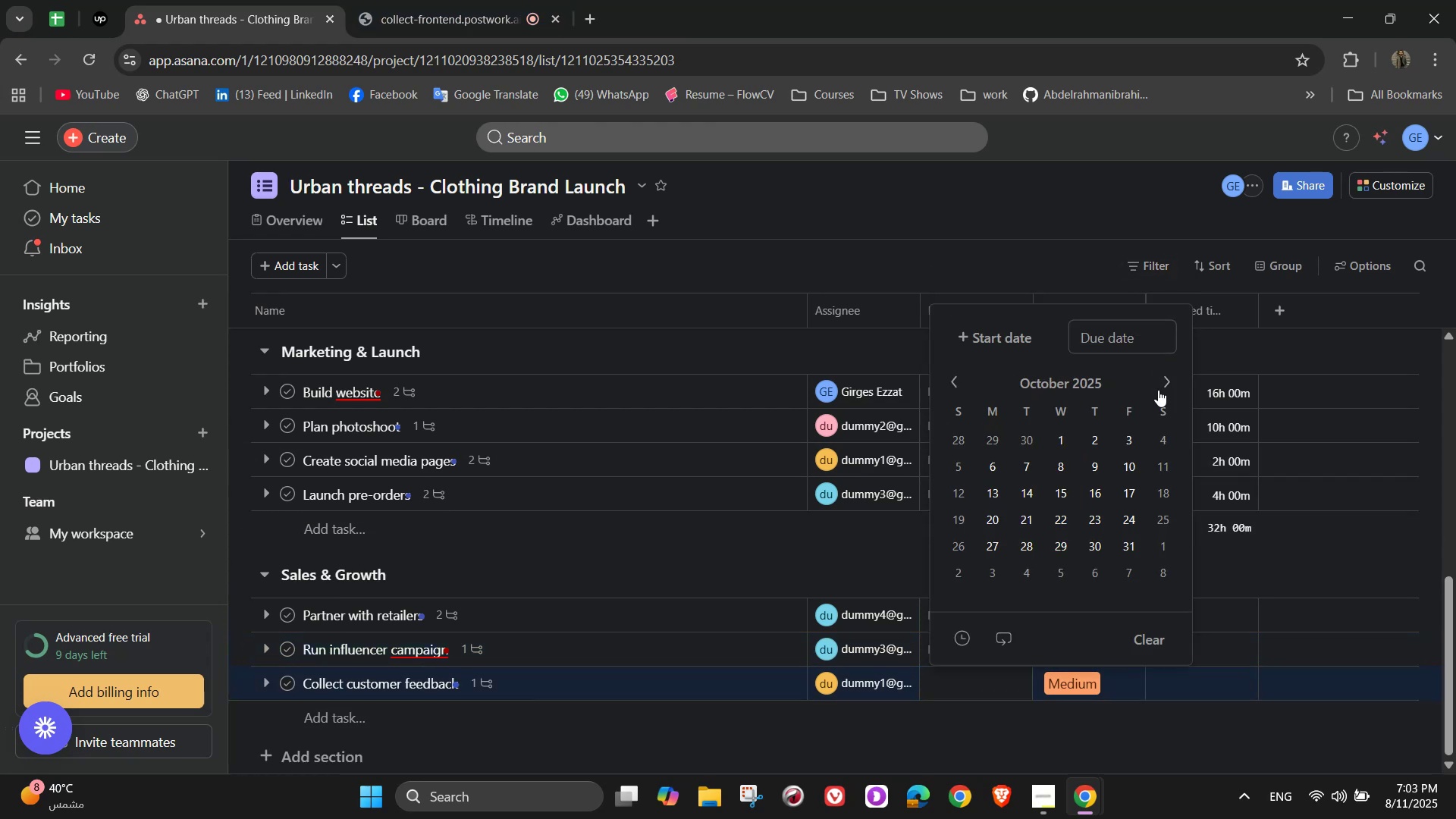 
left_click([1159, 388])
 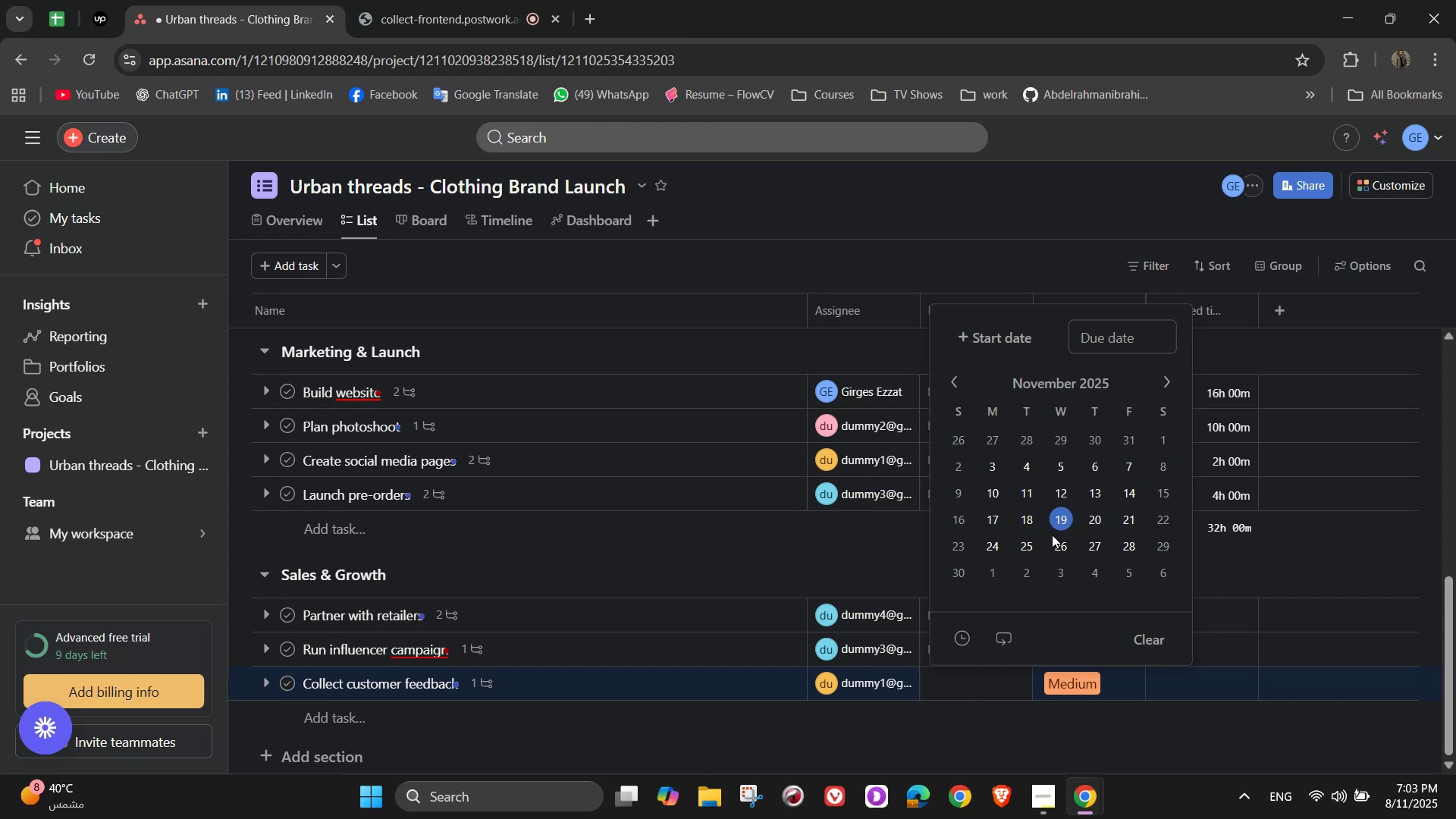 
left_click([1084, 536])
 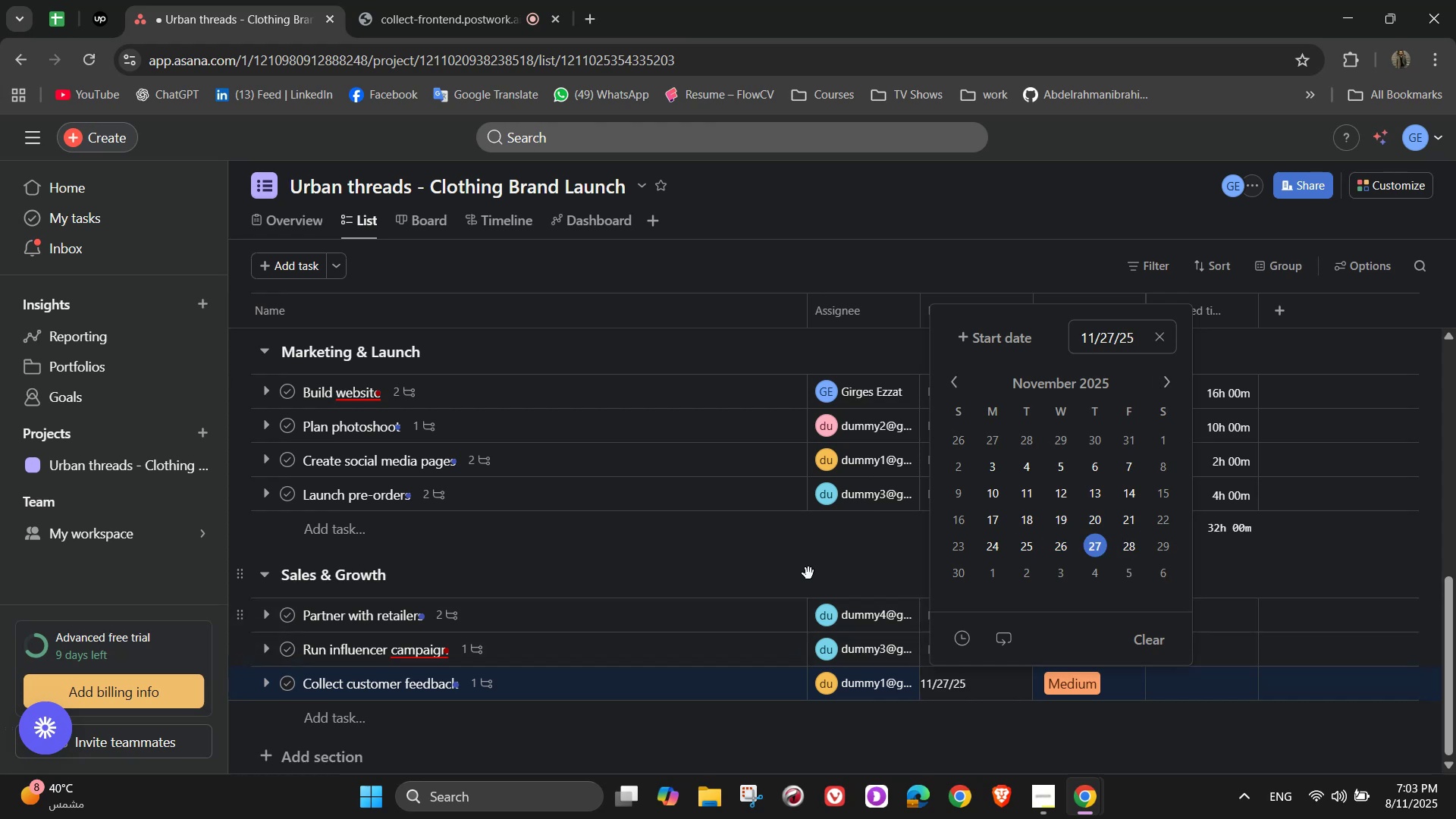 
left_click([809, 572])
 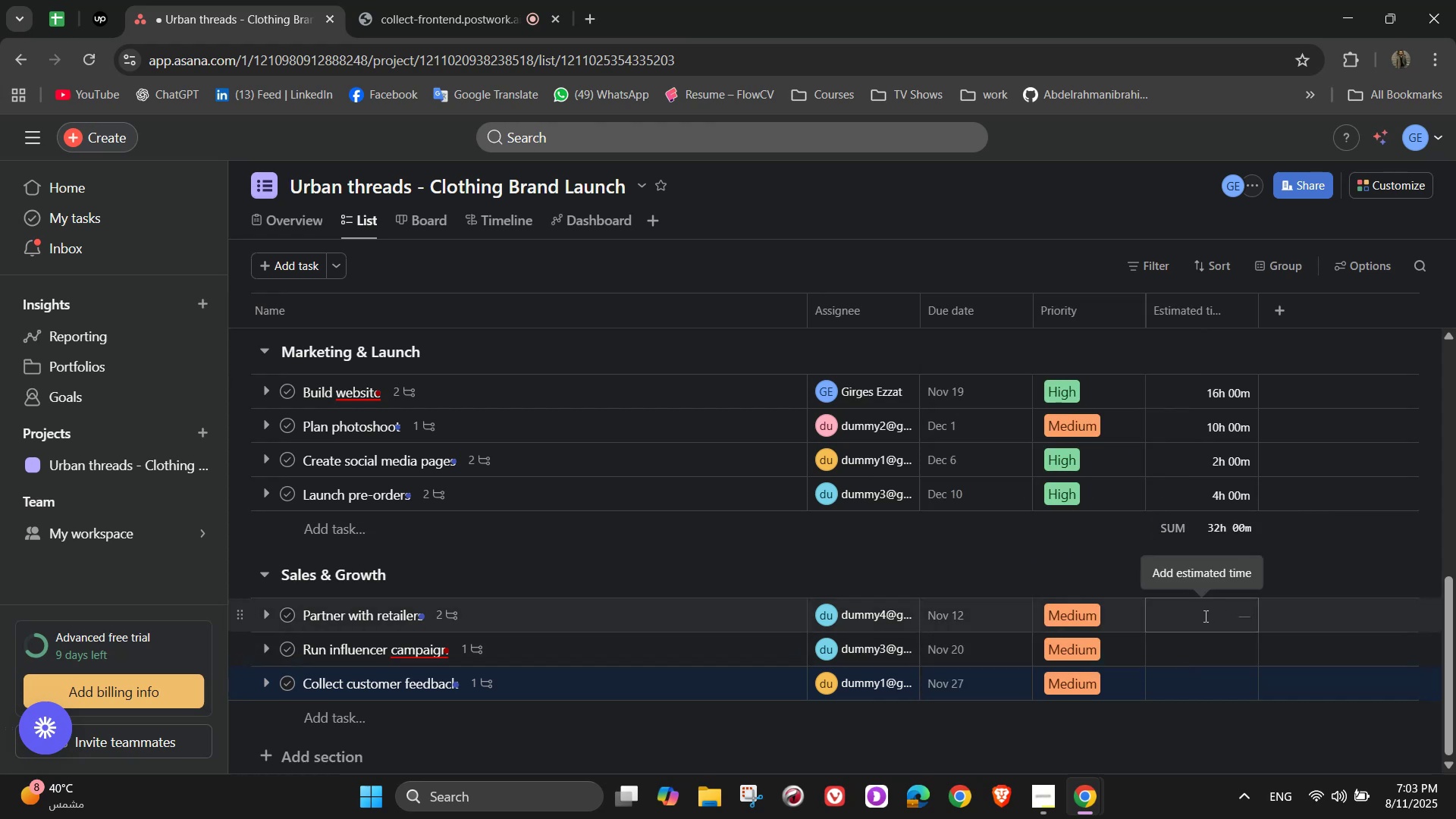 
left_click([1204, 616])
 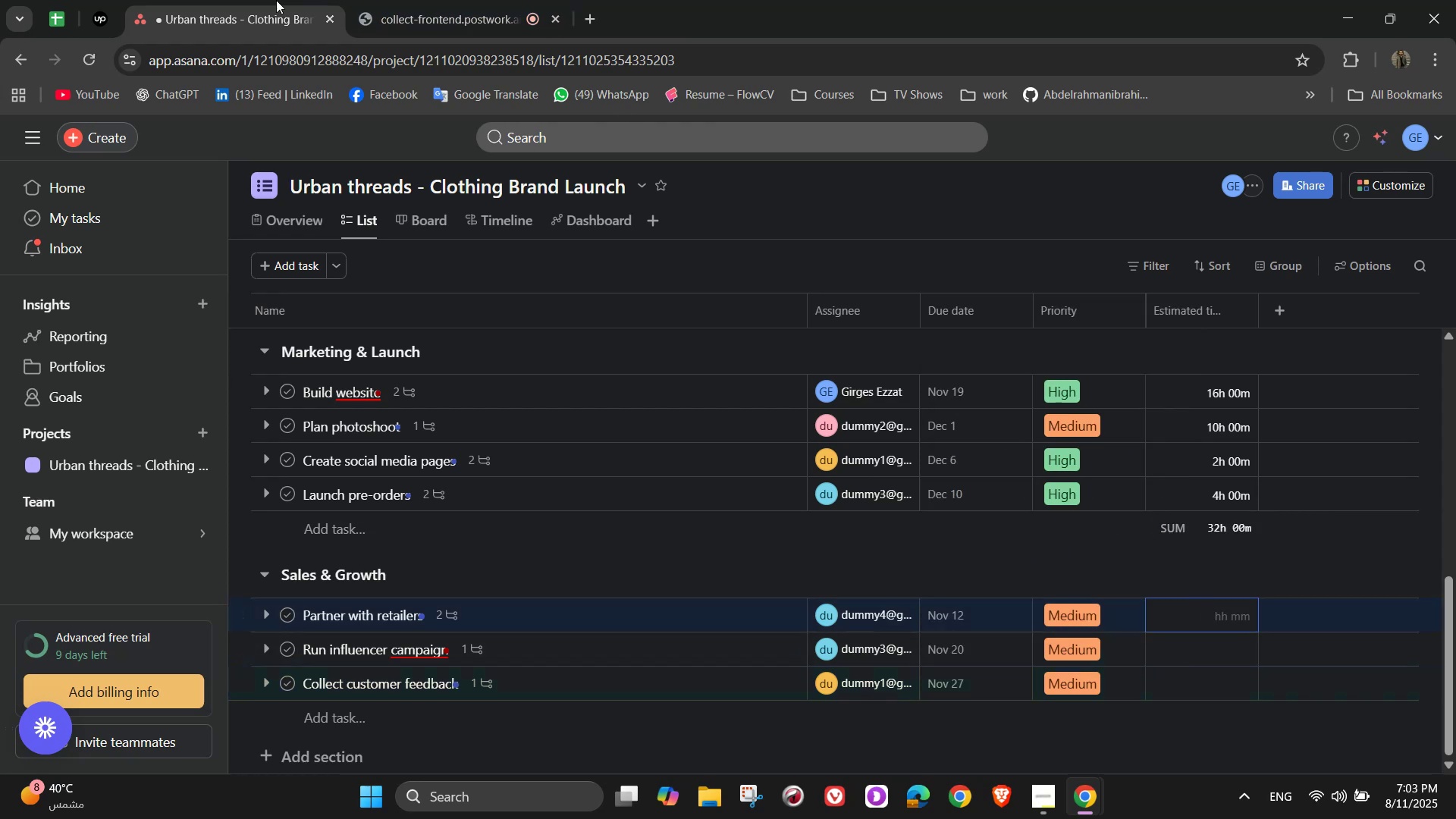 
left_click([372, 0])
 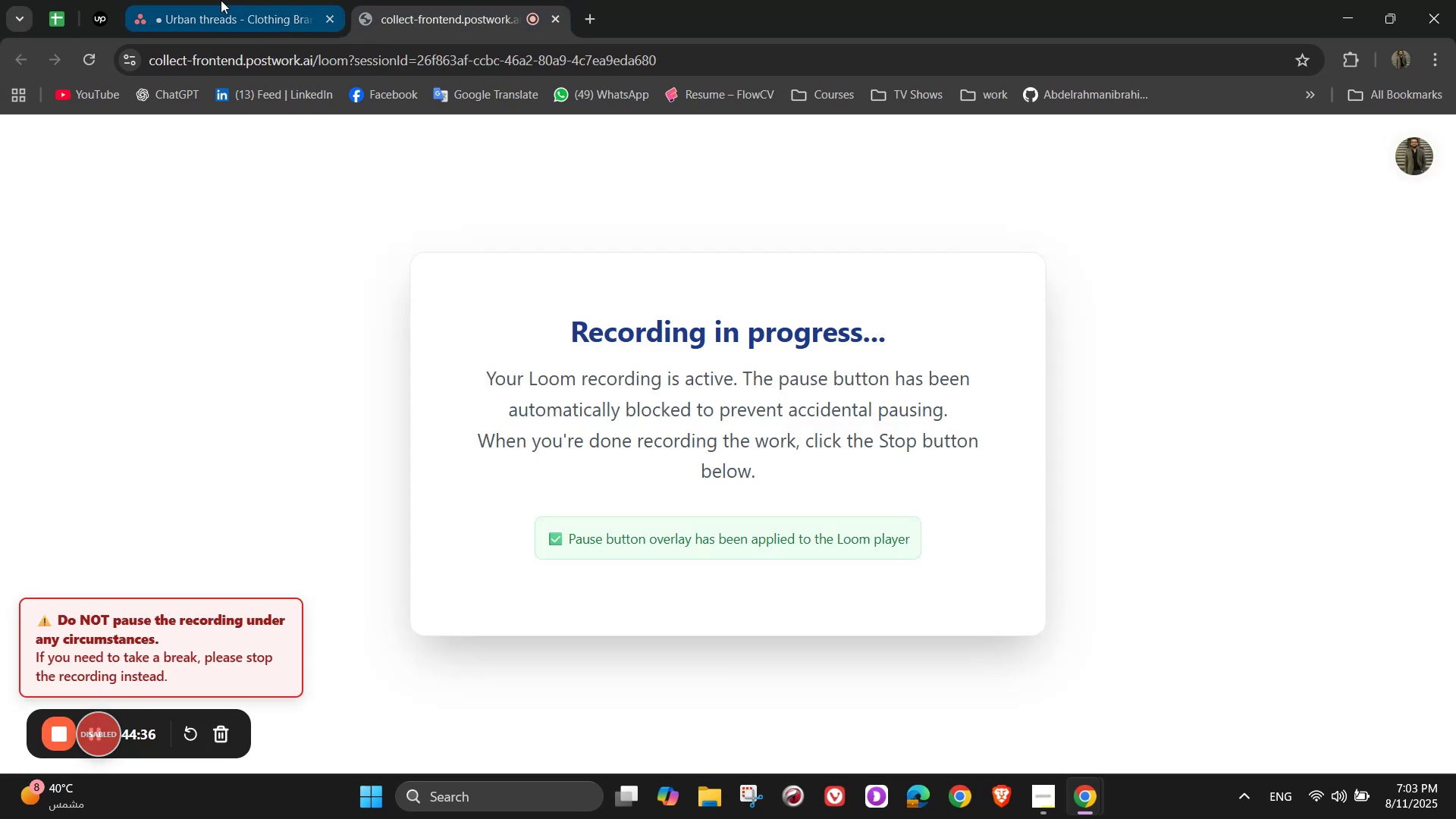 
left_click([221, 0])
 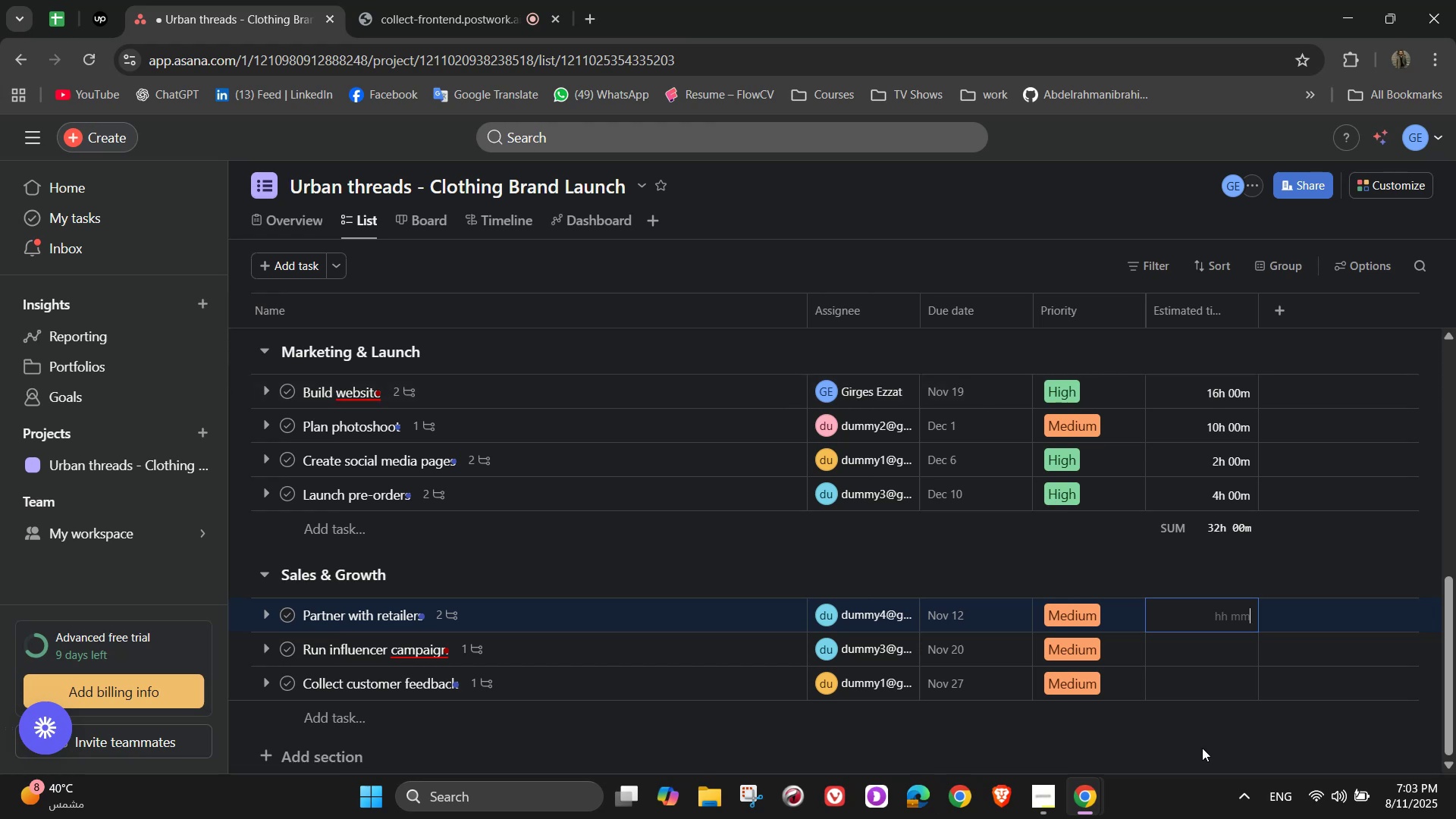 
wait(17.77)
 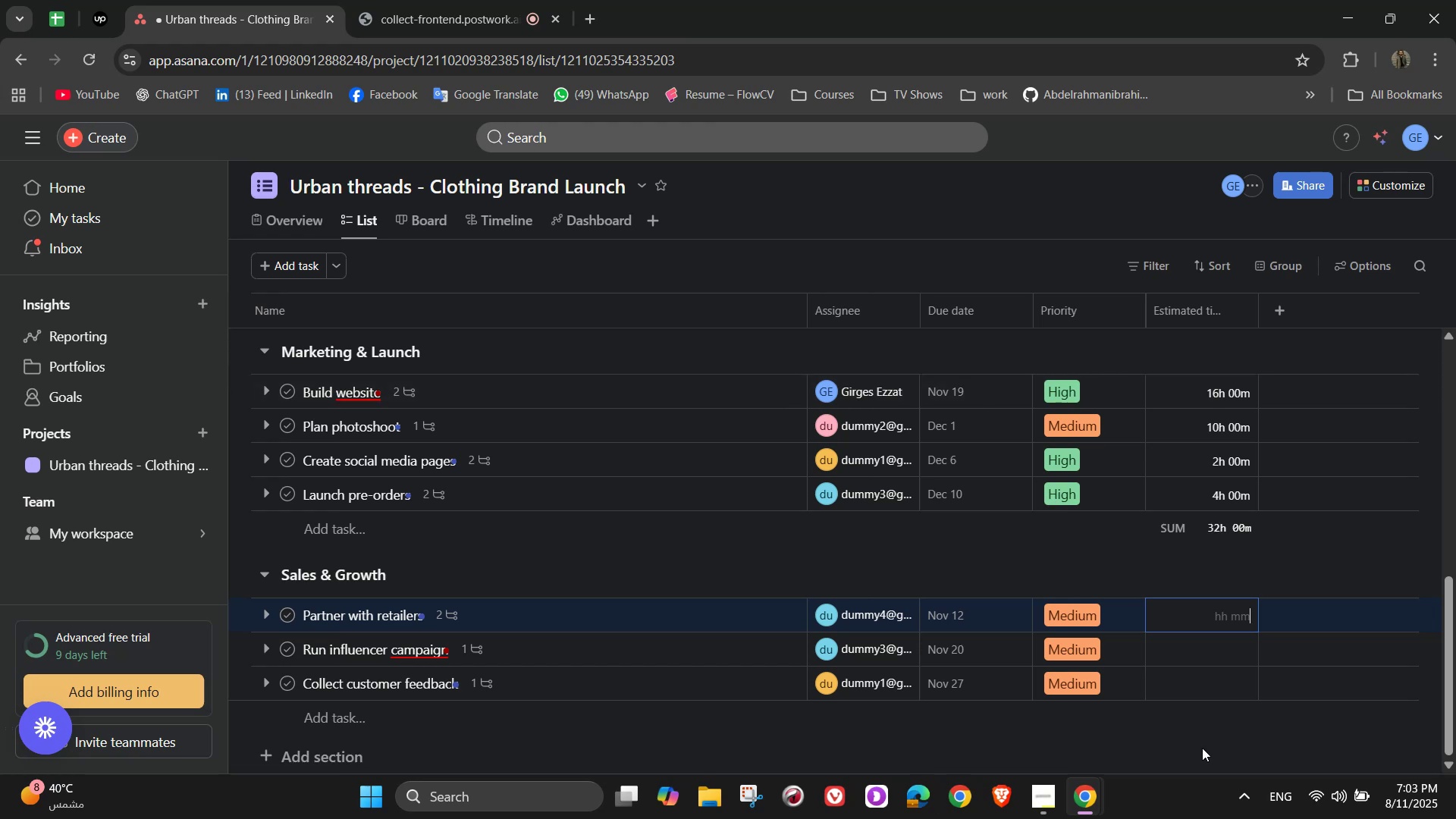 
key(Numpad5)
 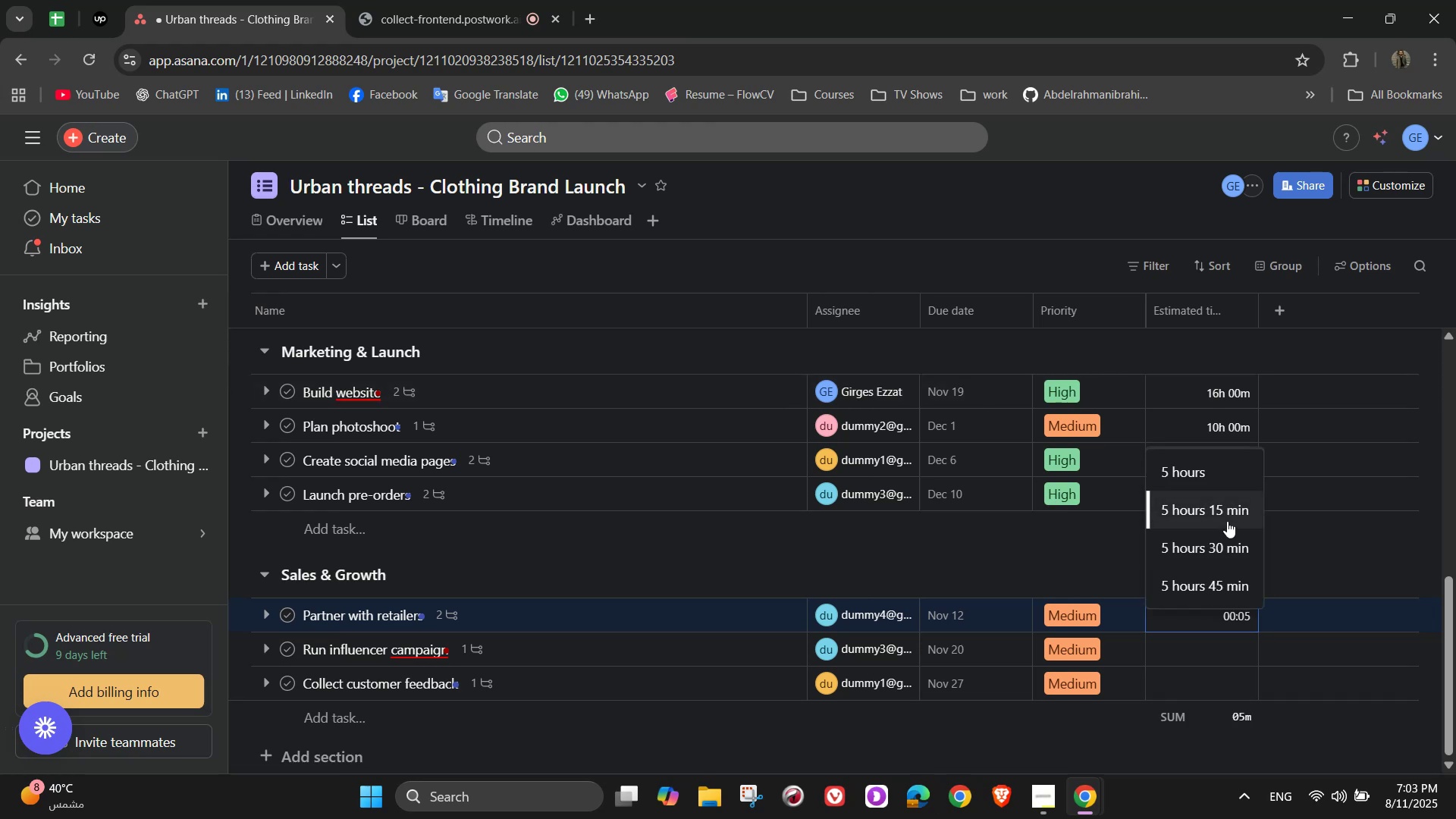 
key(Numpad0)
 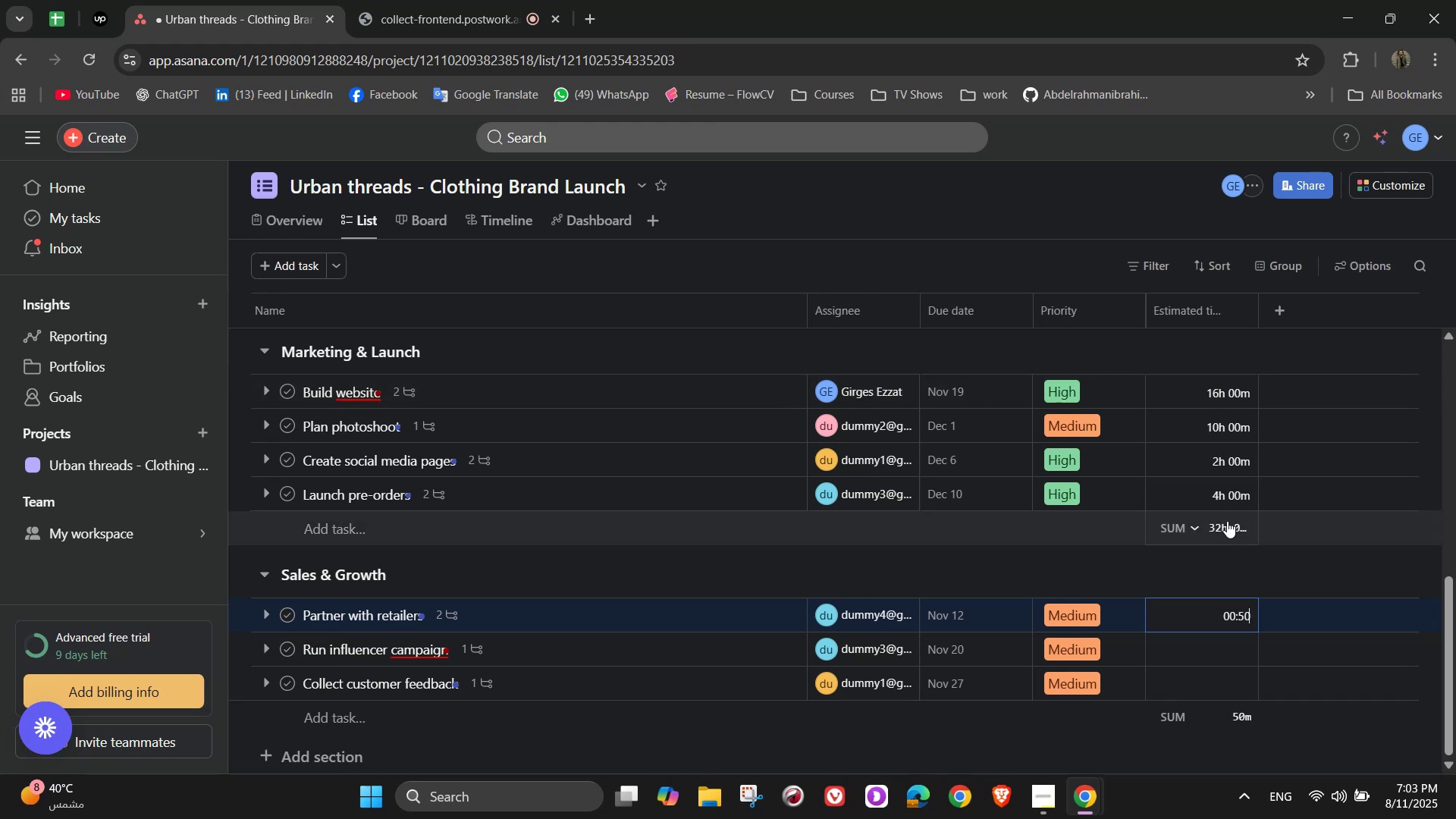 
key(Numpad0)
 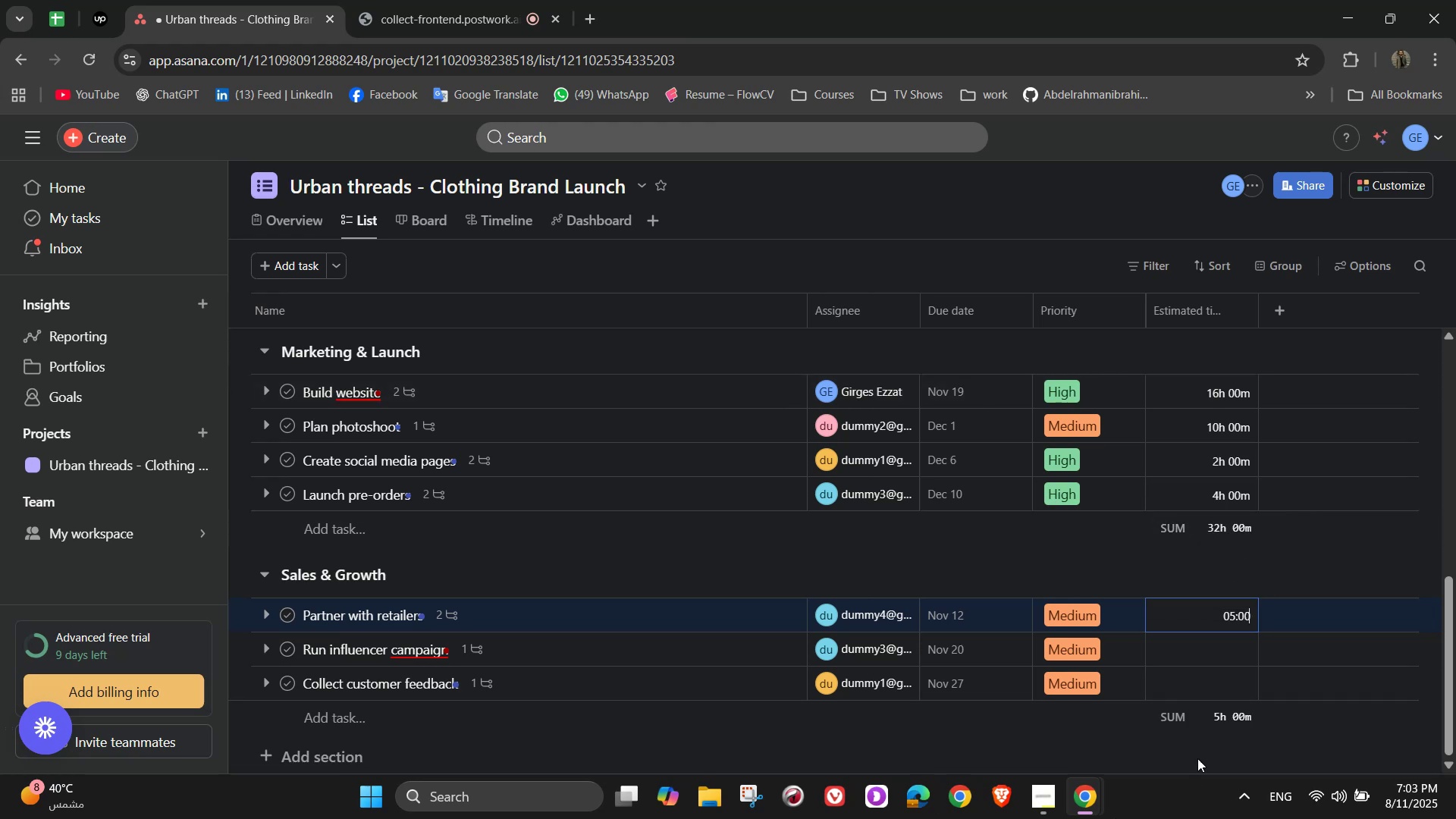 
left_click([1195, 633])
 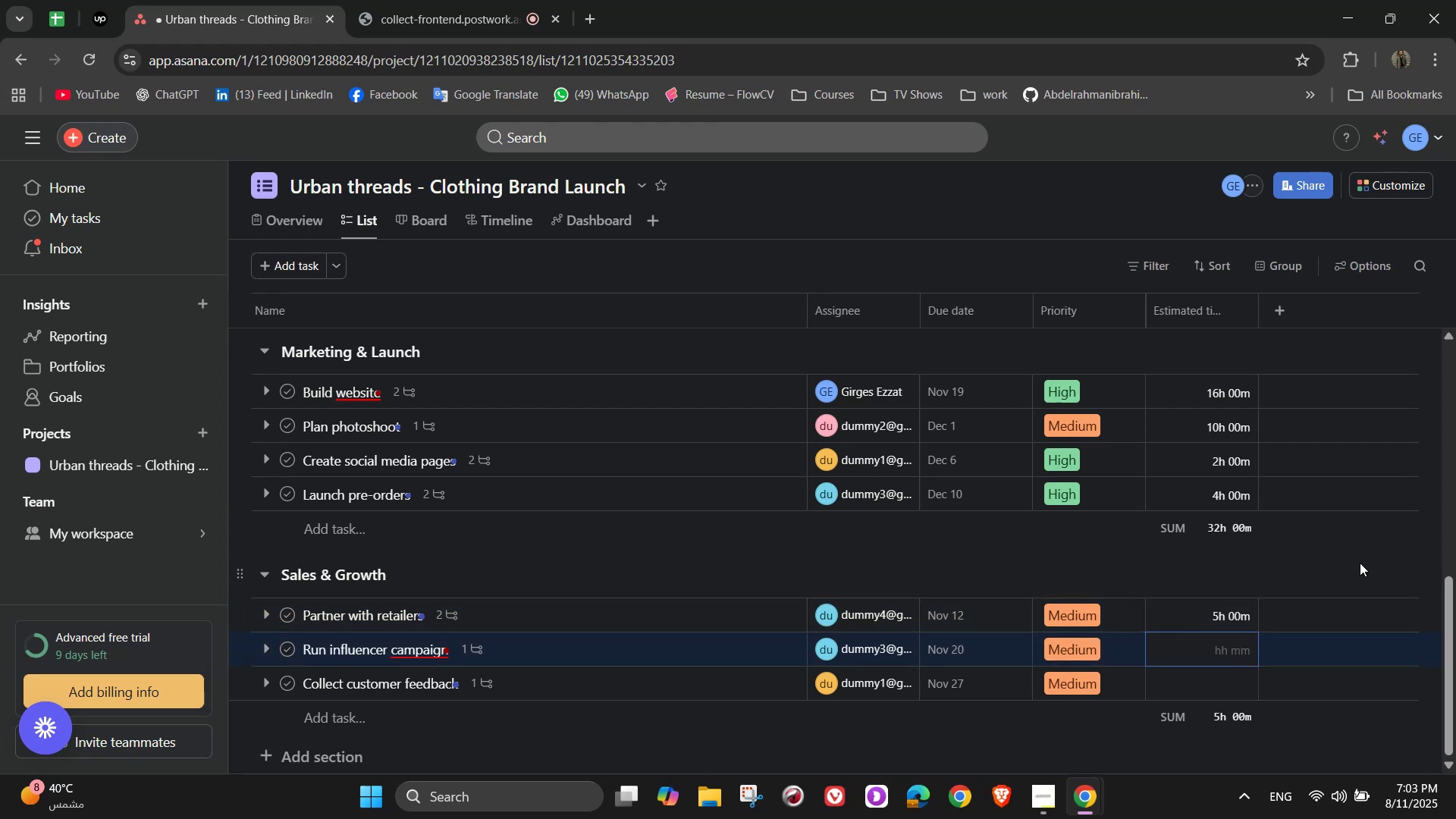 
key(Numpad3)
 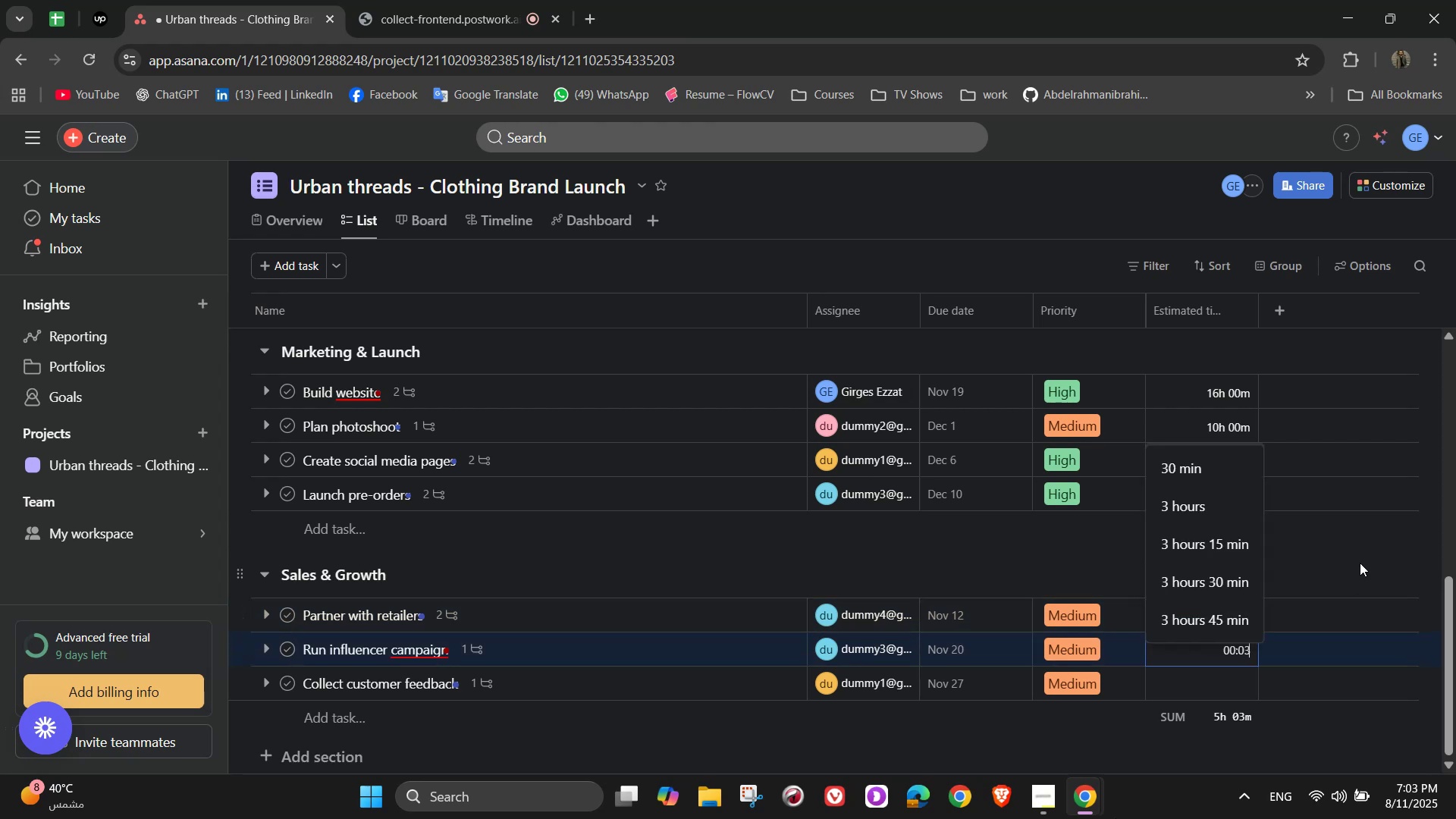 
key(Numpad0)
 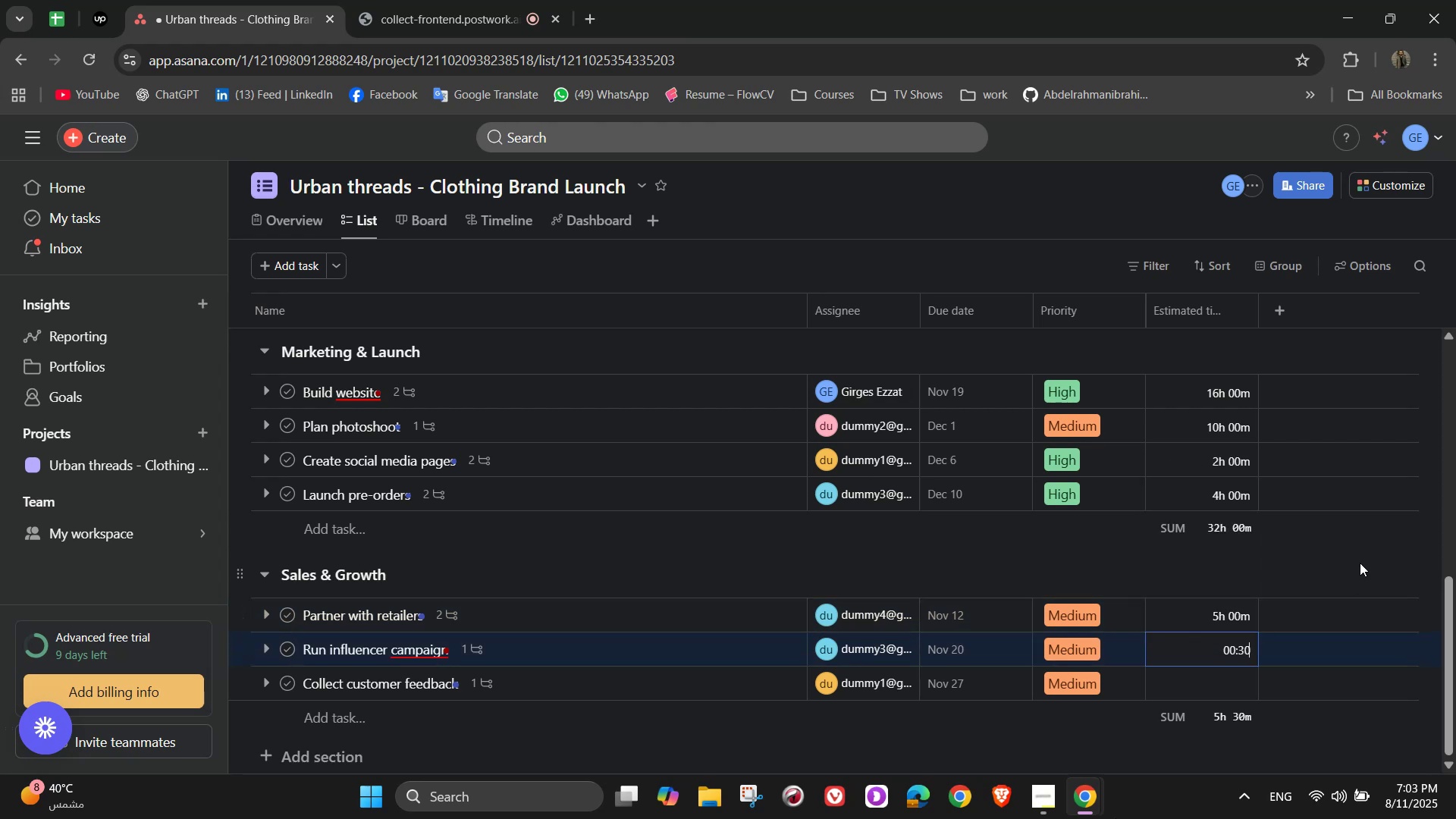 
key(Numpad0)
 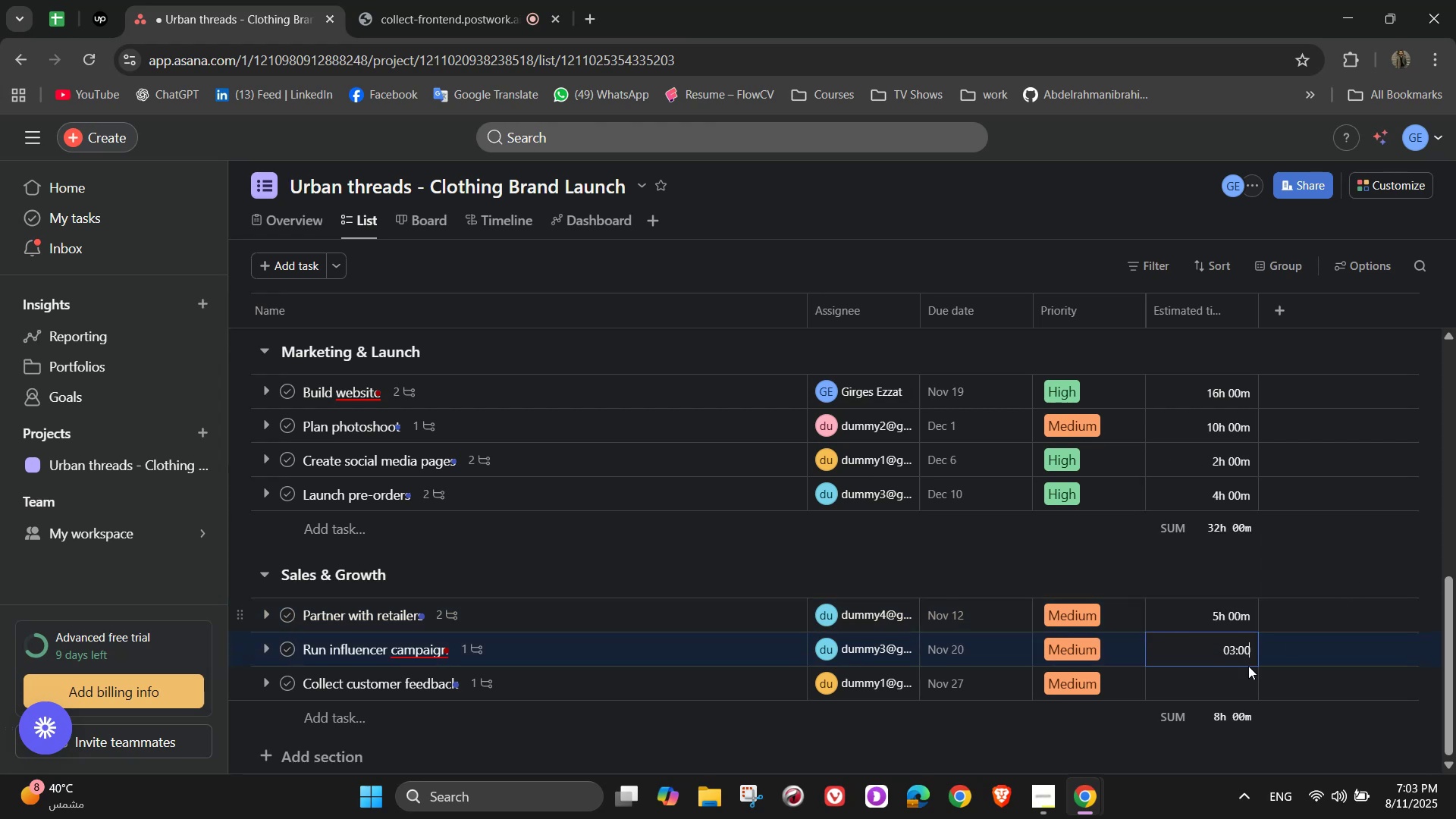 
left_click([1222, 682])
 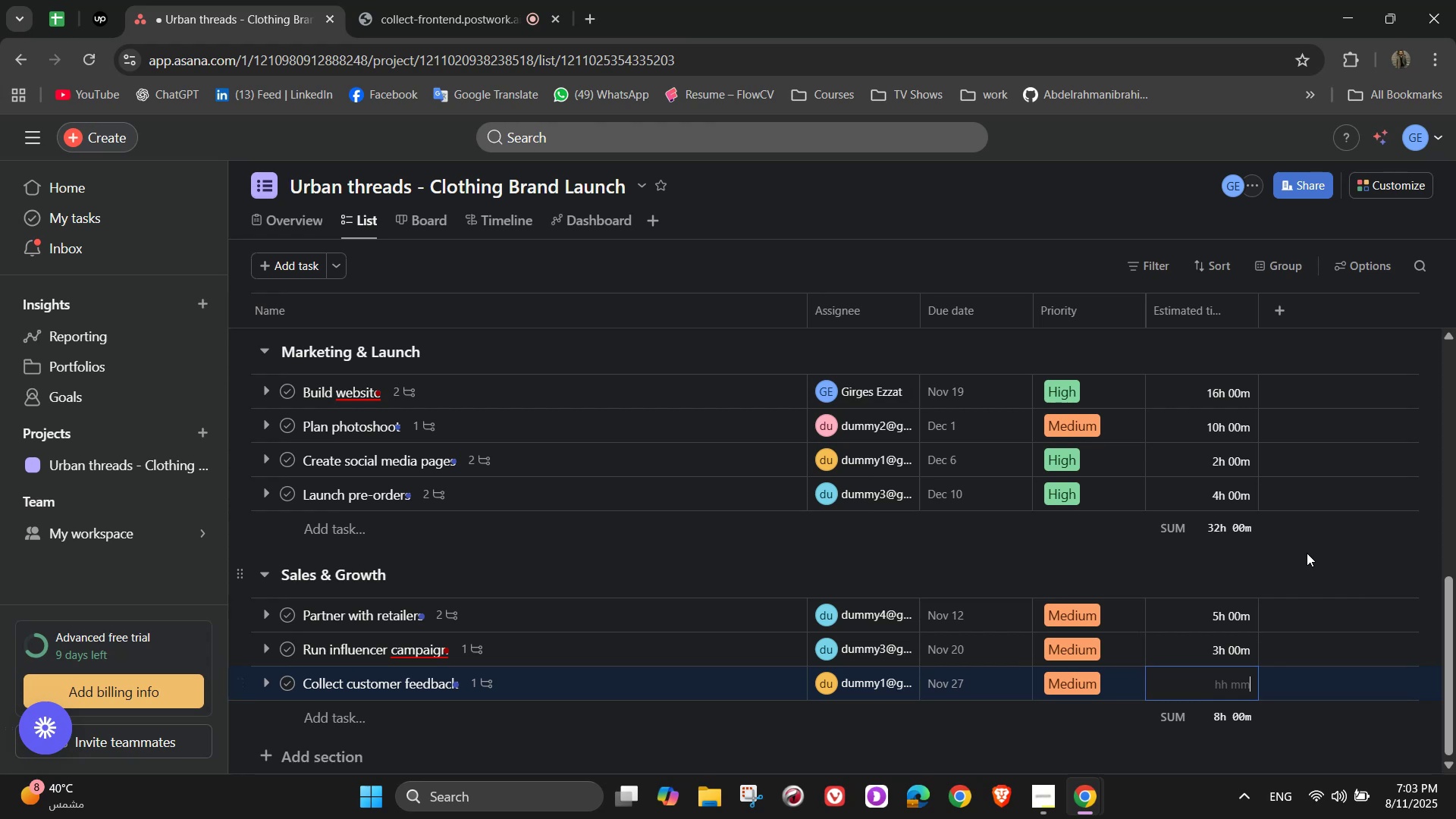 
wait(5.88)
 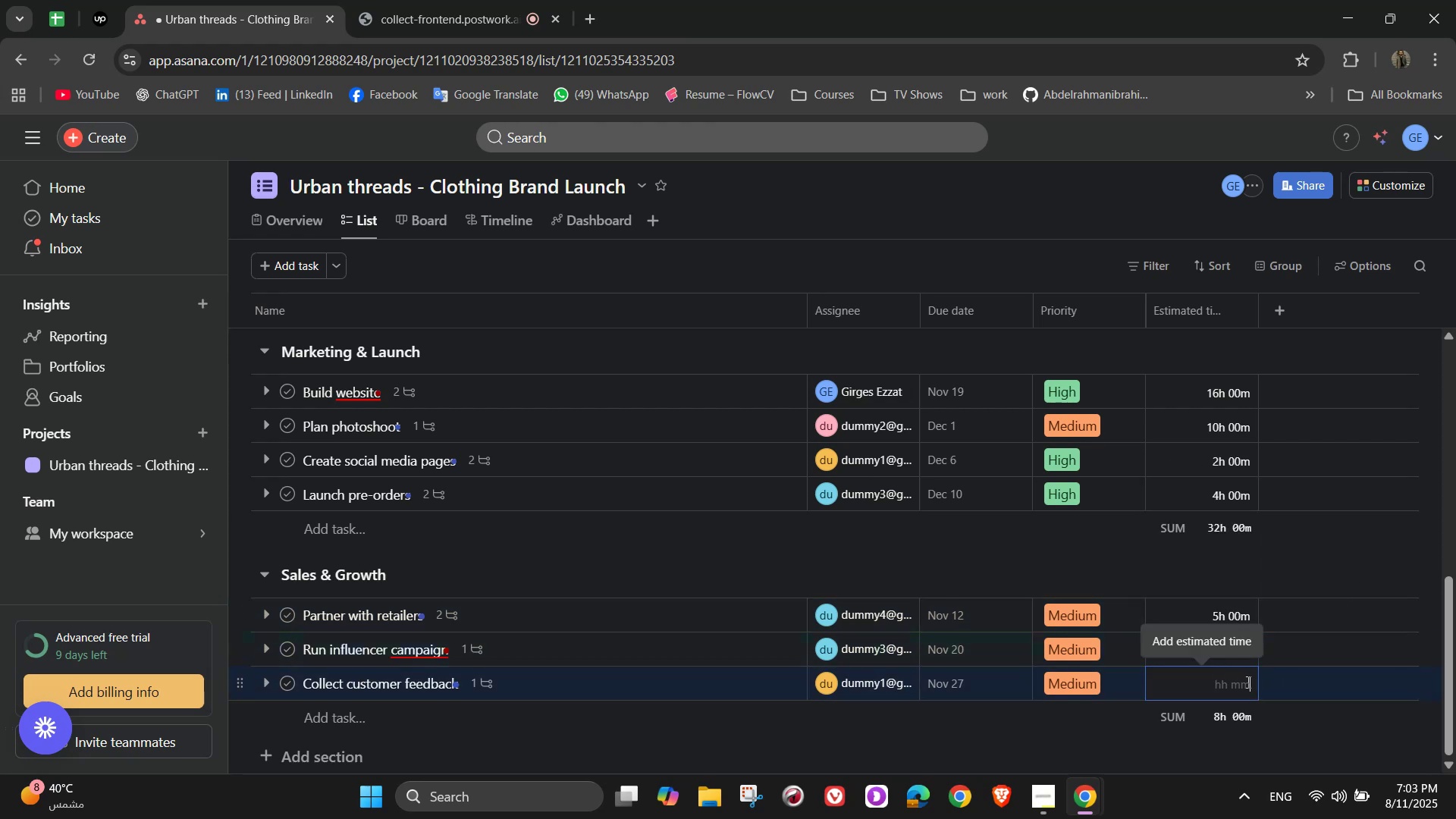 
key(Numpad3)
 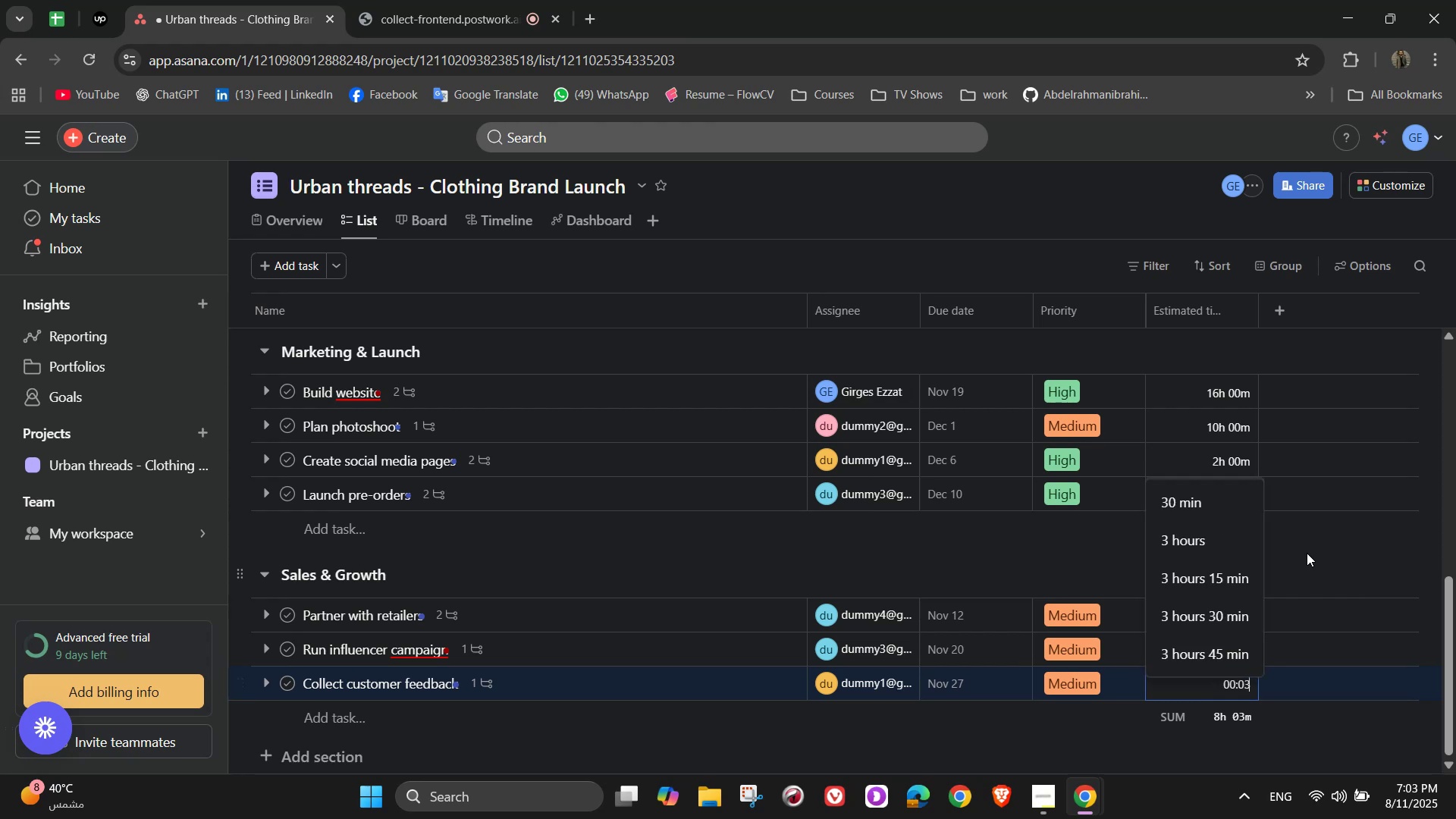 
key(Backspace)
 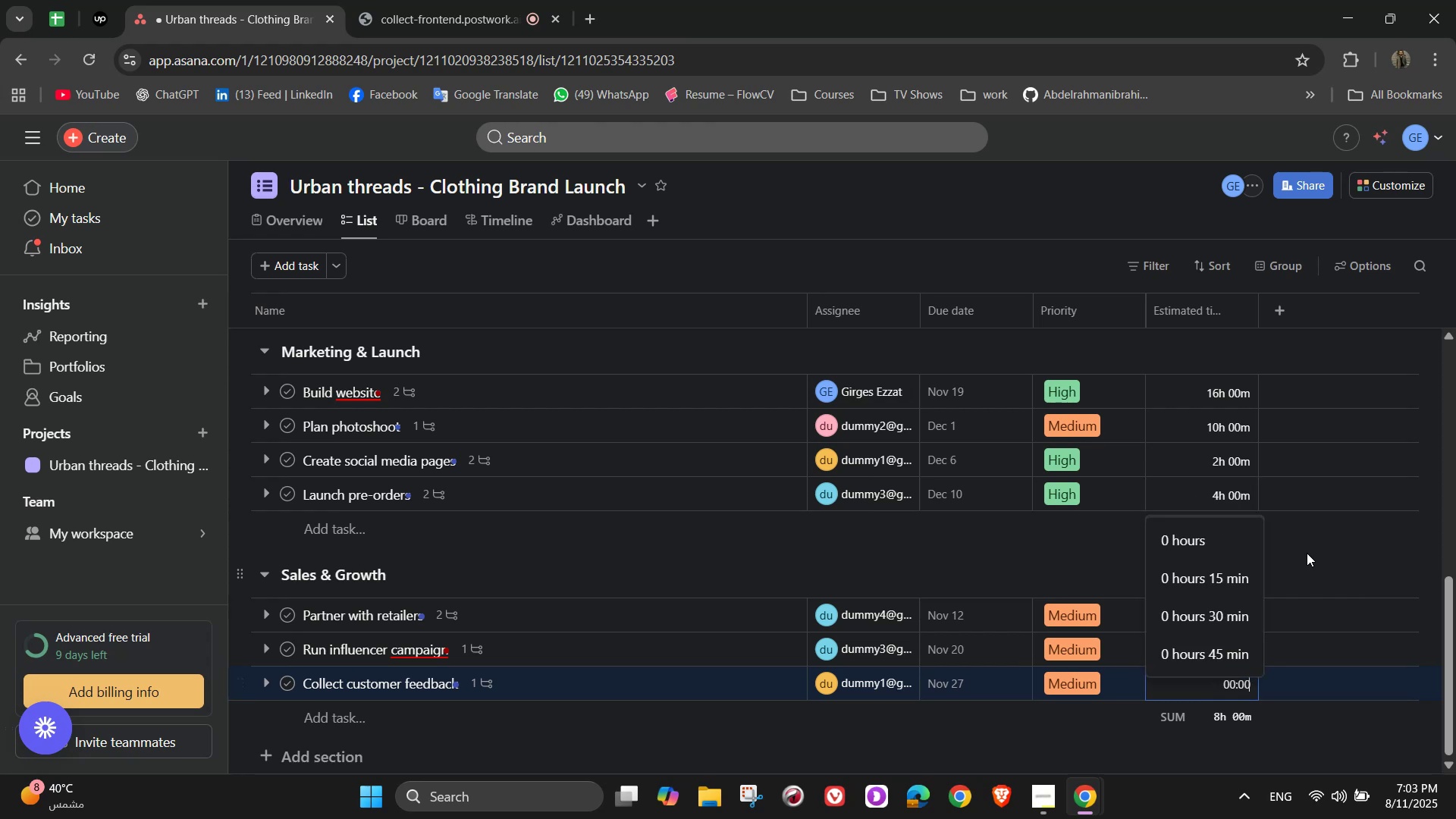 
key(Numpad4)
 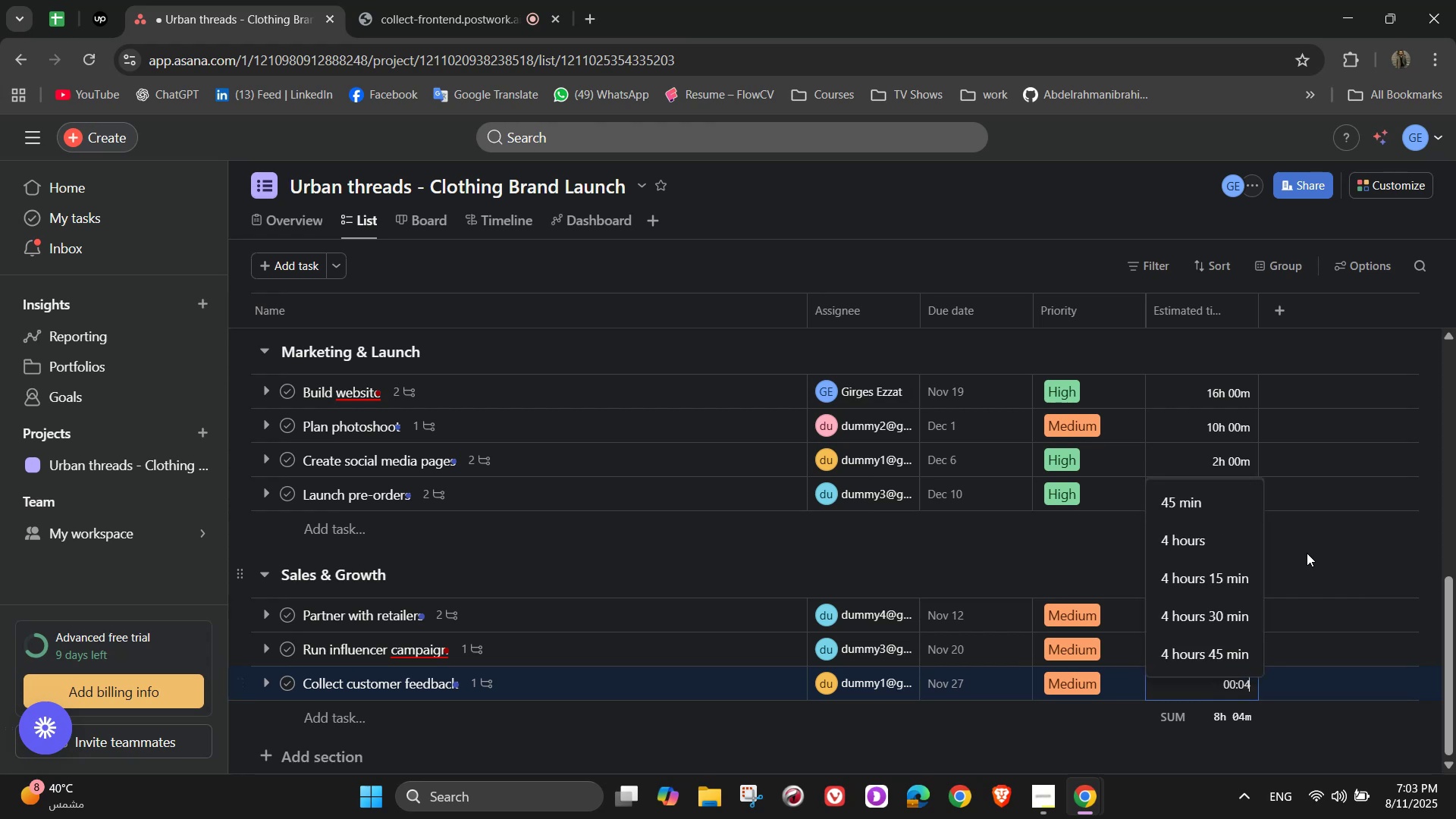 
key(Numpad0)
 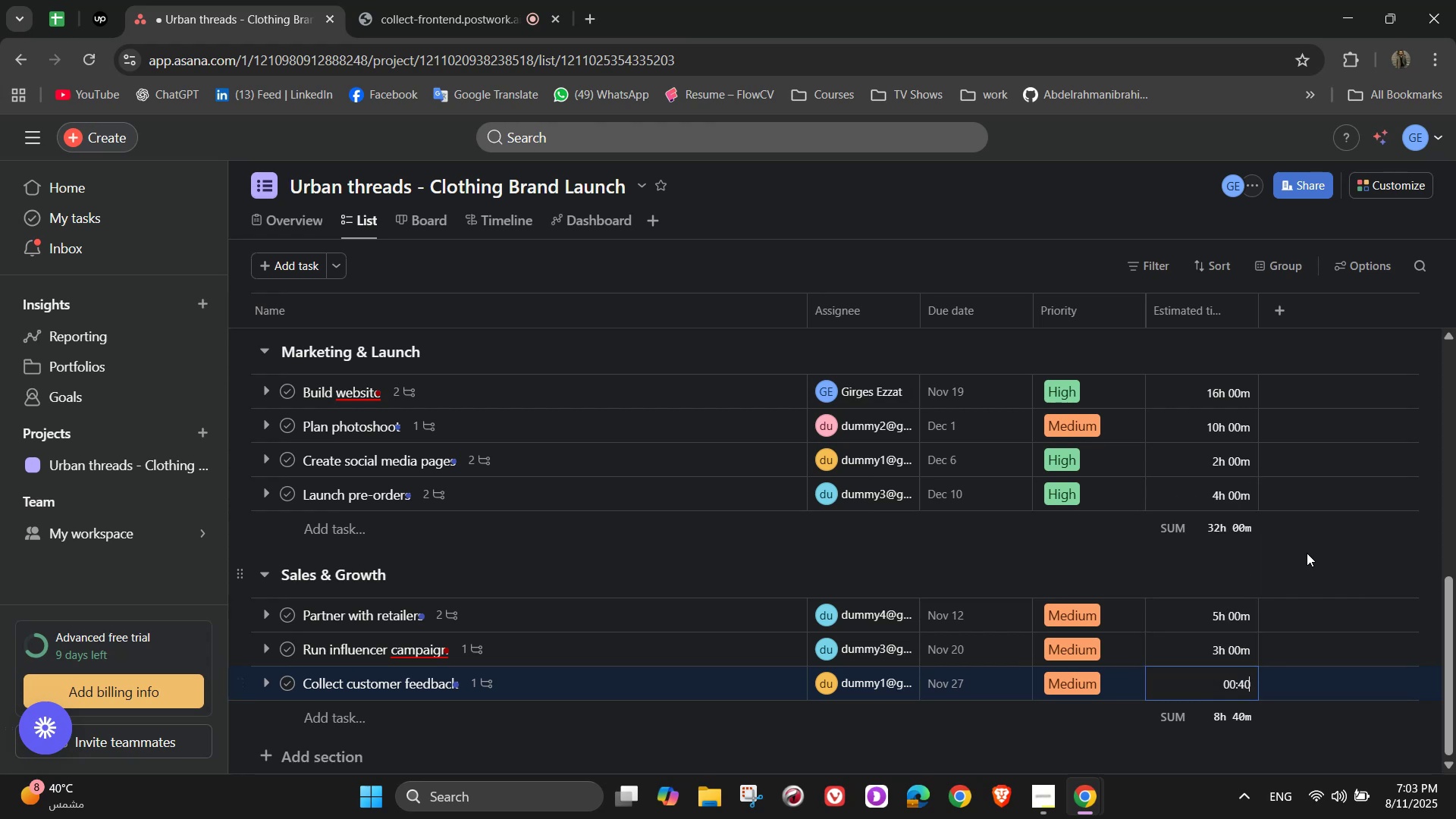 
key(Numpad0)
 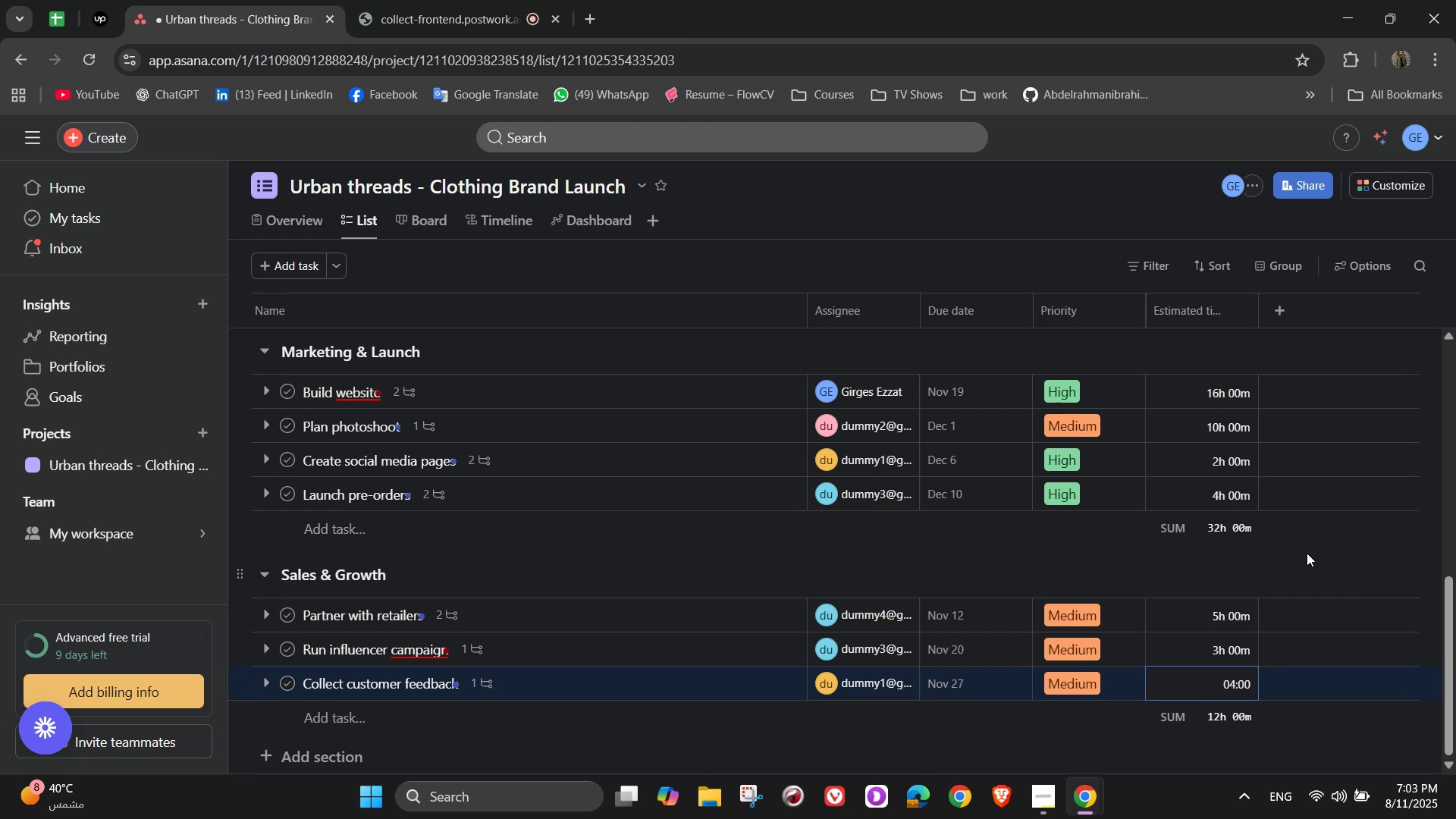 
left_click([1307, 553])
 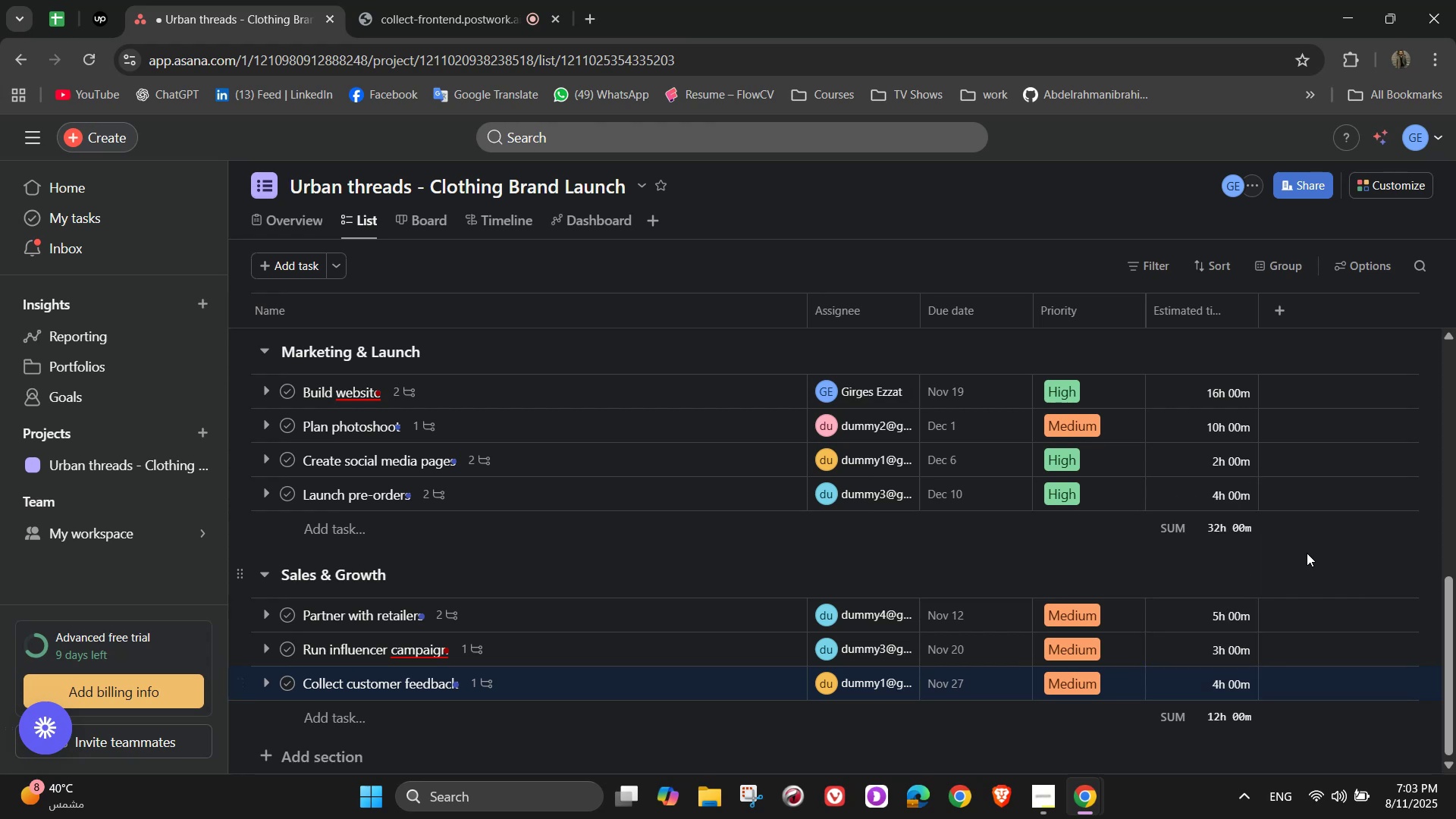 
scroll: coordinate [1248, 602], scroll_direction: down, amount: 4.0
 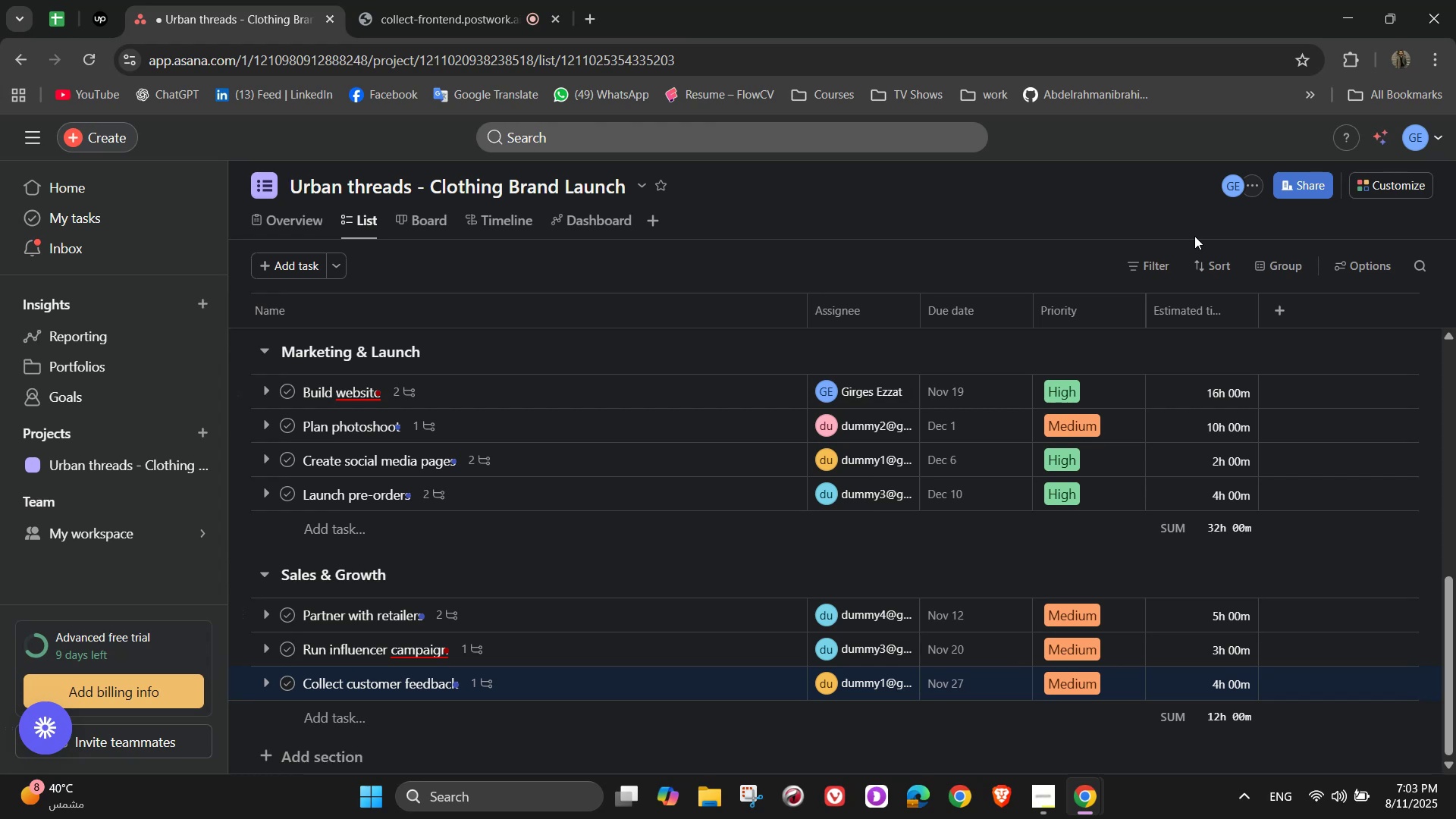 
wait(6.18)
 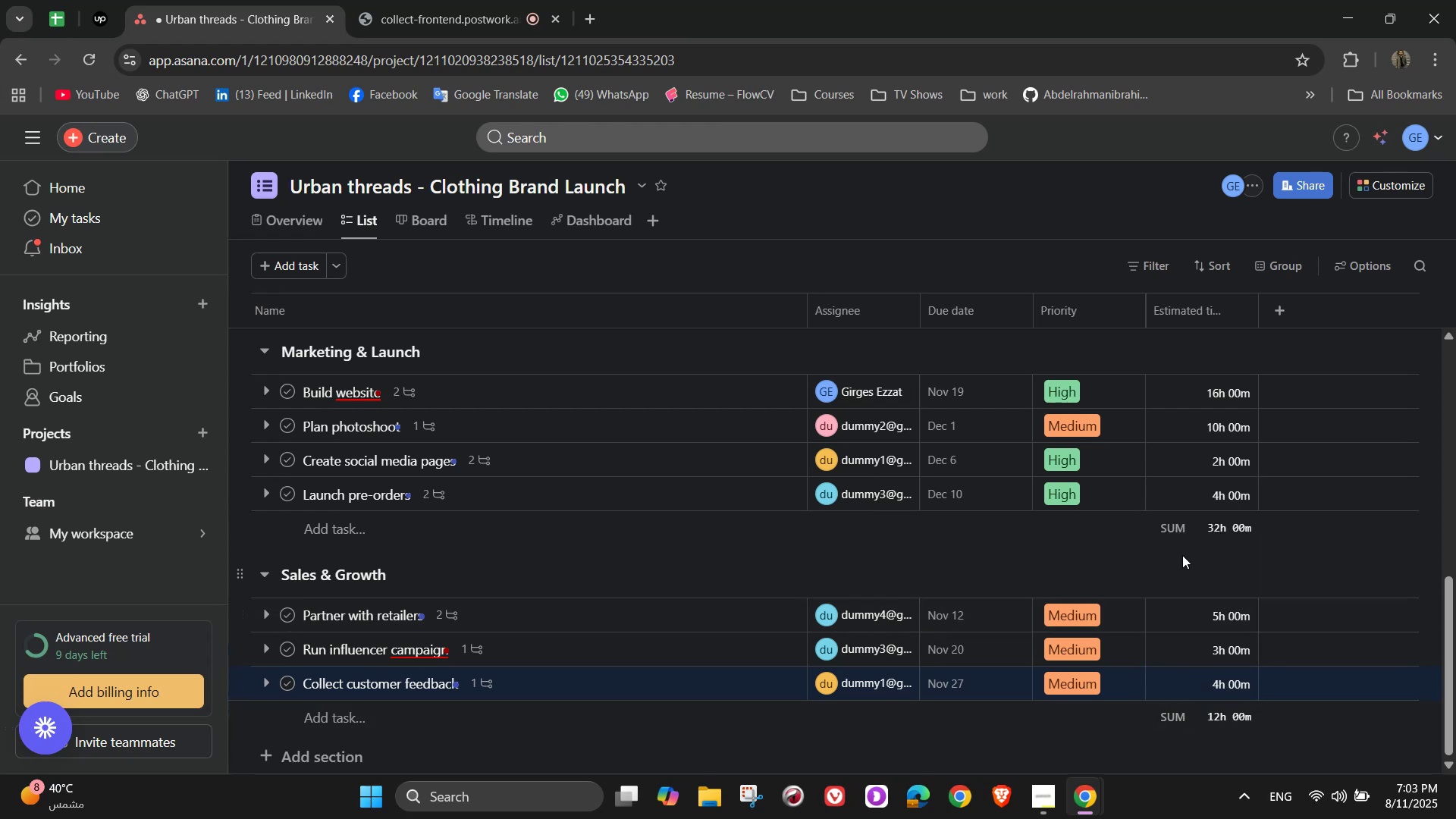 
scroll: coordinate [1015, 599], scroll_direction: up, amount: 11.0
 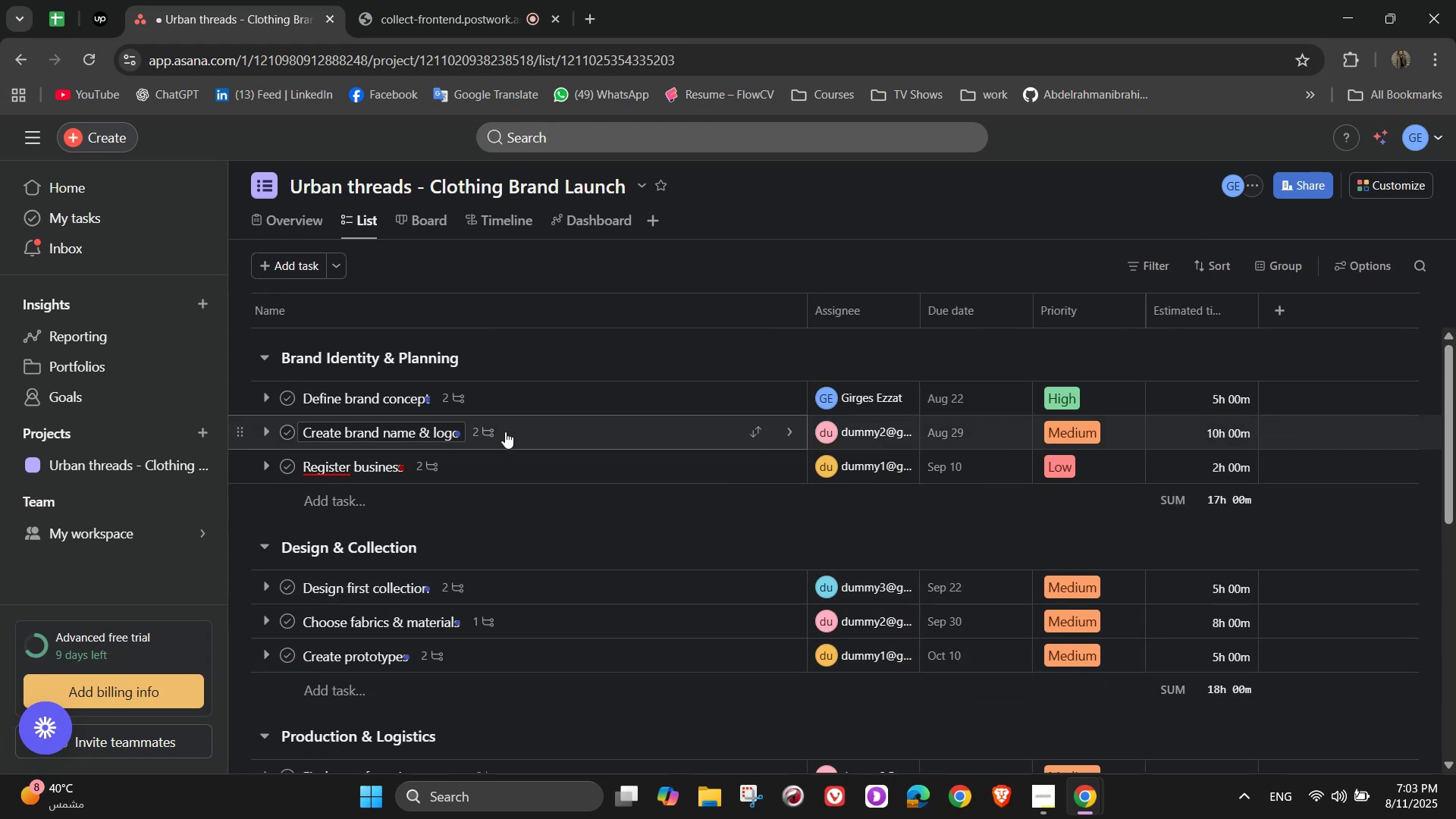 
scroll: coordinate [592, 515], scroll_direction: down, amount: 9.0
 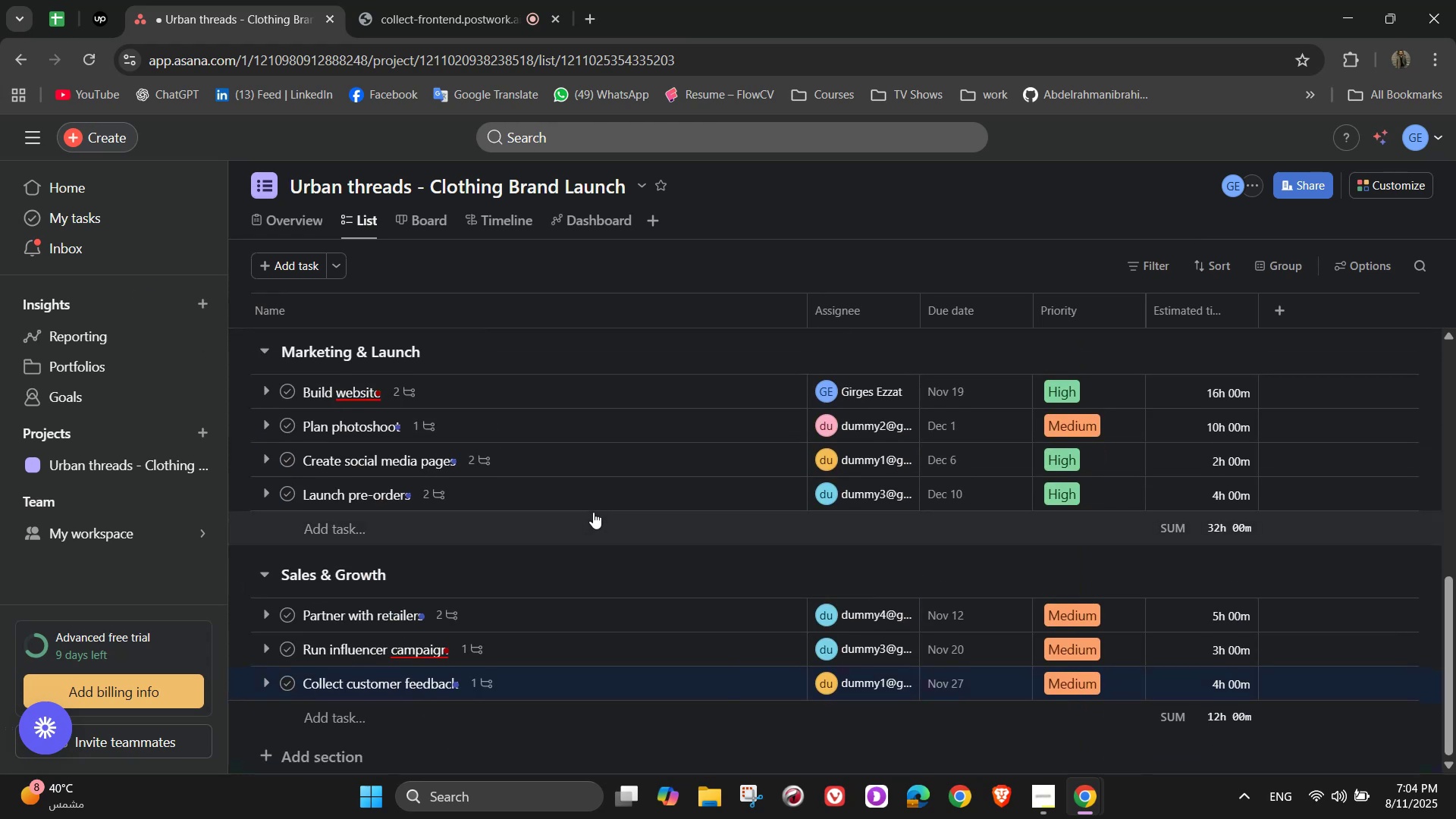 
scroll: coordinate [589, 539], scroll_direction: up, amount: 4.0
 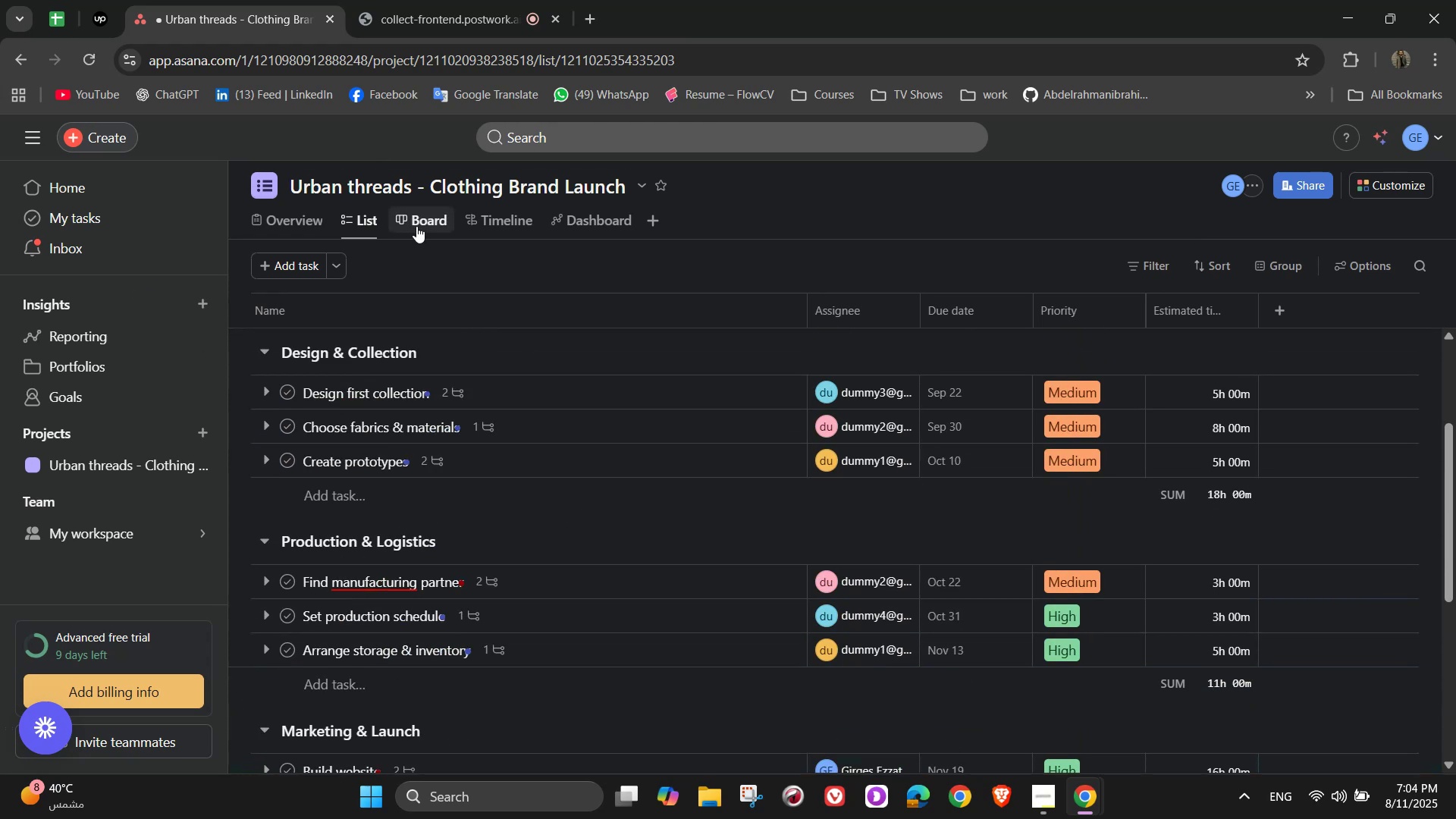 
left_click([267, 227])
 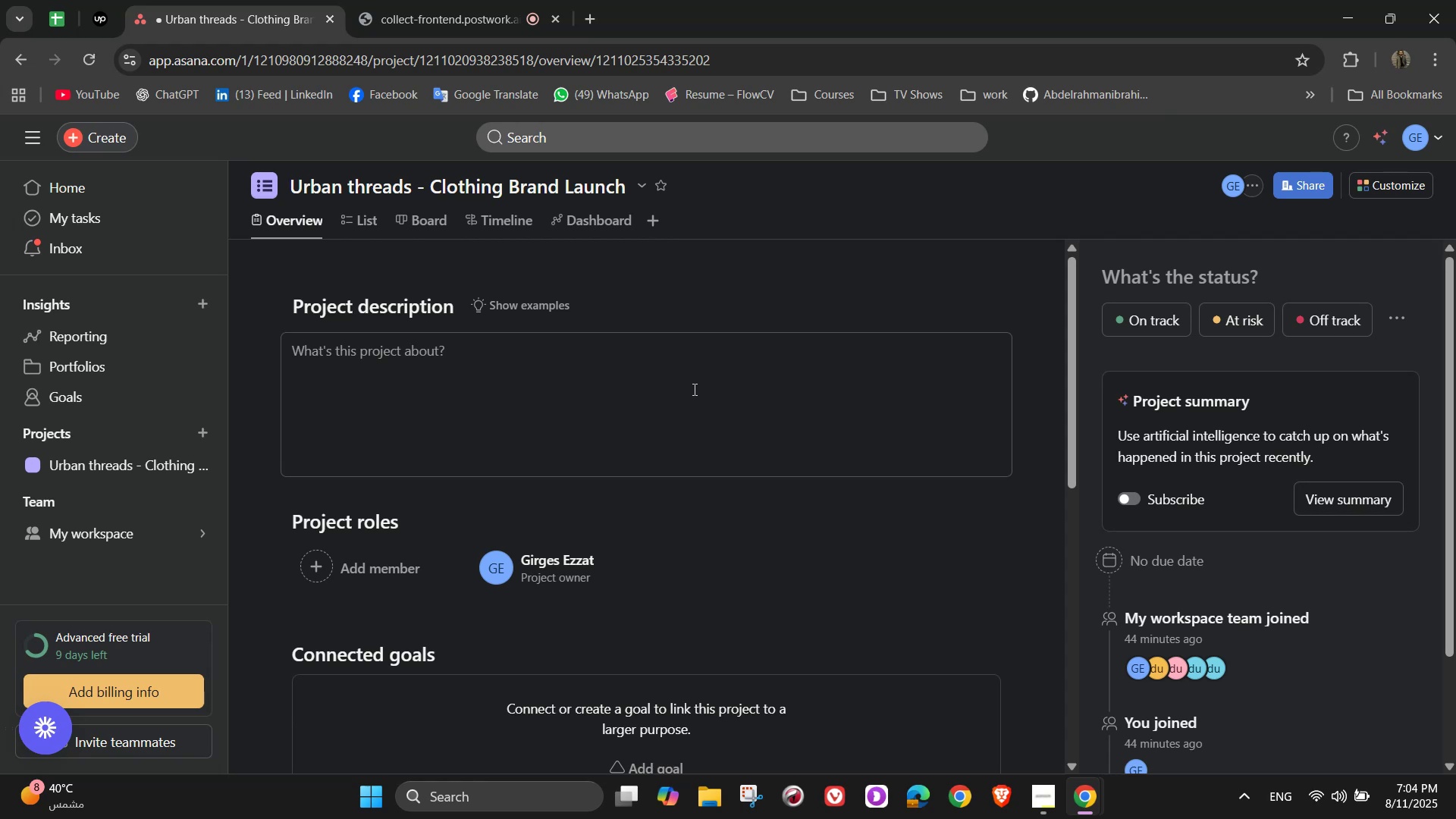 
scroll: coordinate [641, 528], scroll_direction: down, amount: 9.0
 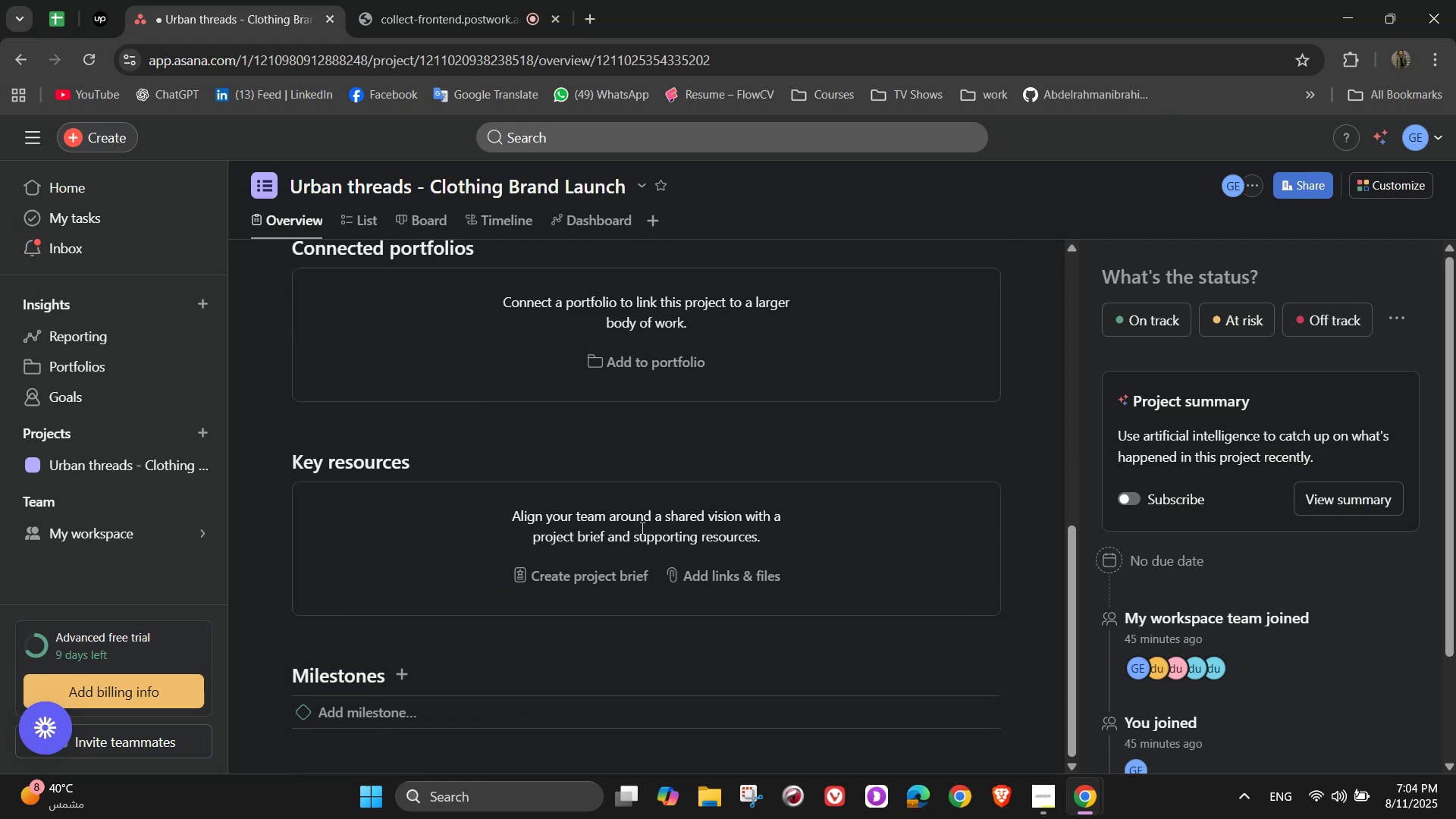 
wait(12.95)
 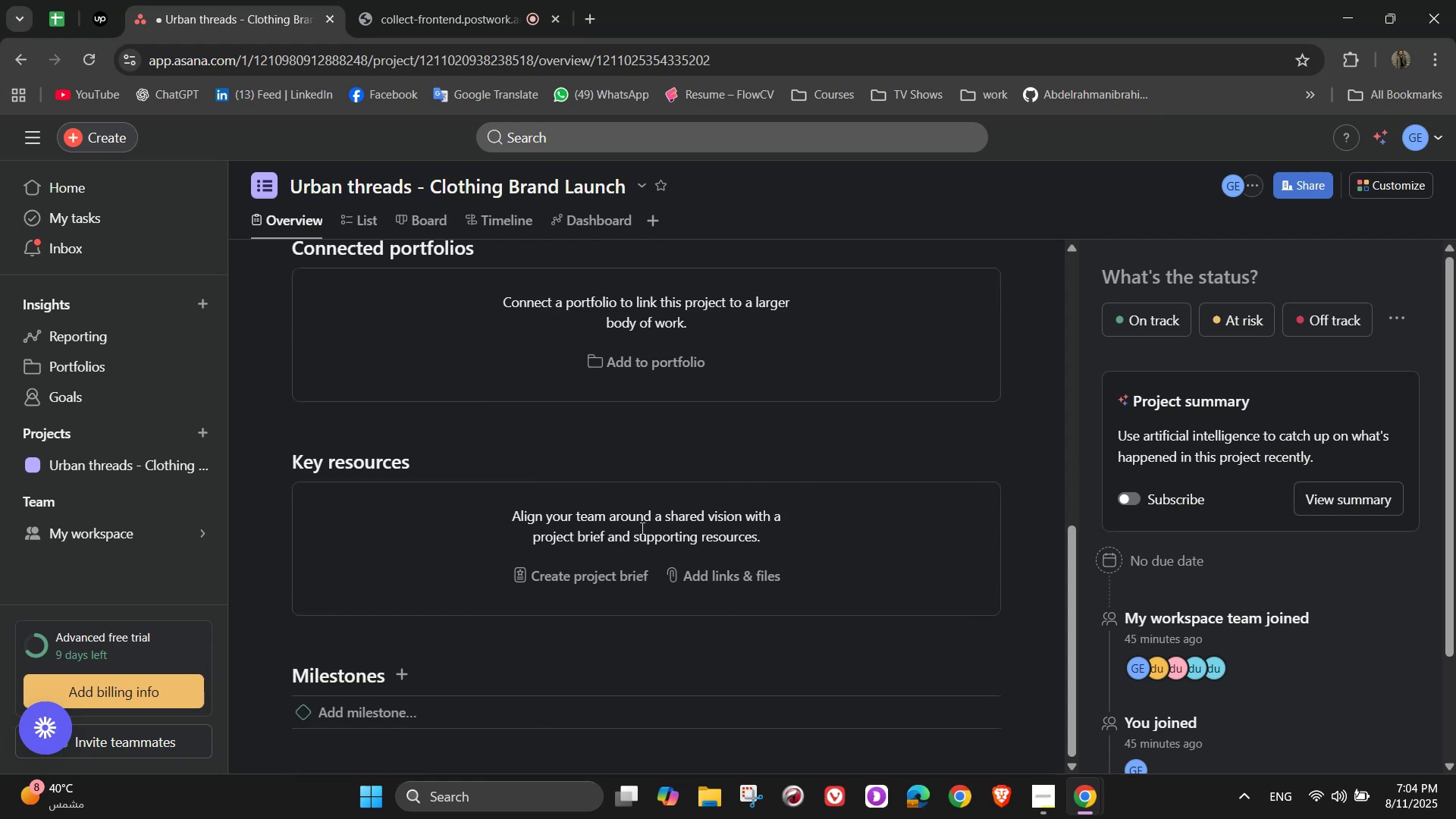 
scroll: coordinate [300, 513], scroll_direction: down, amount: 4.0
 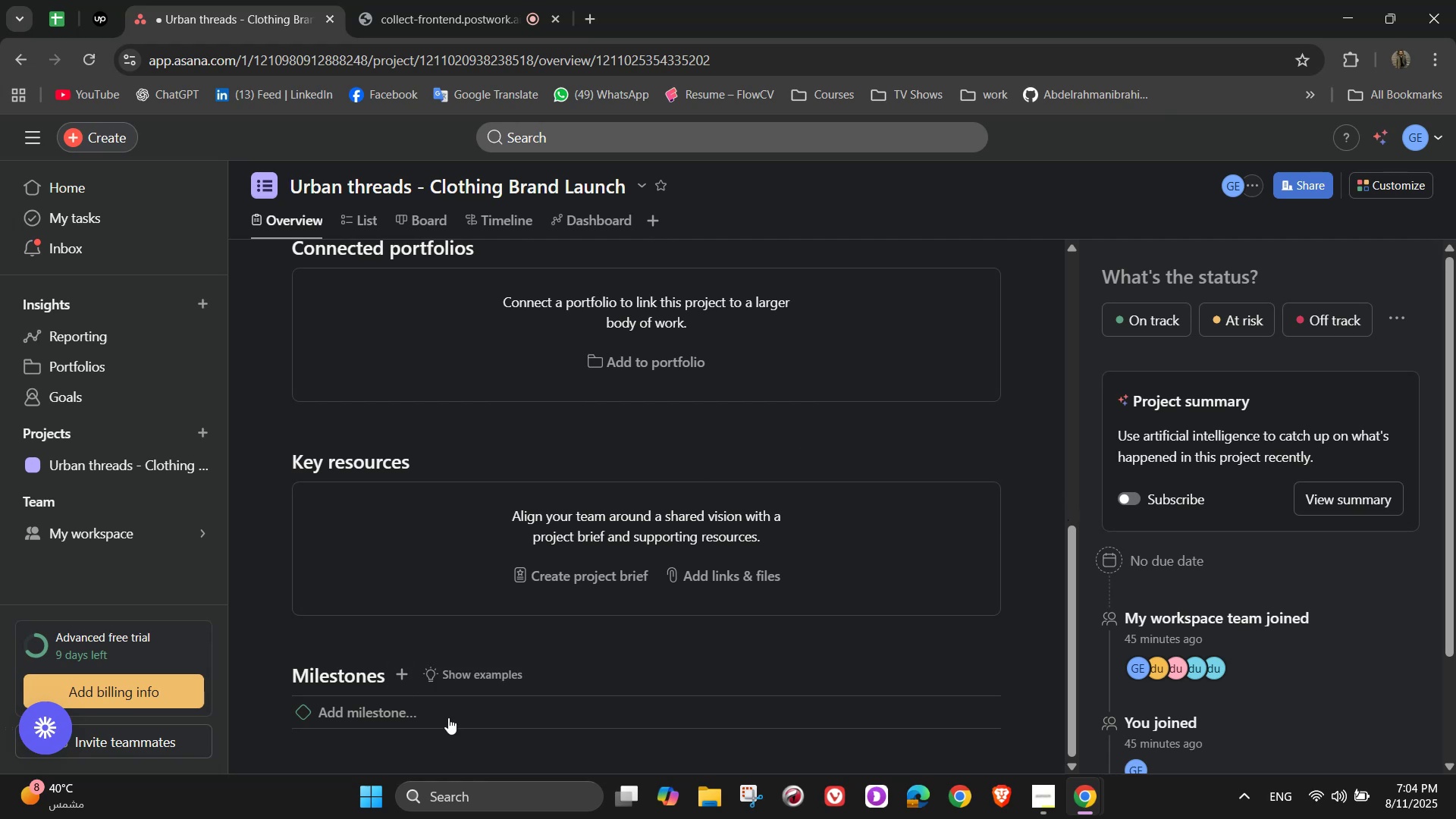 
left_click([443, 712])
 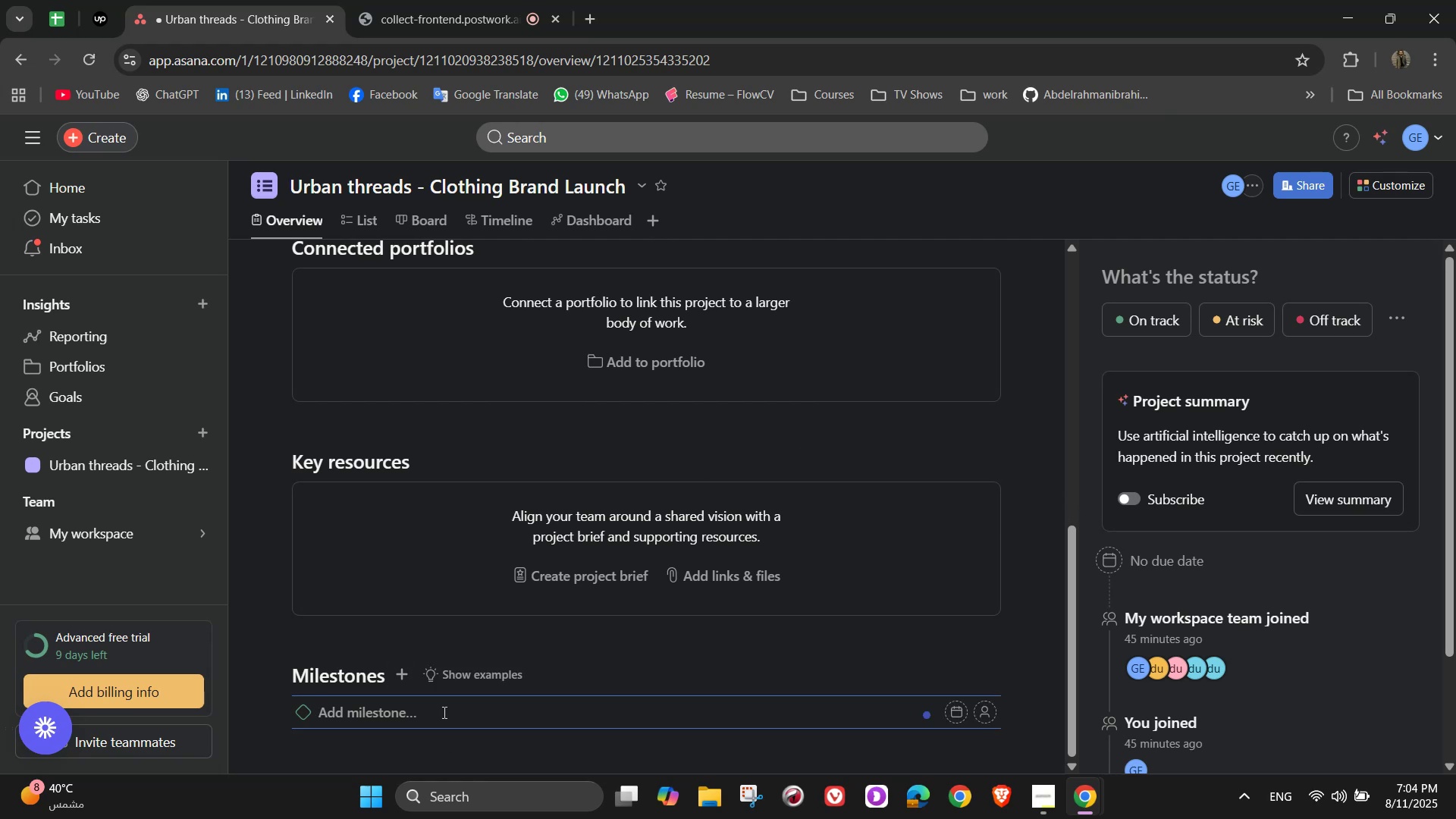 
type(Brand concept & logo finalized )
key(Backspace)
 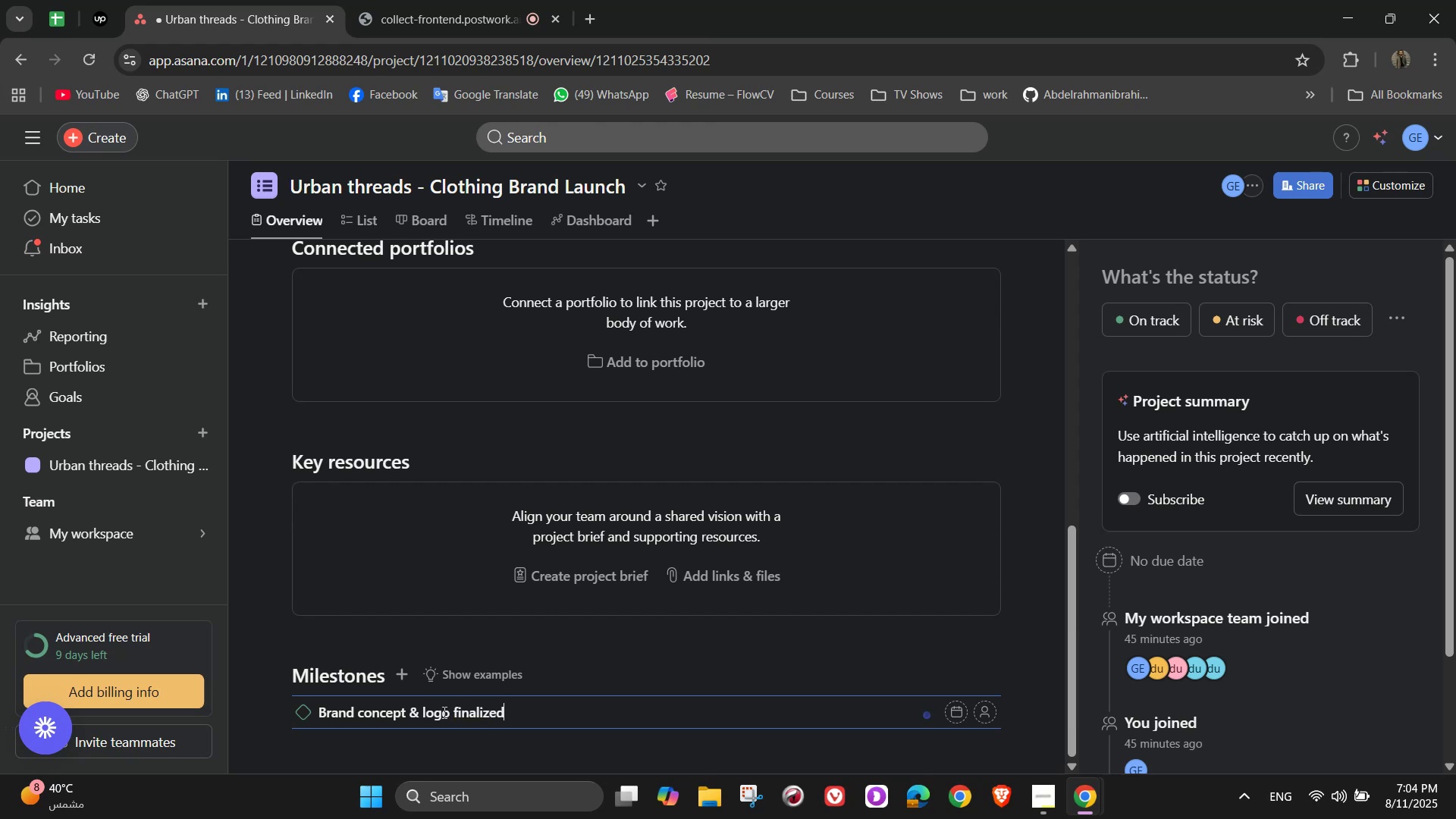 
key(Enter)
 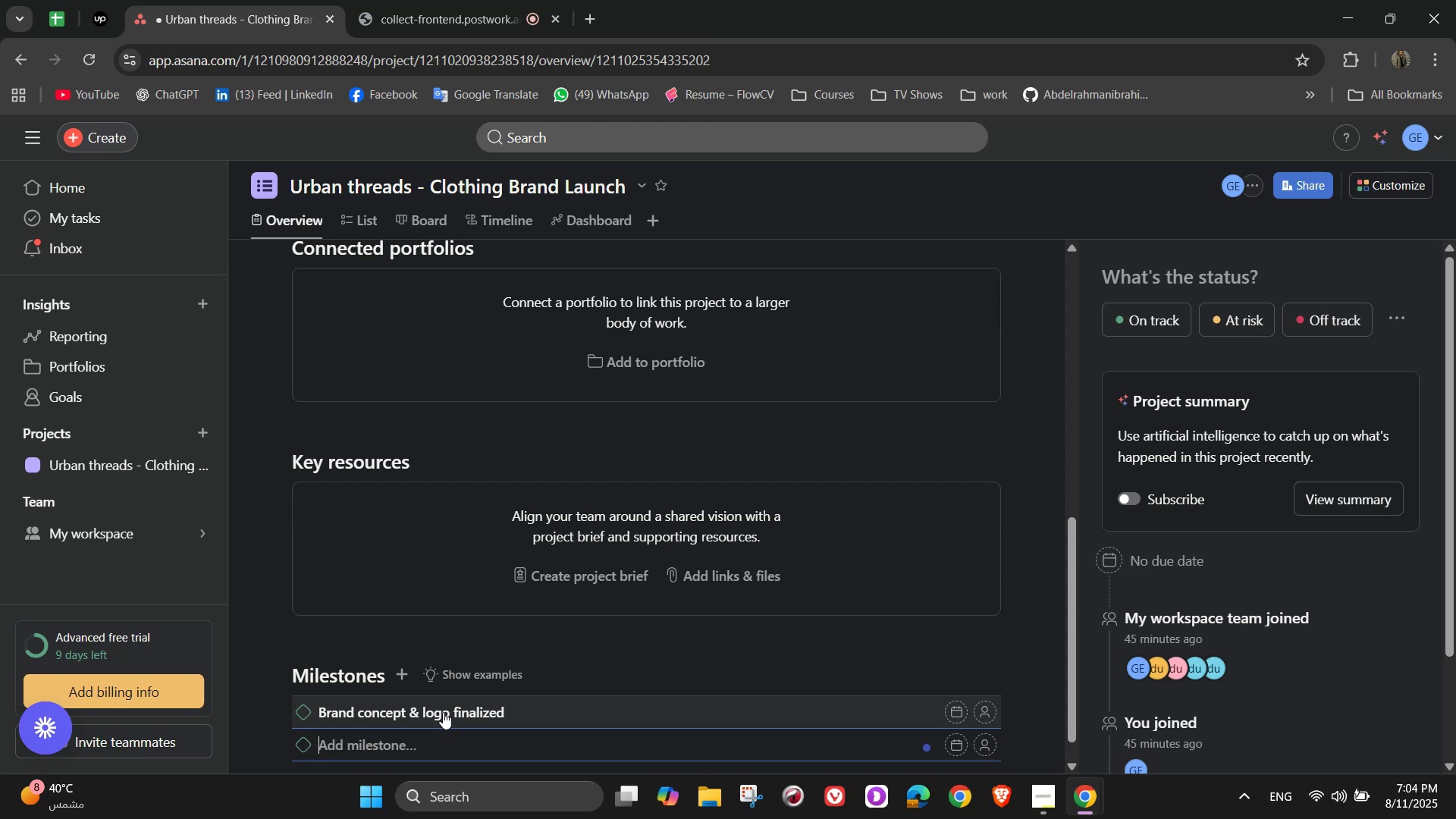 
type(First collection designed)
 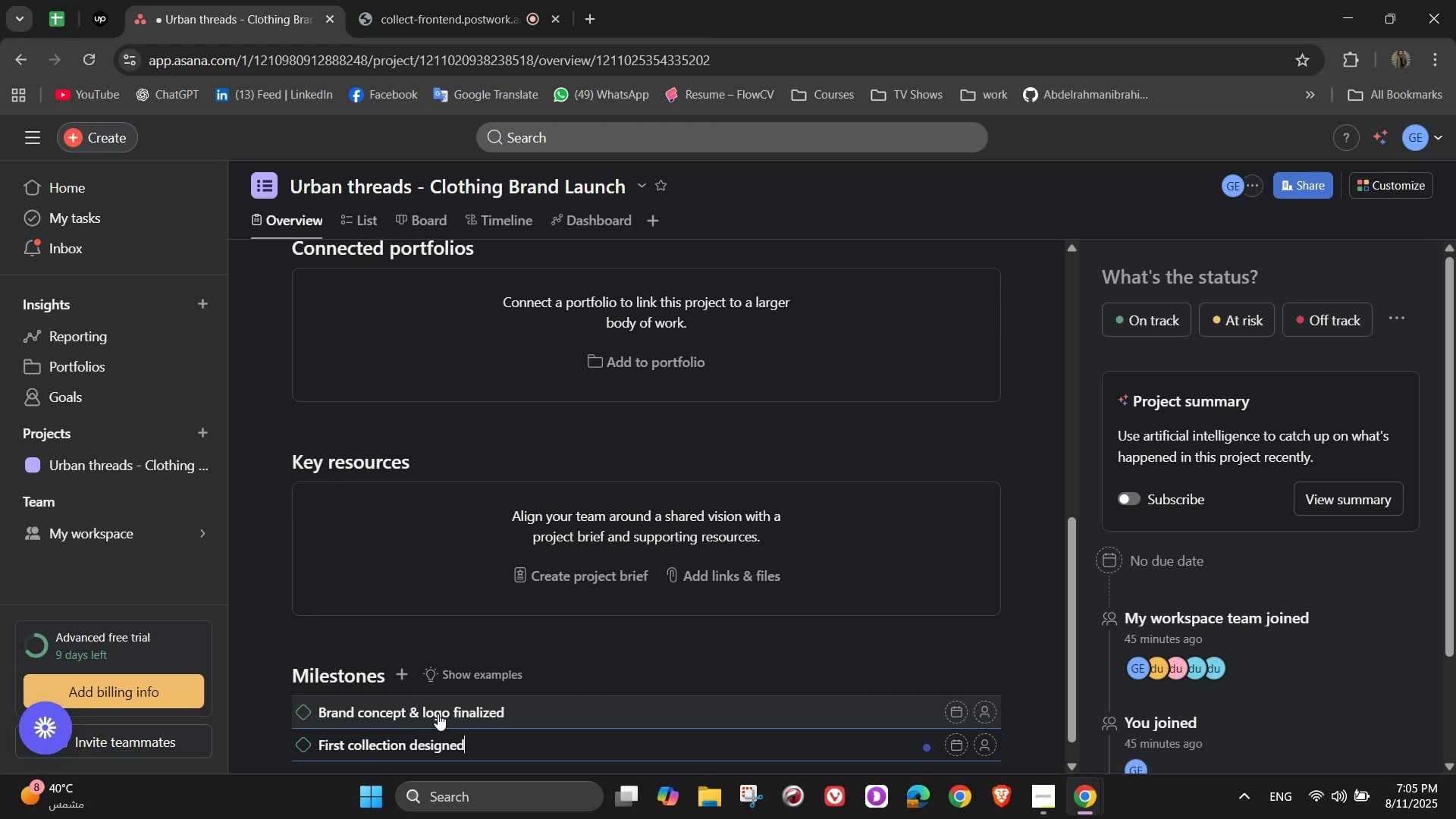 
key(Enter)
 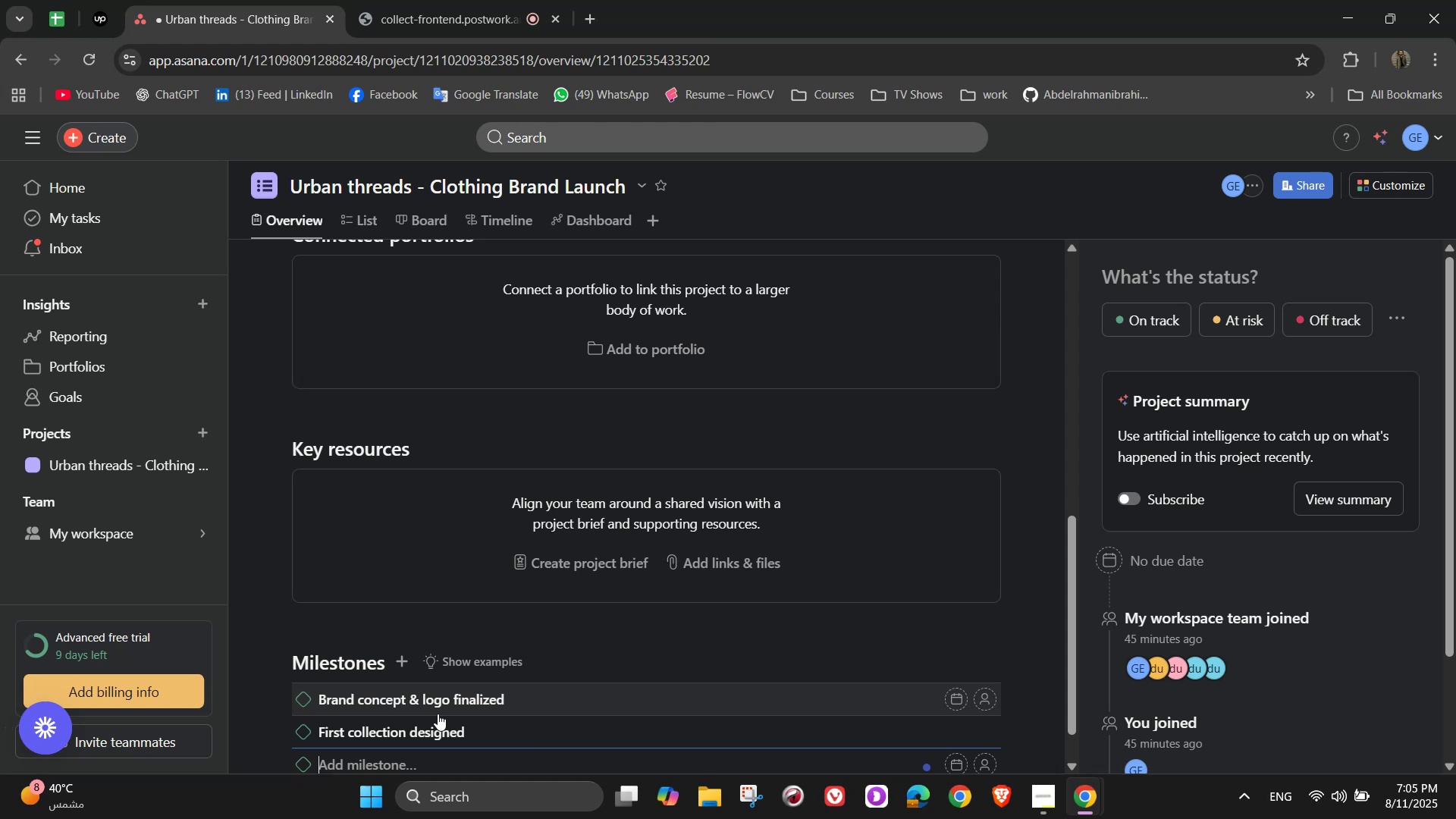 
key(CapsLock)
 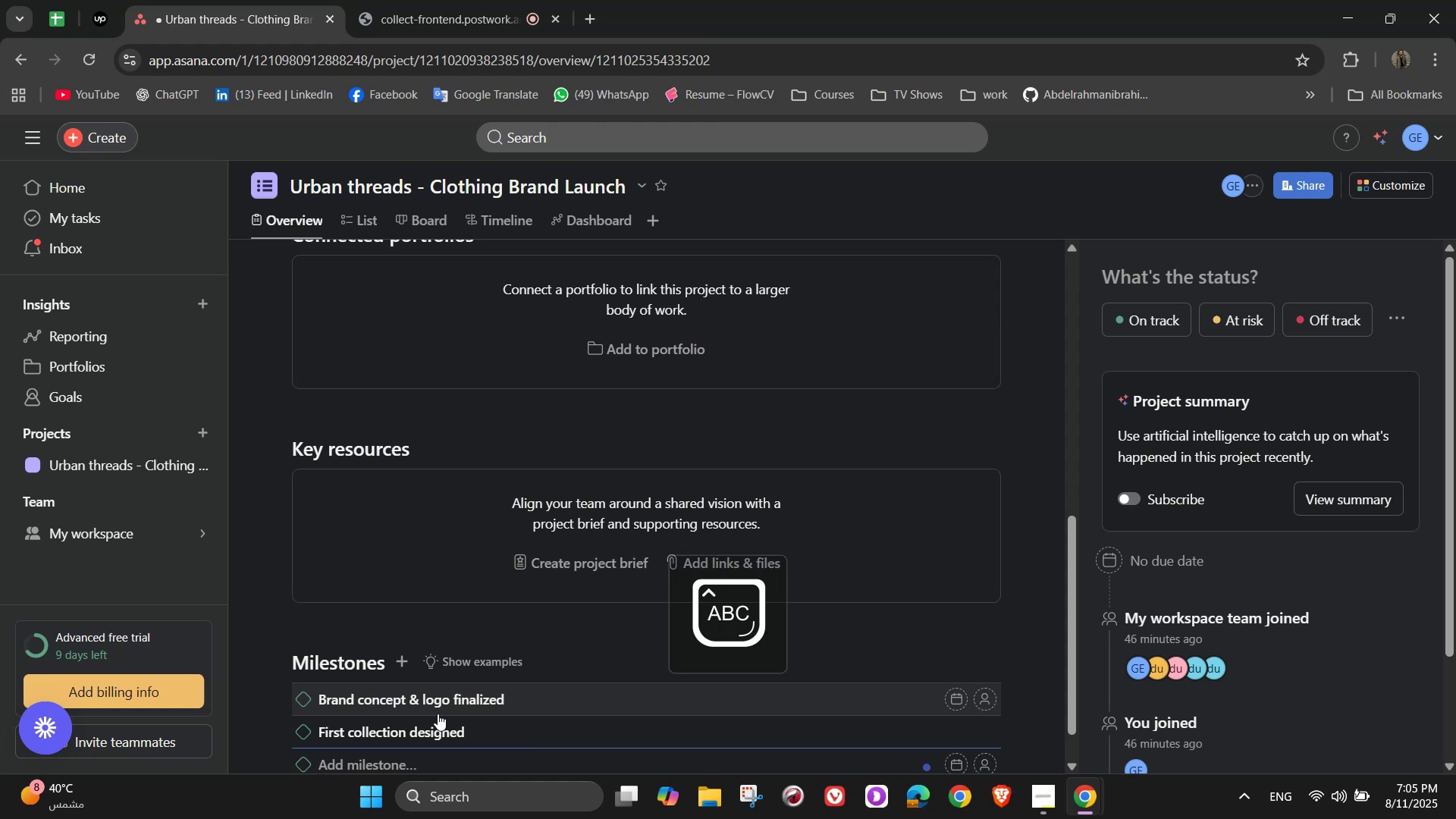 
key(M)
 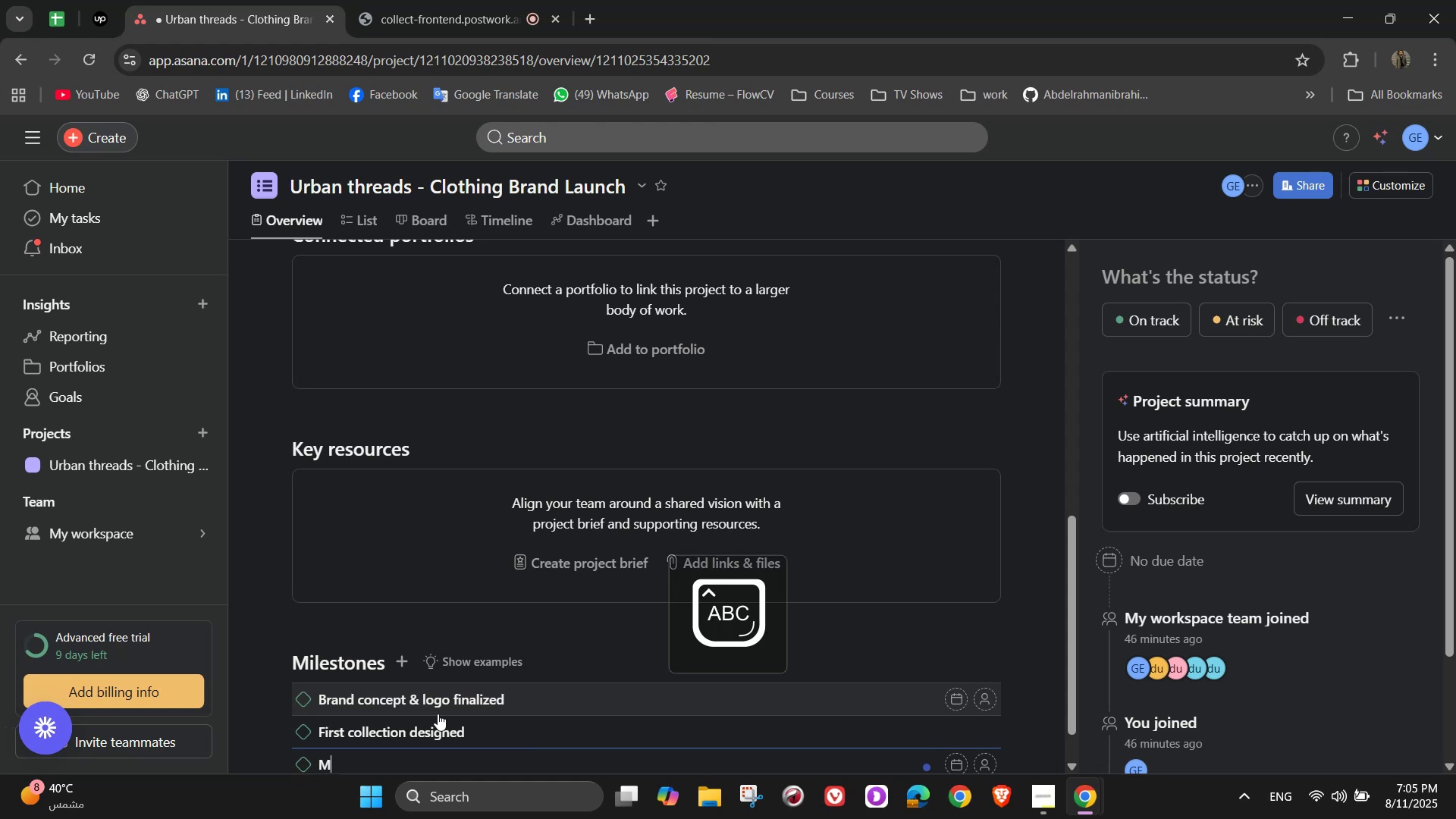 
key(CapsLock)
 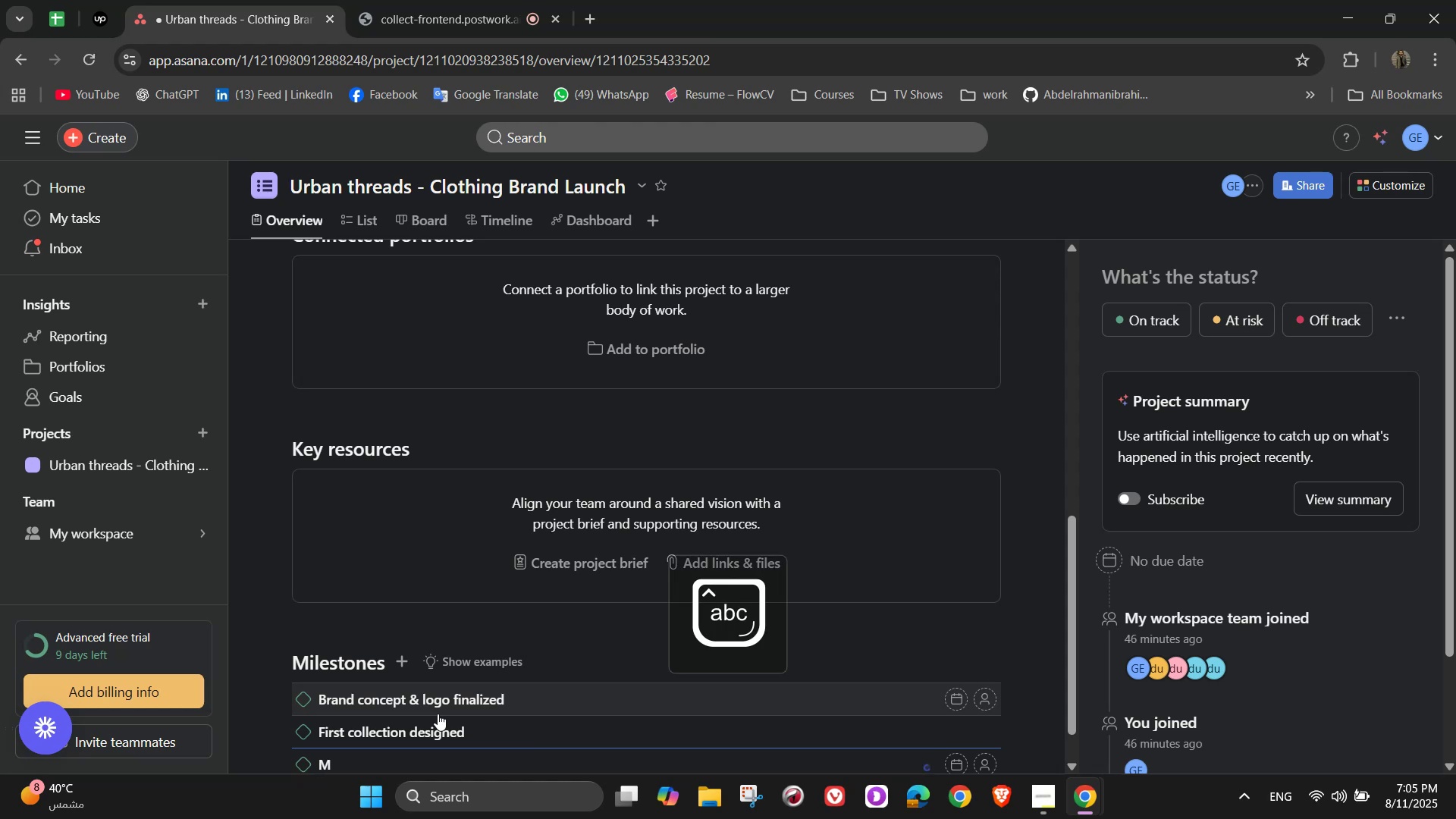 
key(A)
 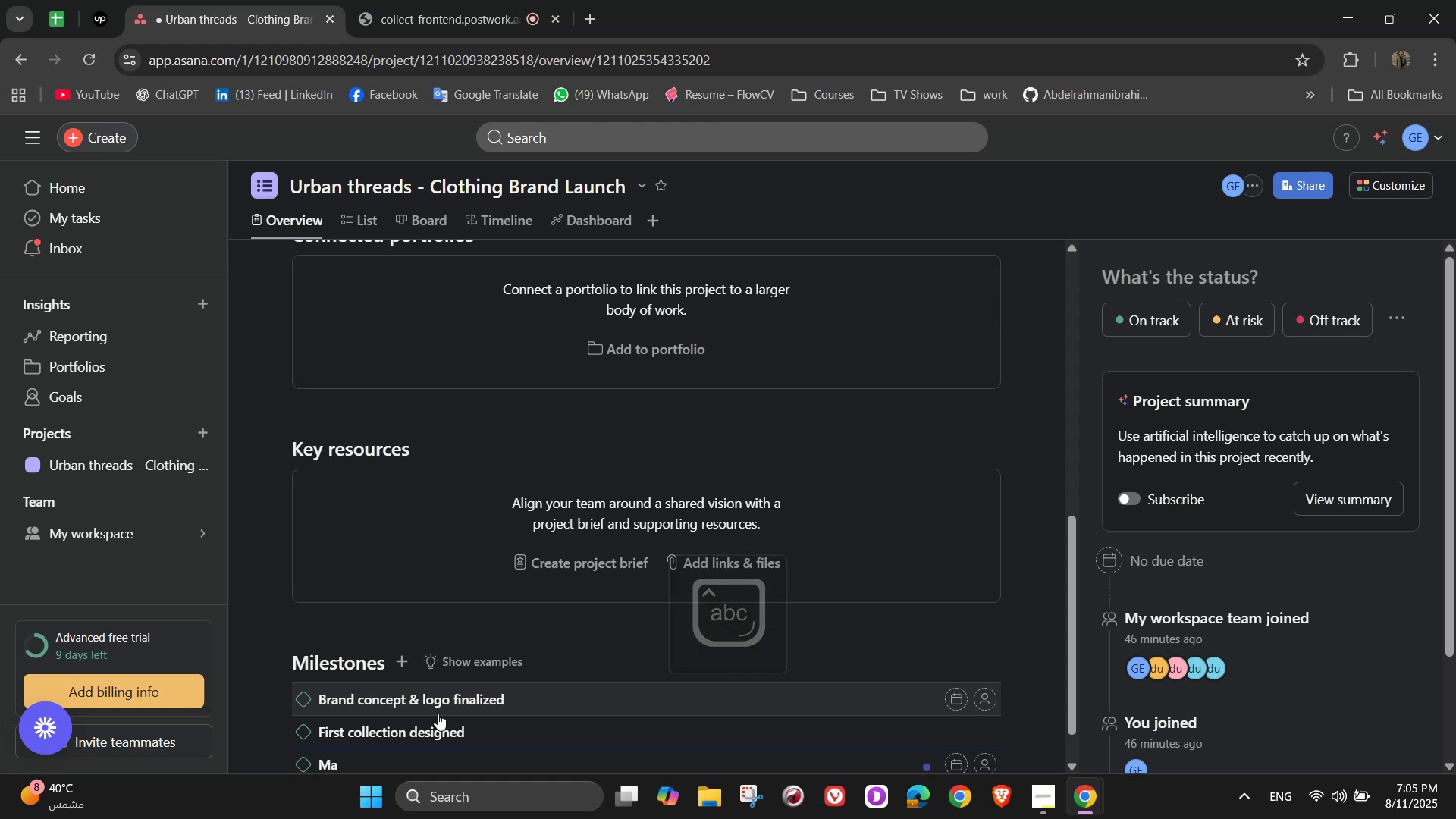 
type(nufact)
 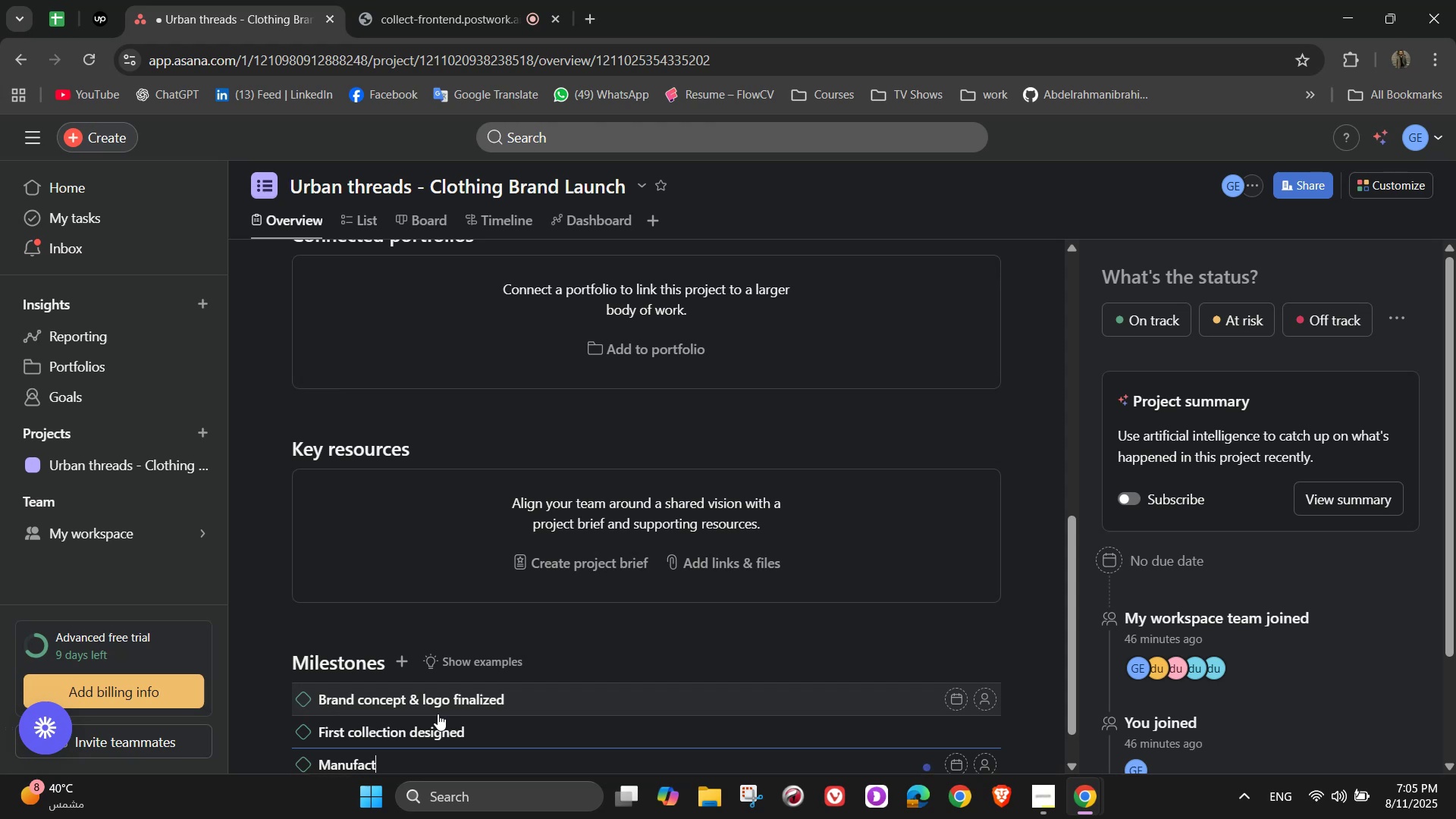 
type(uring partner secured)
 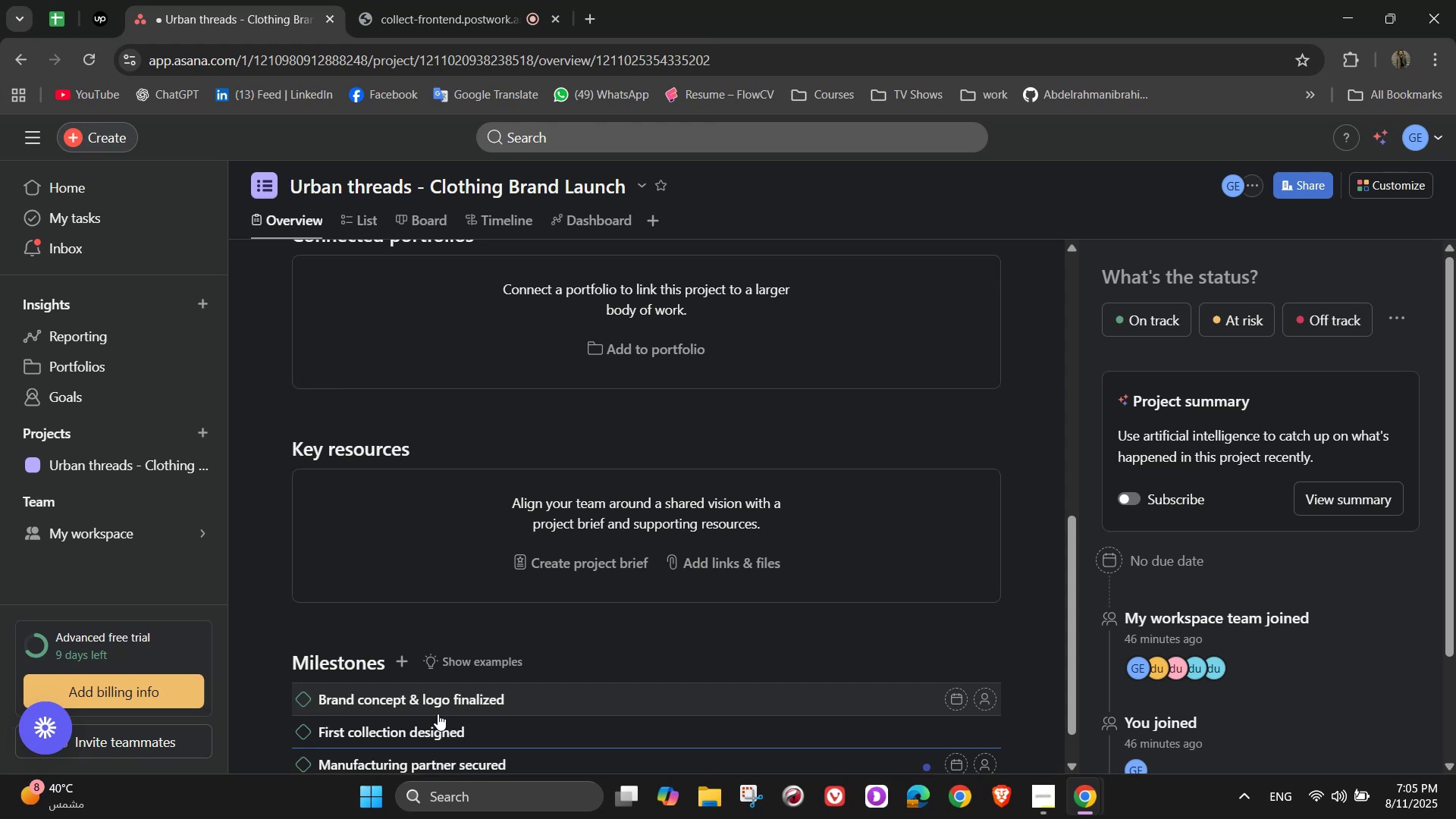 
key(Enter)
 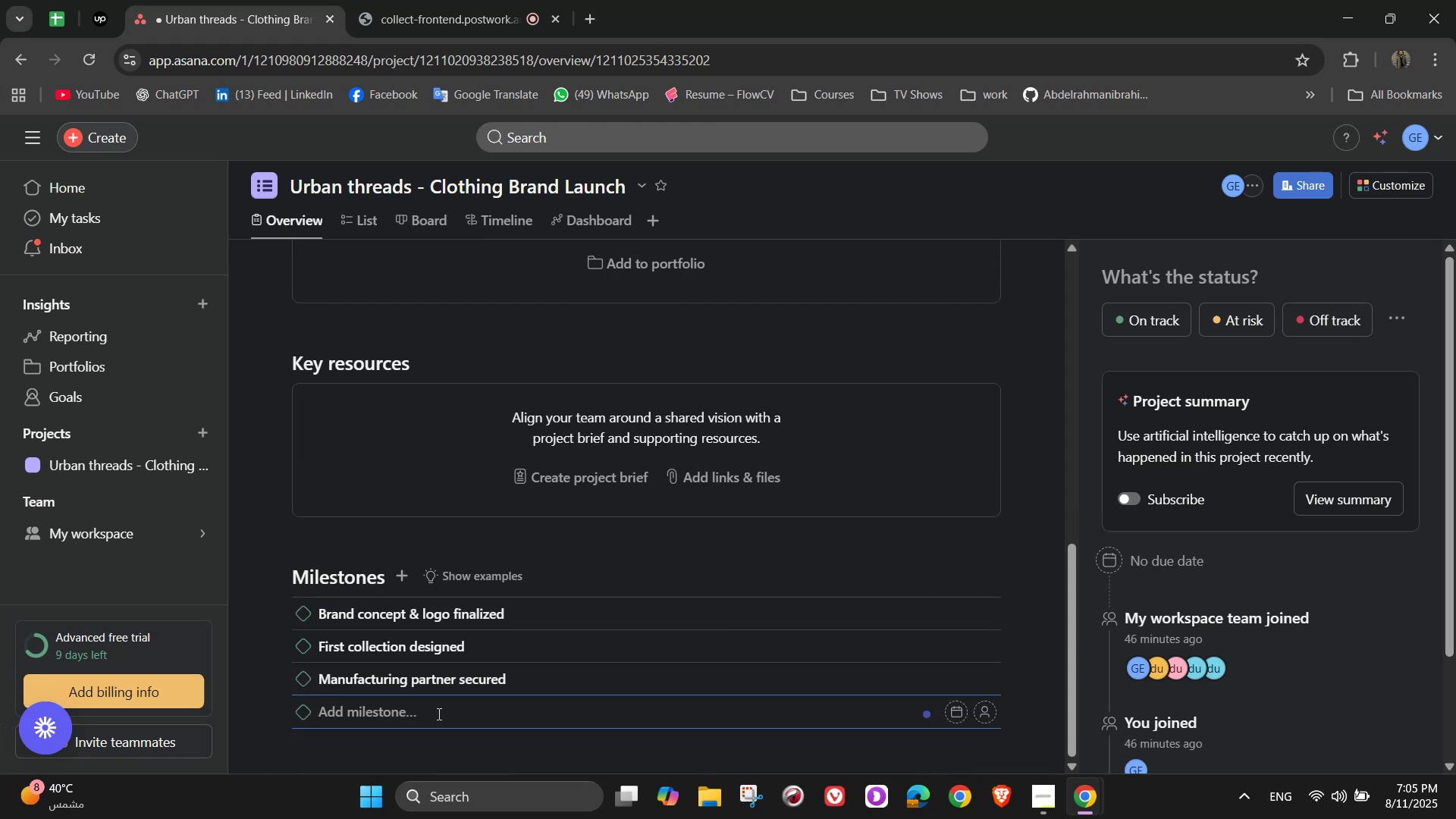 
key(CapsLock)
 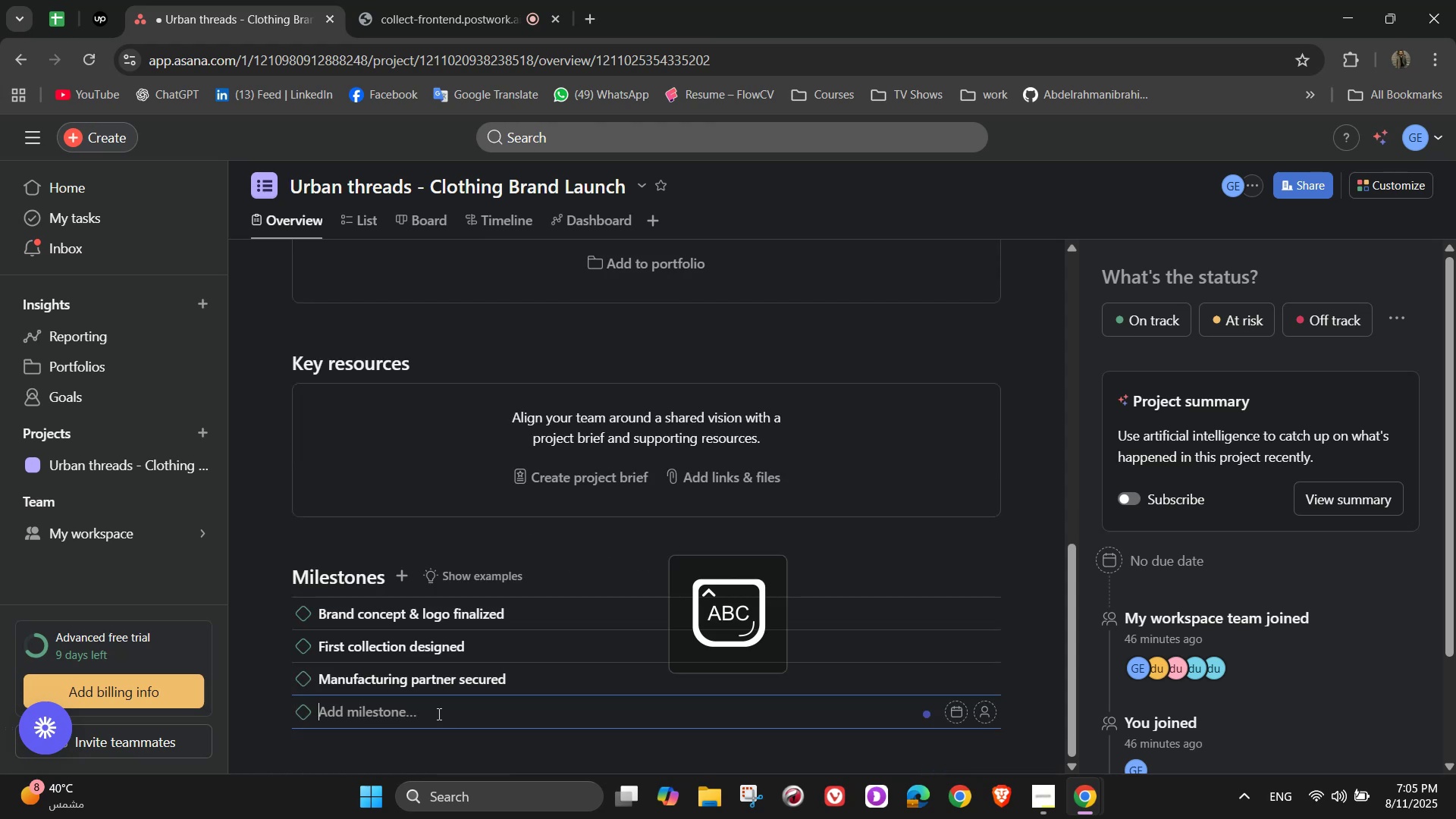 
key(W)
 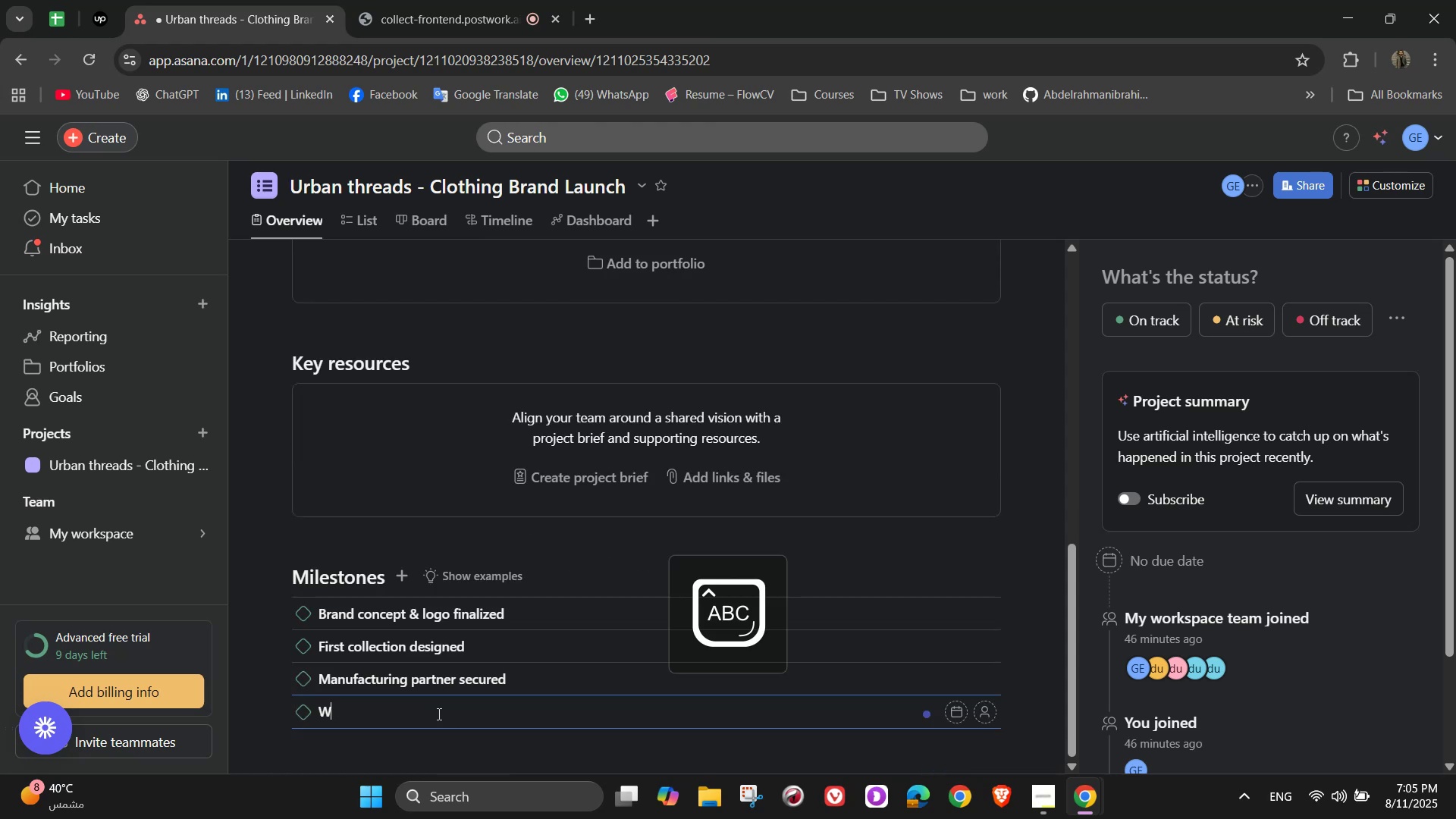 
left_click([438, 714])
 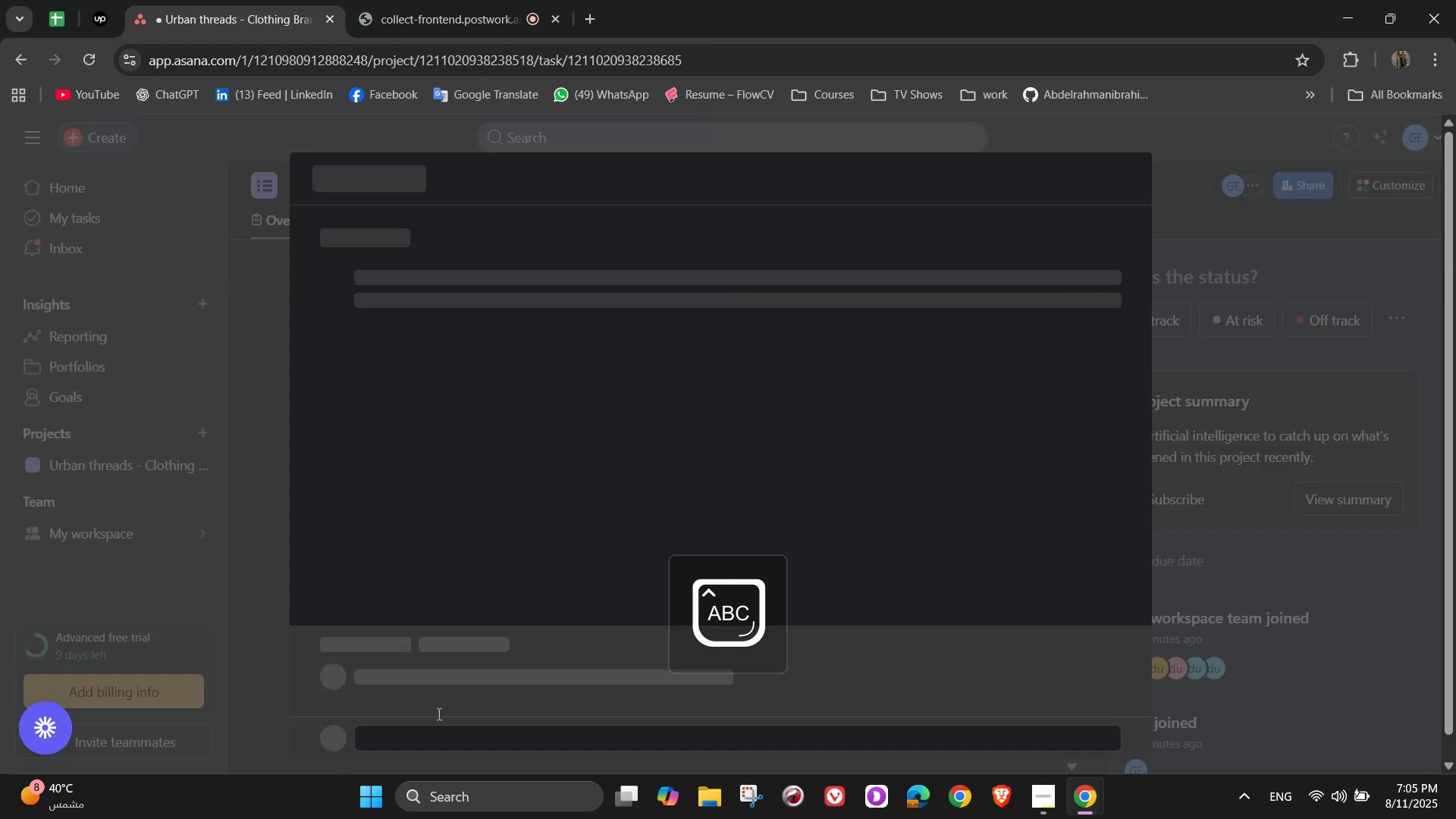 
key(CapsLock)
 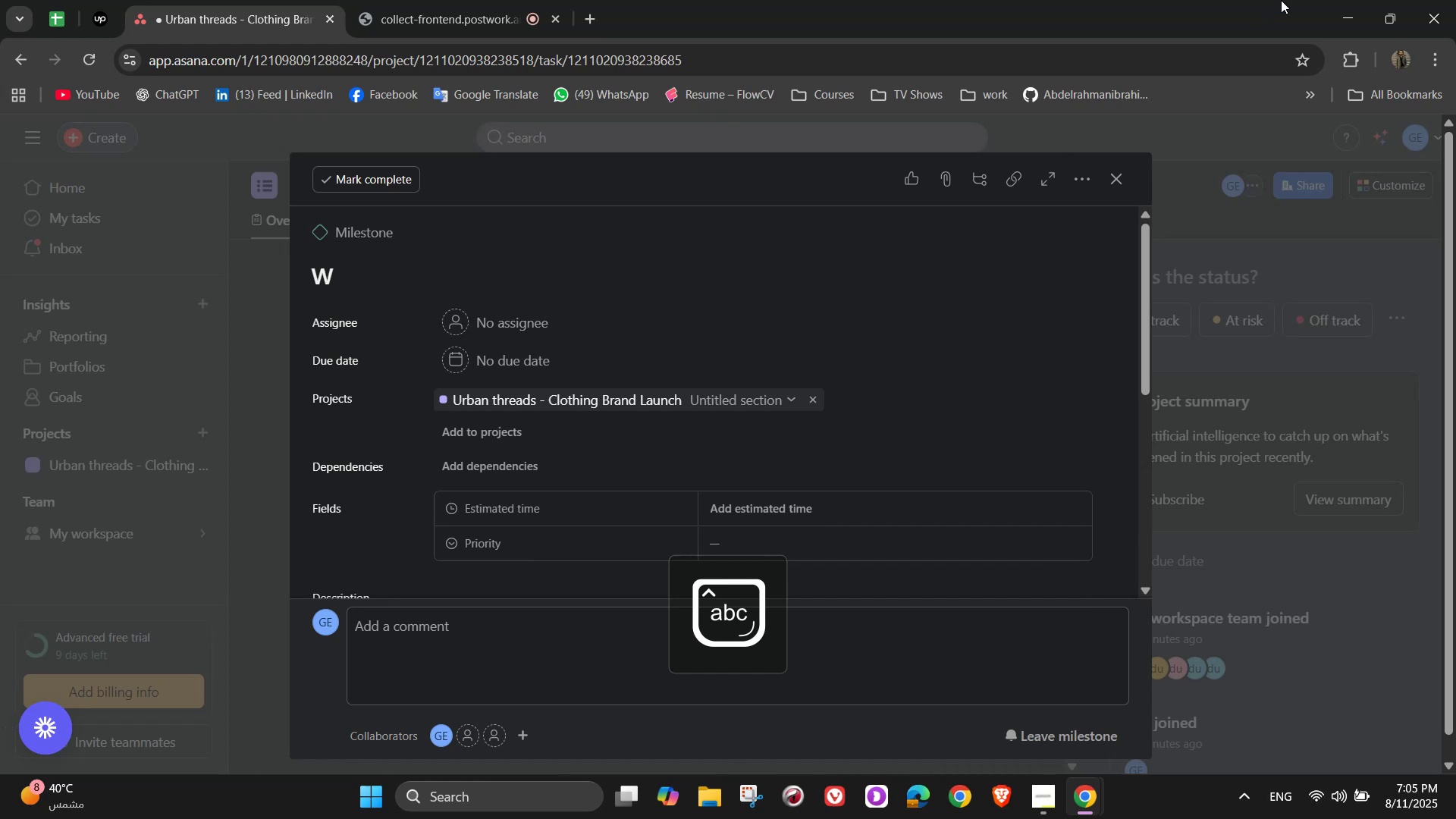 
left_click([1182, 243])
 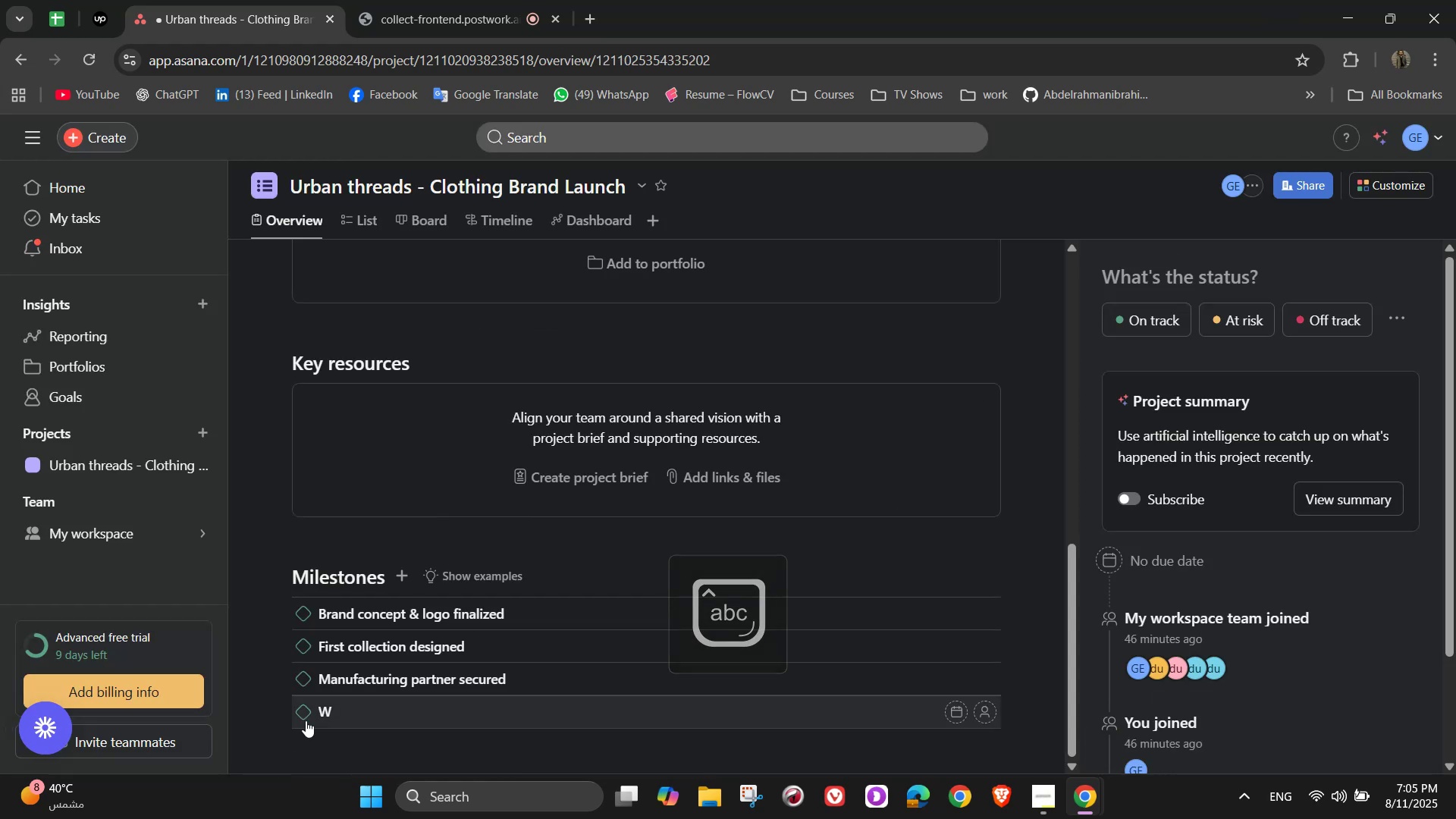 
left_click([330, 708])
 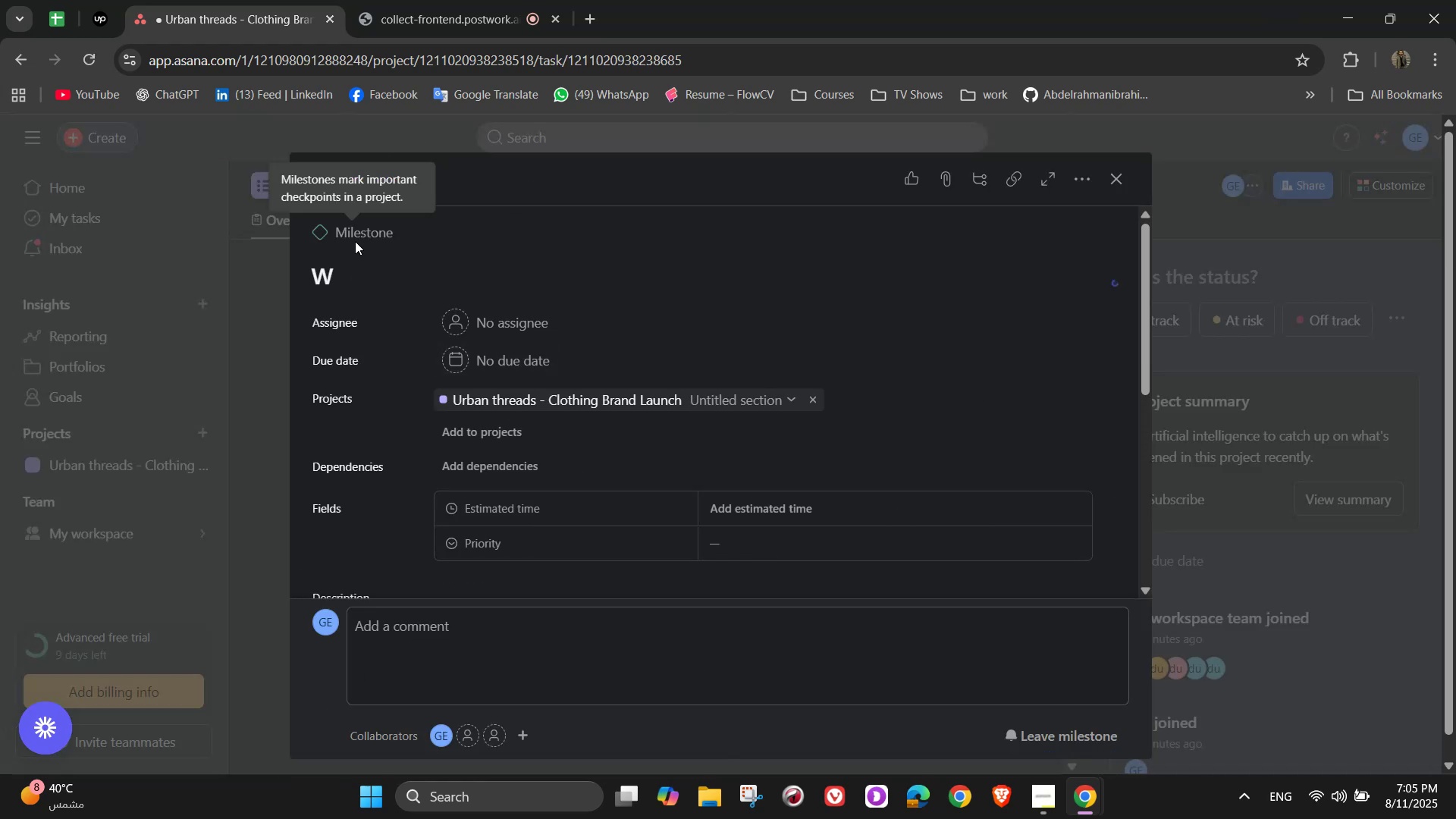 
left_click([358, 265])
 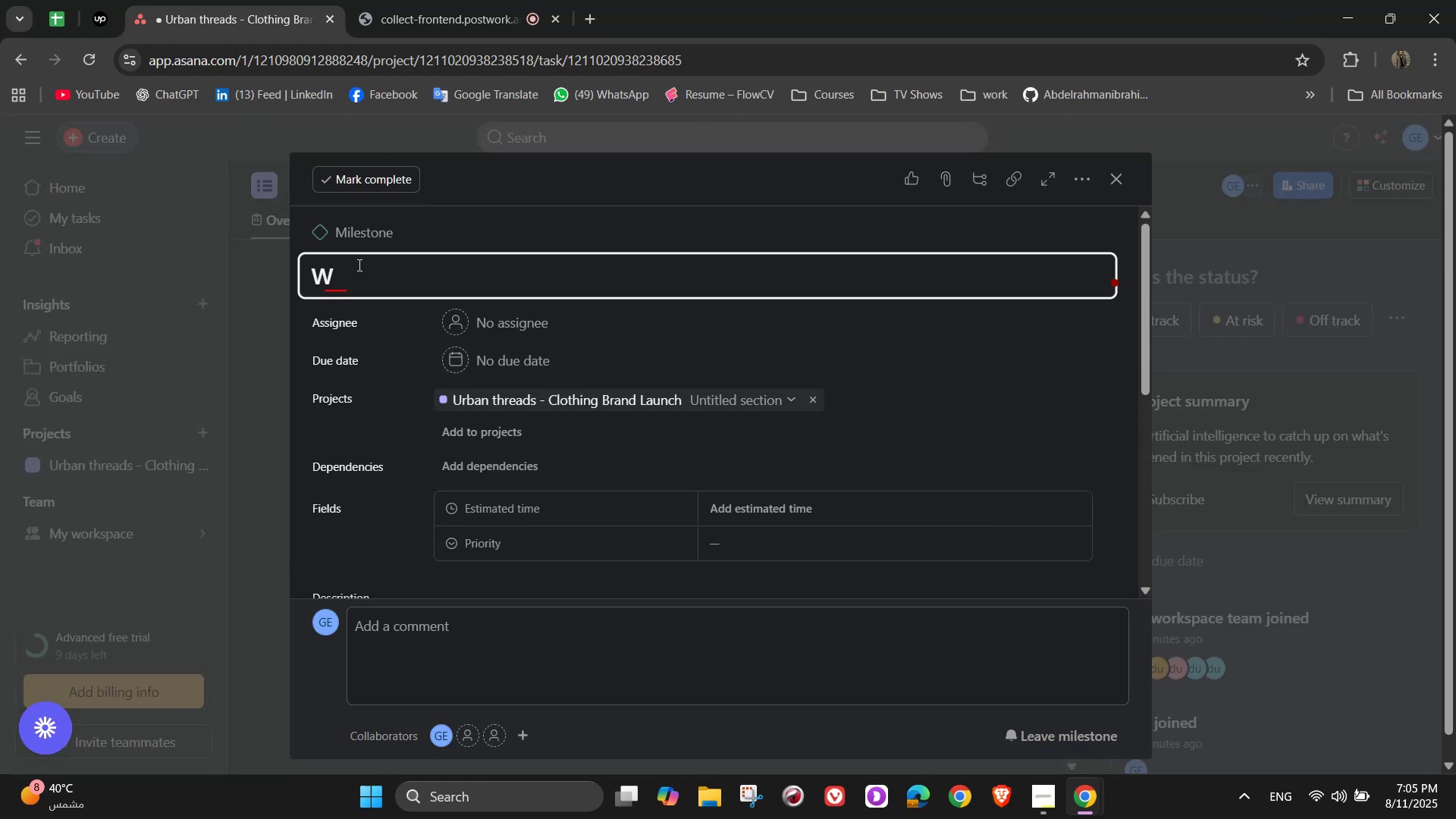 
type(ebsite & social media live)
 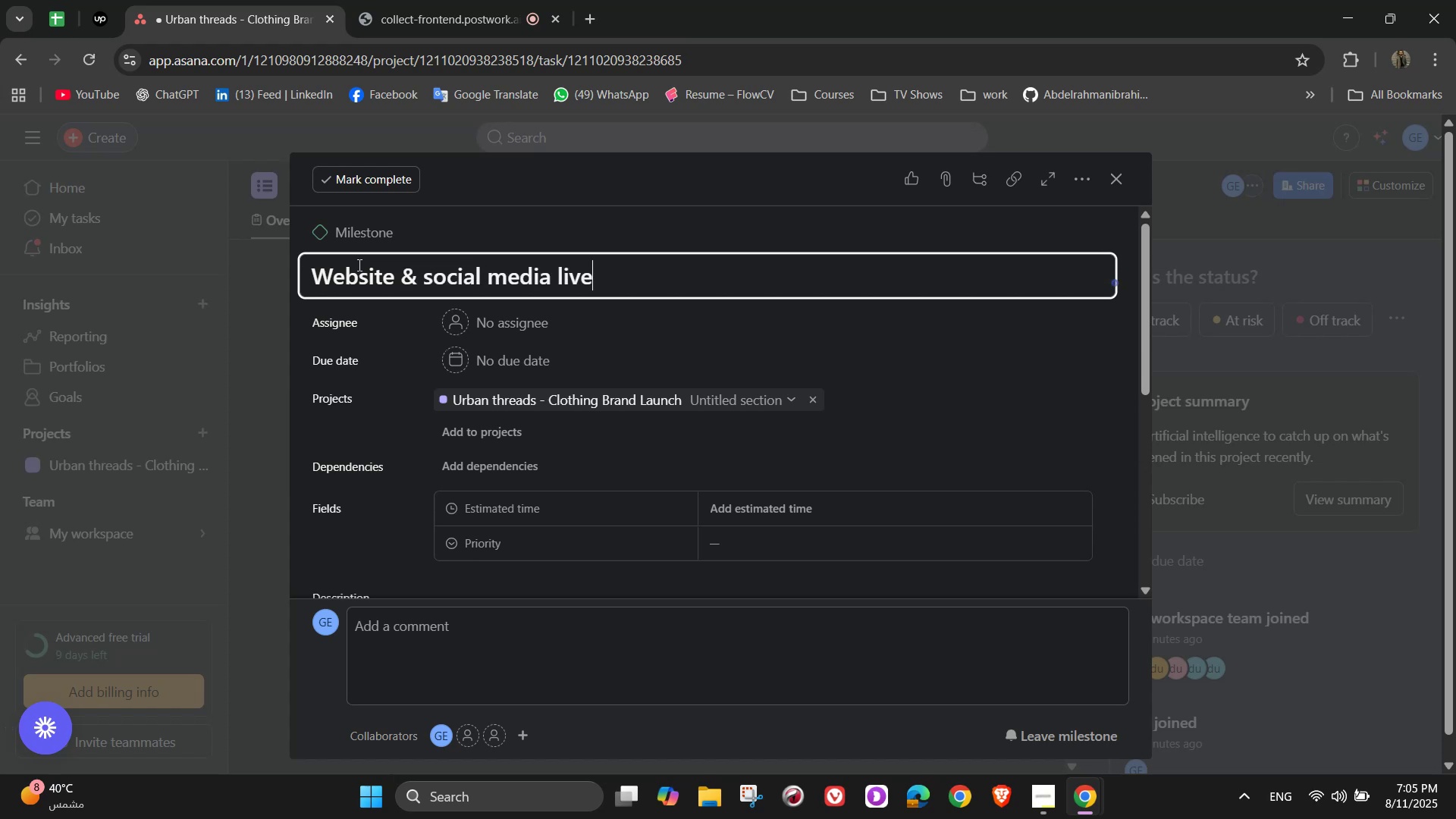 
left_click([1285, 304])
 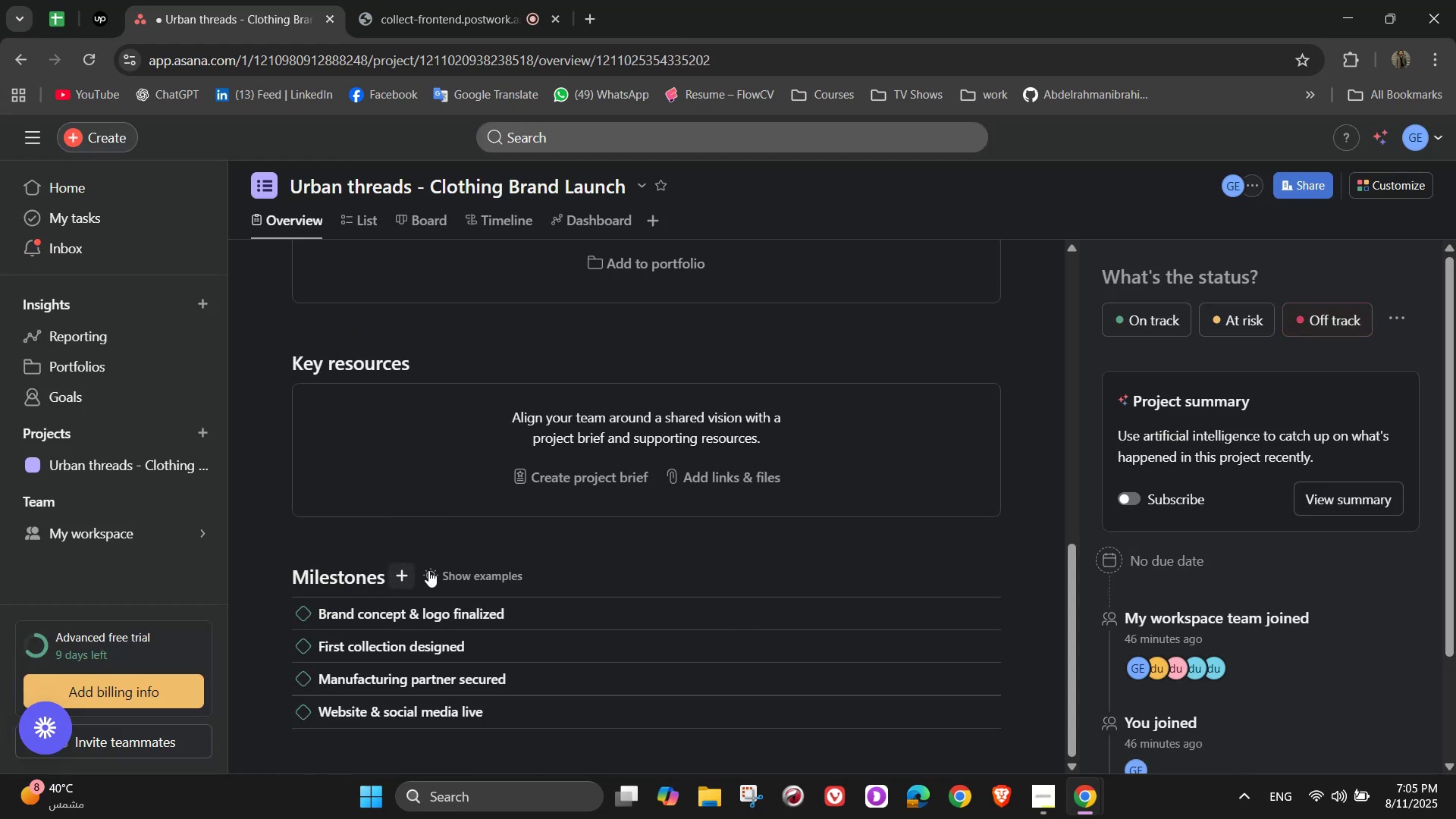 
left_click([394, 582])
 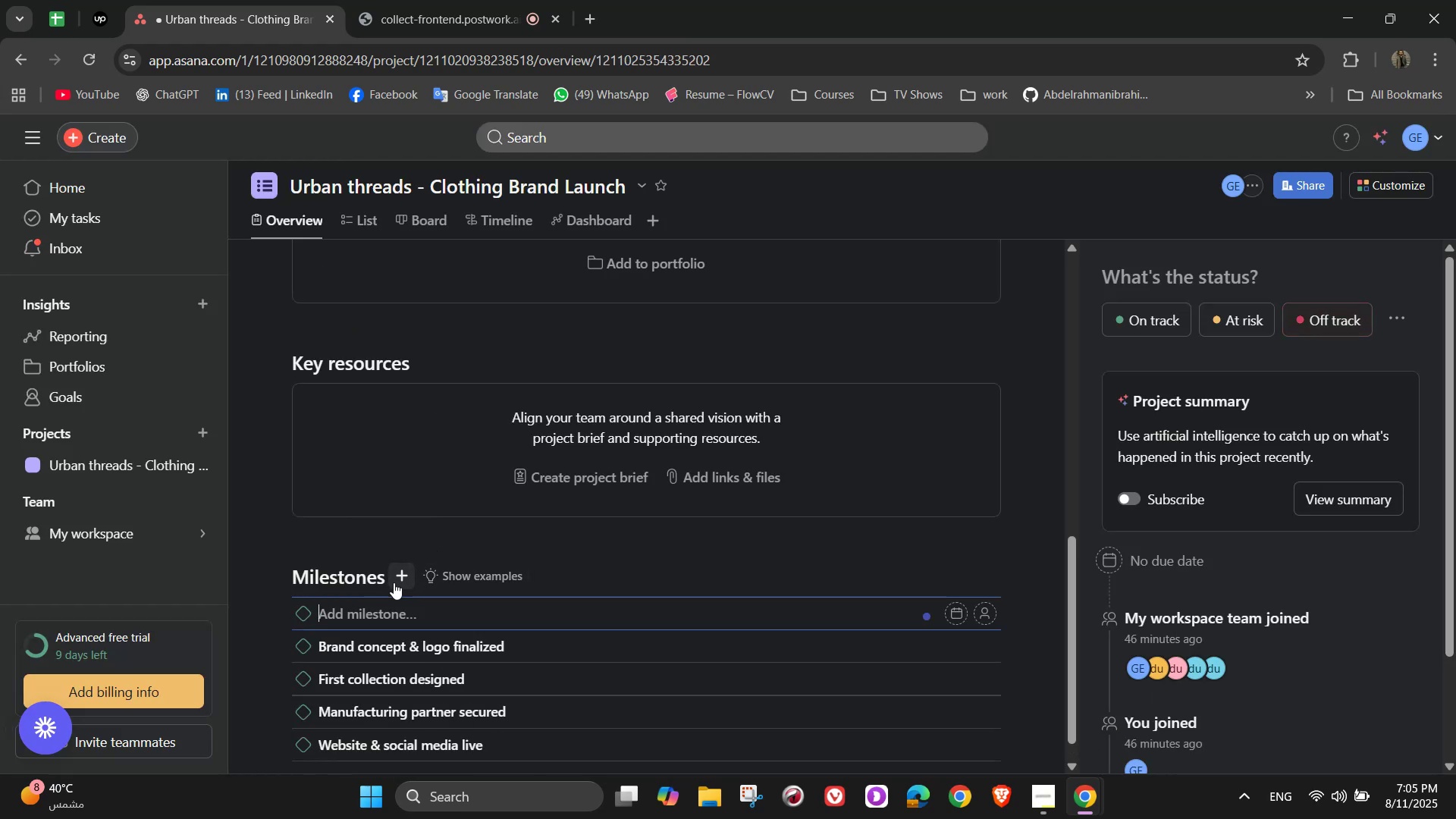 
type(Pre-order launced )
key(Backspace)
key(Backspace)
key(Backspace)
type(hed )
 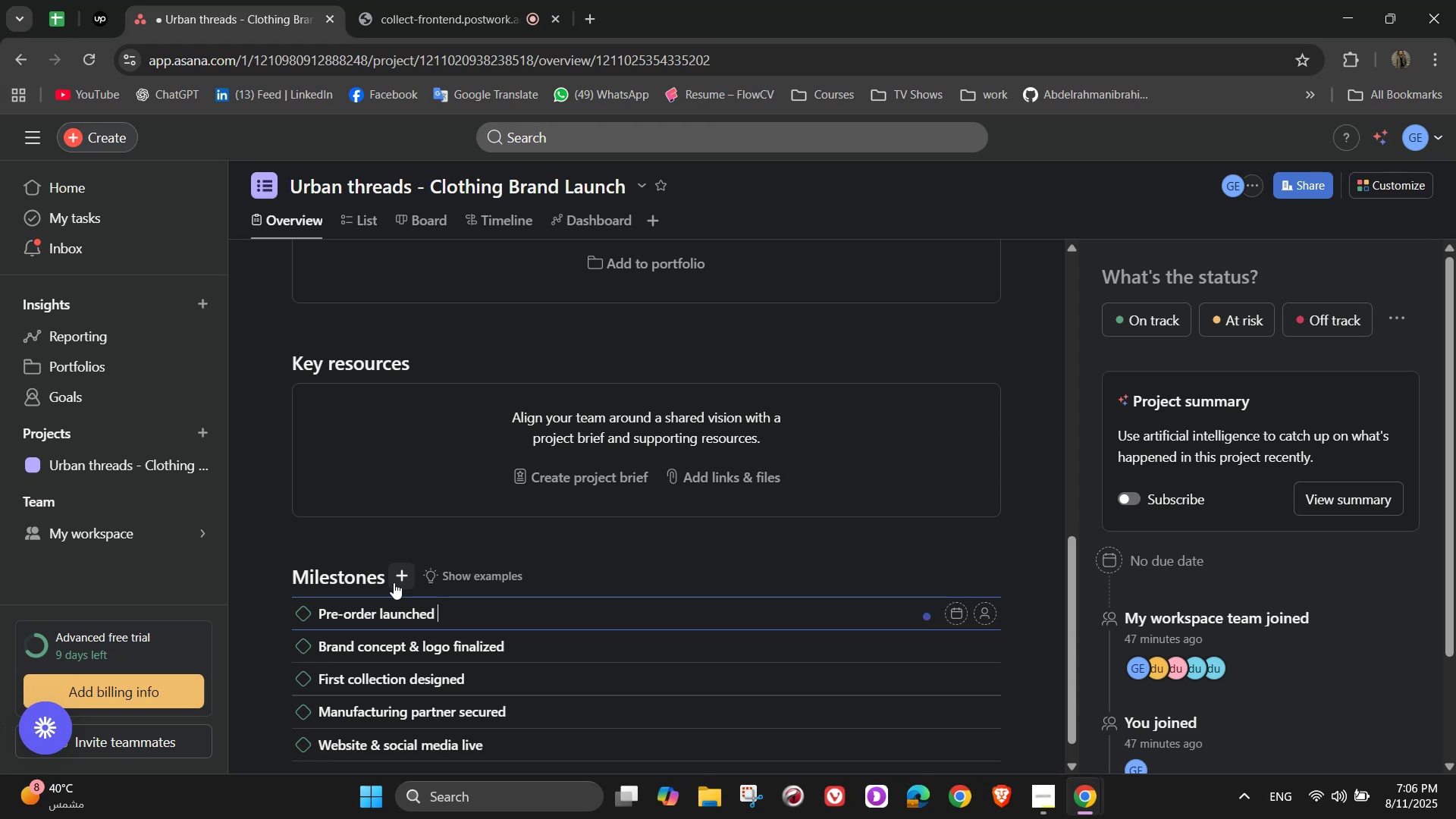 
type(fi==)
key(Backspace)
key(Backspace)
key(Backspace)
key(Backspace)
key(Backspace)
 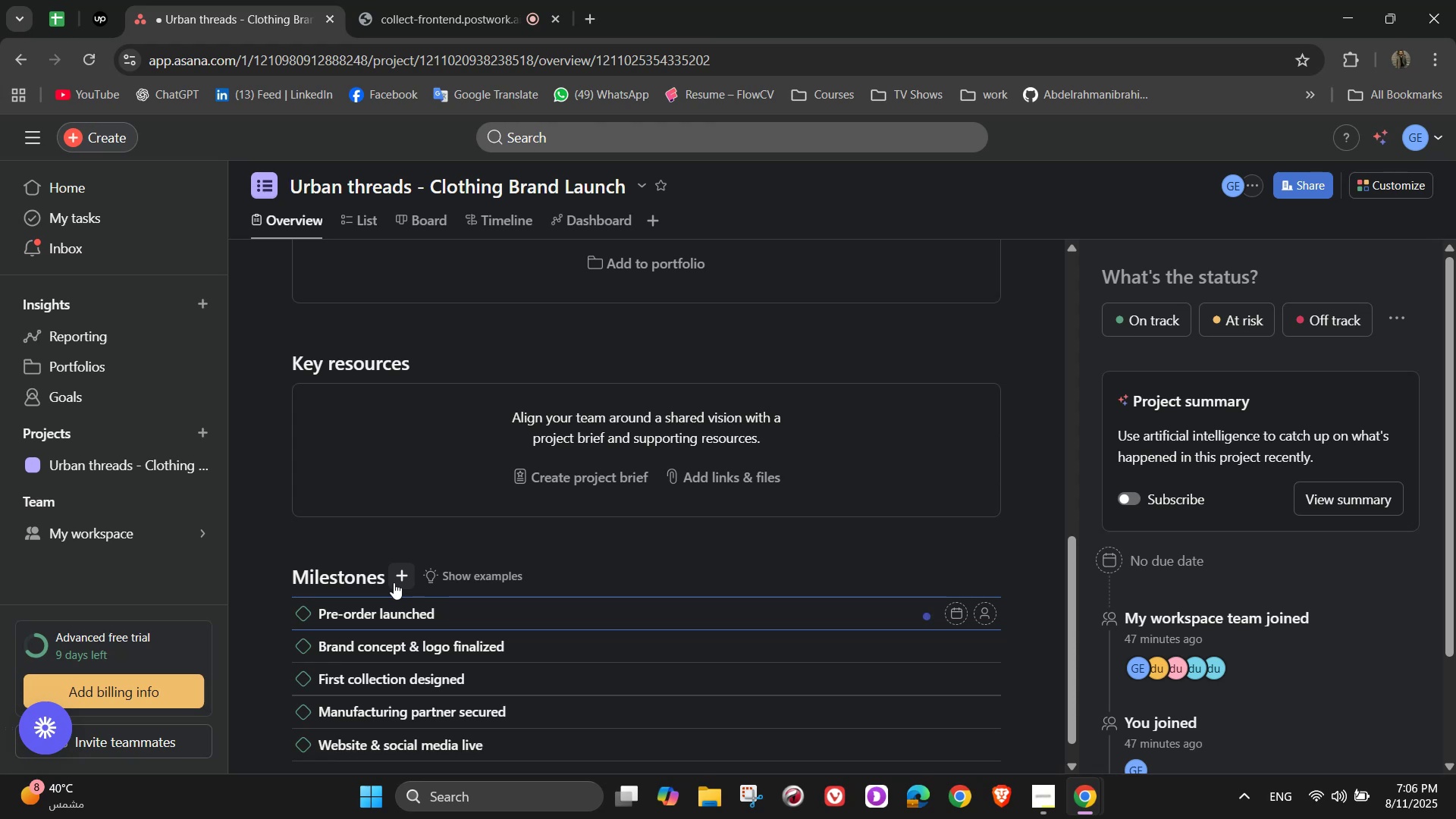 
key(Enter)
 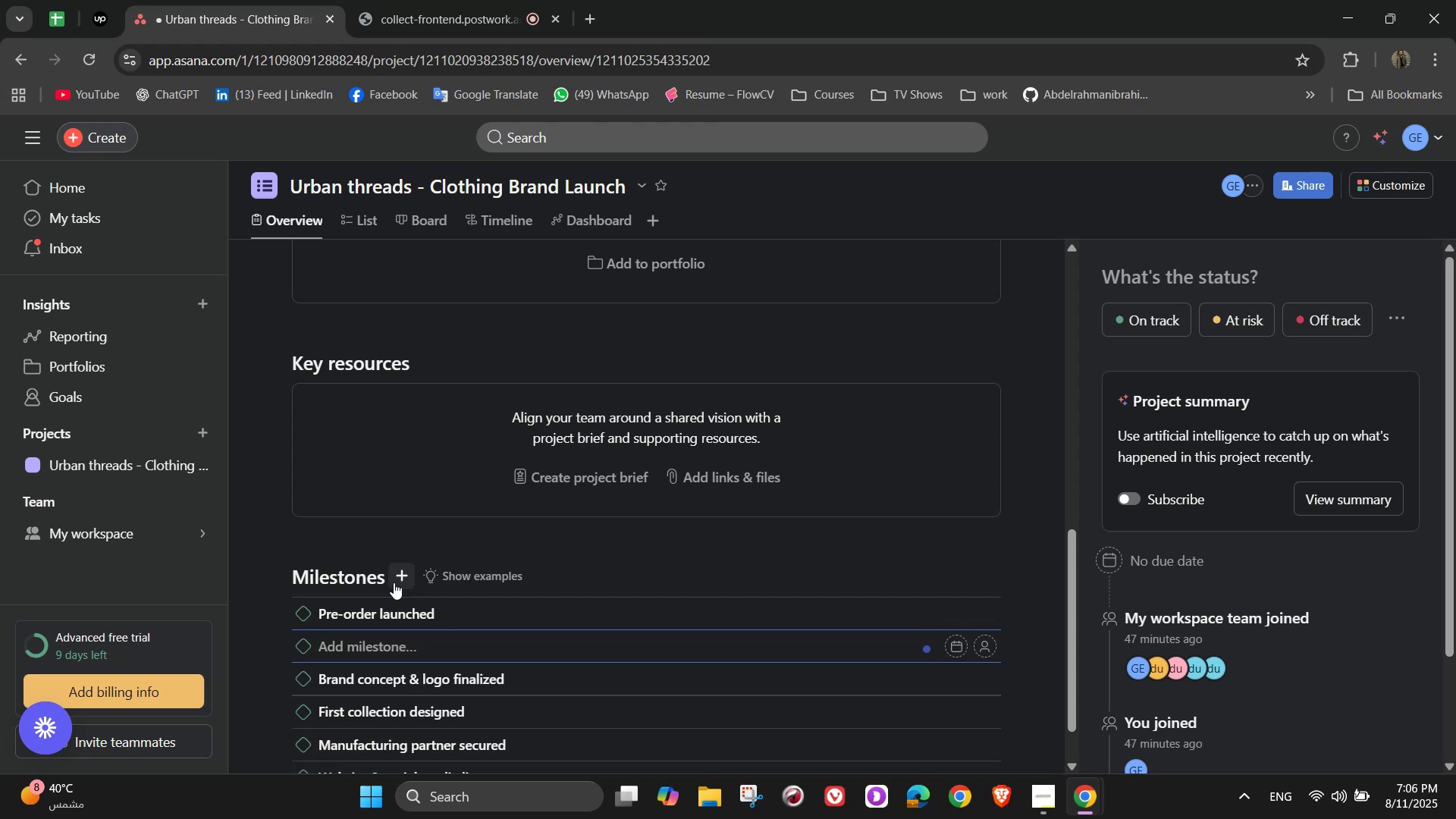 
type(First customer )
 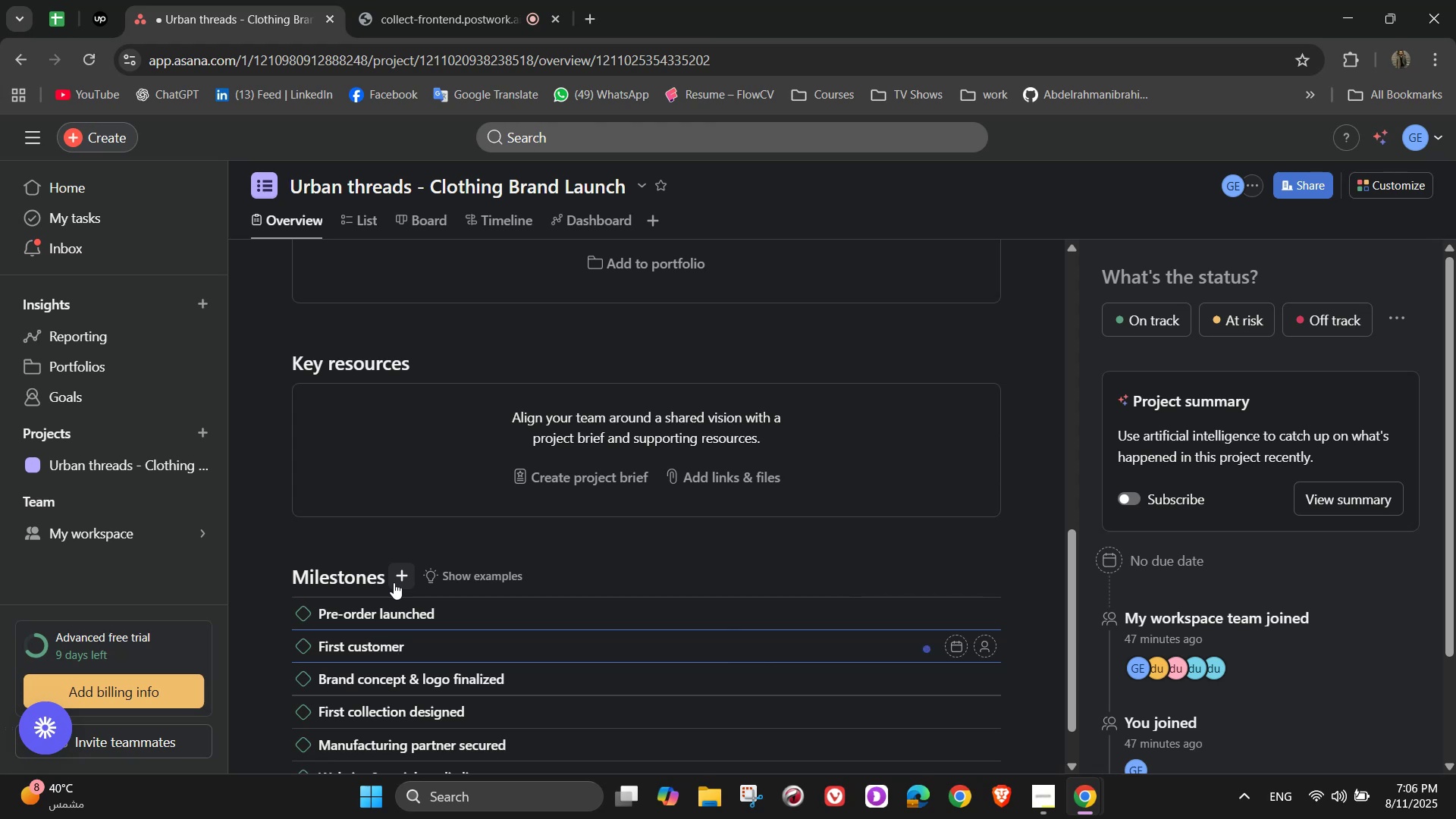 
type(p)
key(Backspace)
type(orders shipped)
 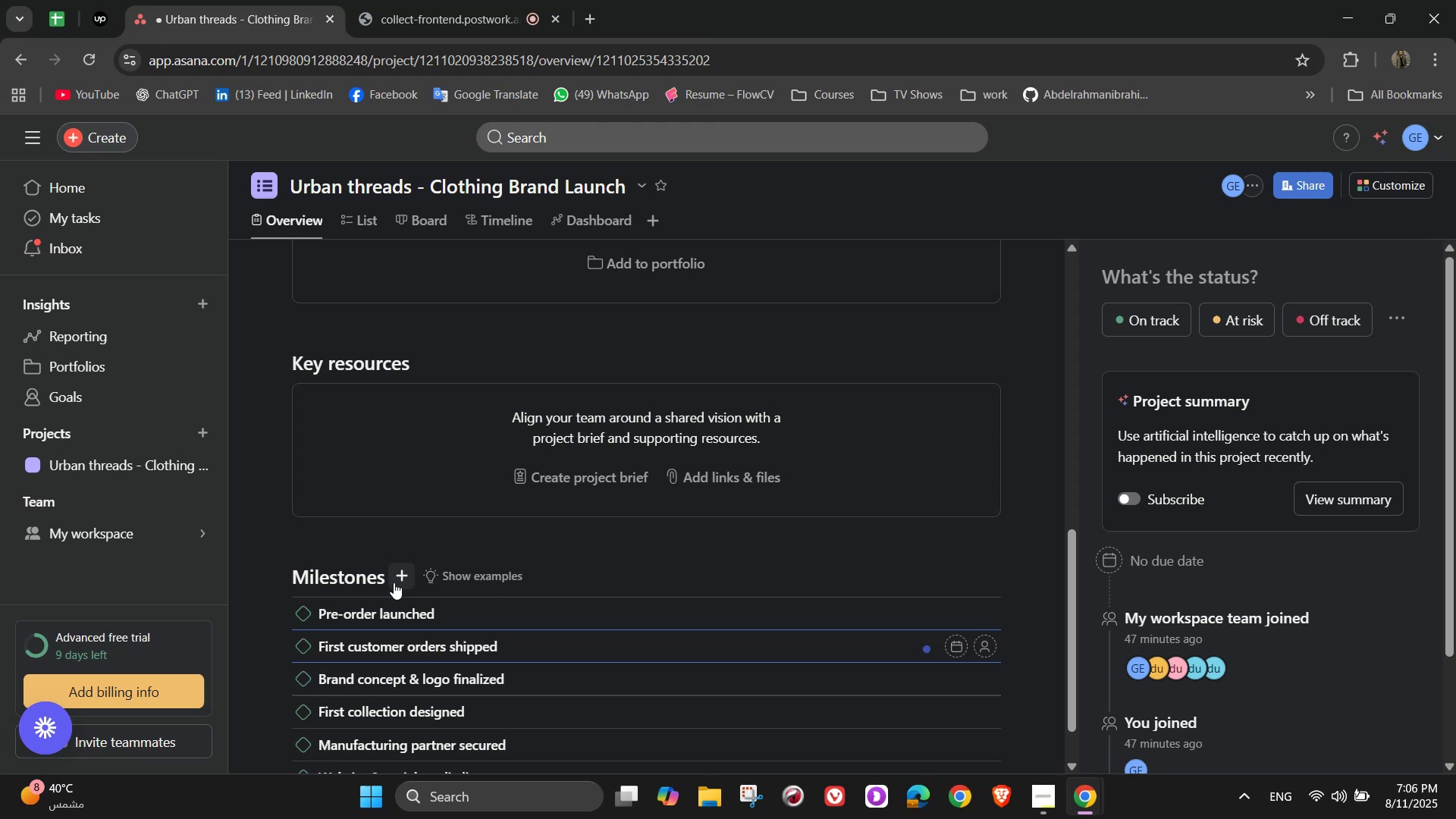 
scroll: coordinate [1018, 734], scroll_direction: down, amount: 3.0
 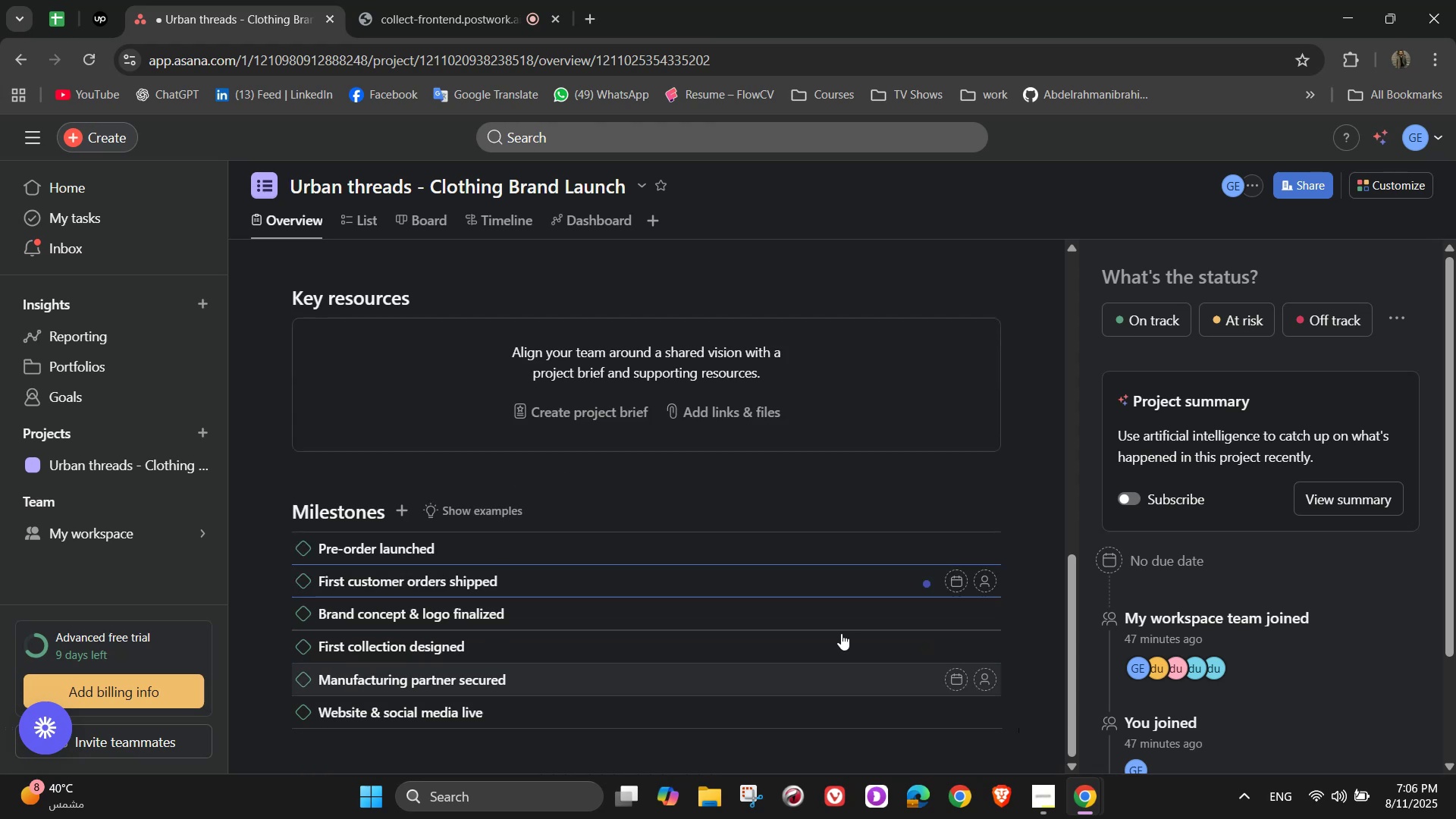 
scroll: coordinate [560, 592], scroll_direction: up, amount: 8.0
 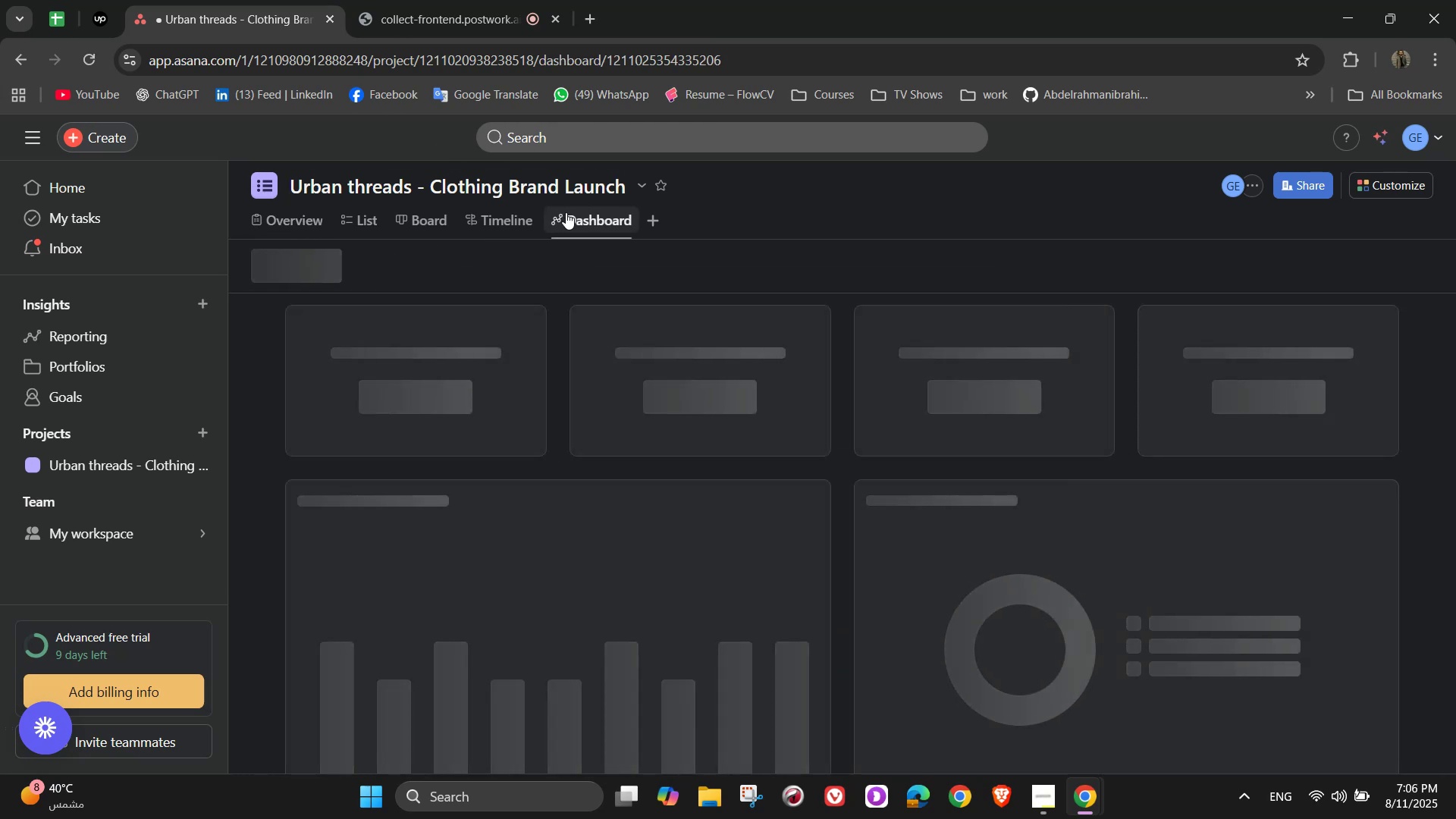 
left_click([402, 0])
 